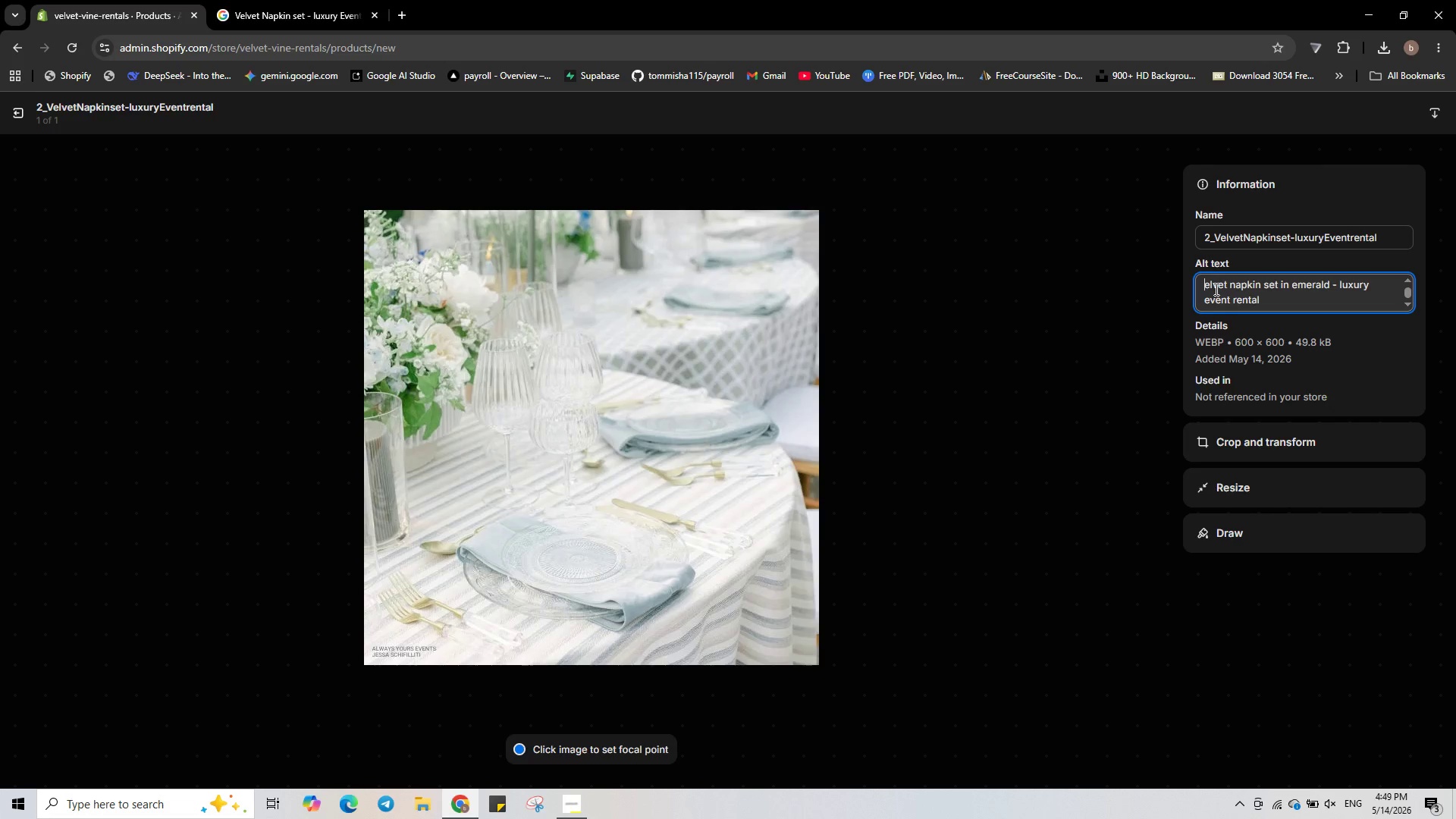 
key(Shift+ShiftLeft)
 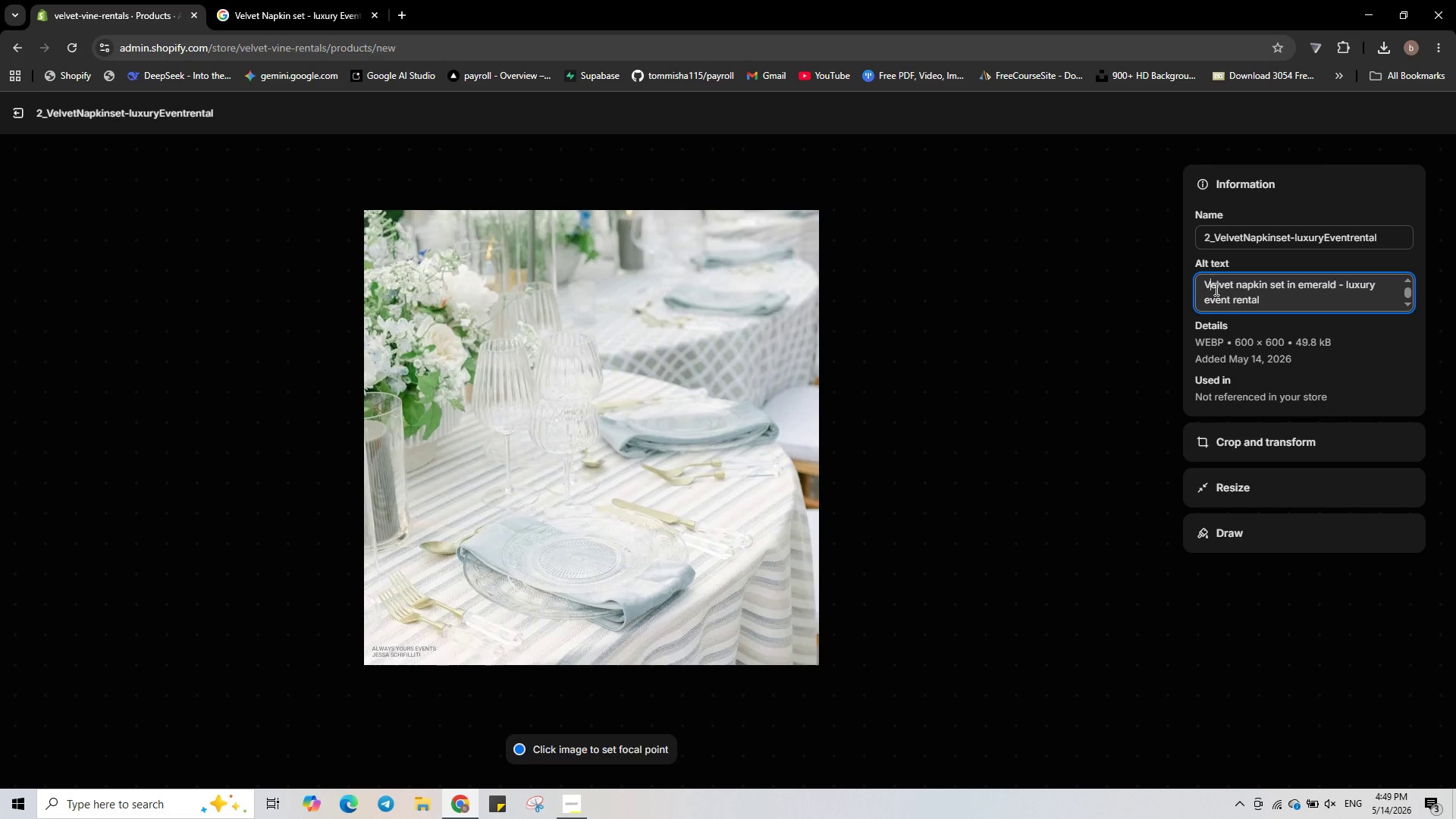 
key(Shift+V)
 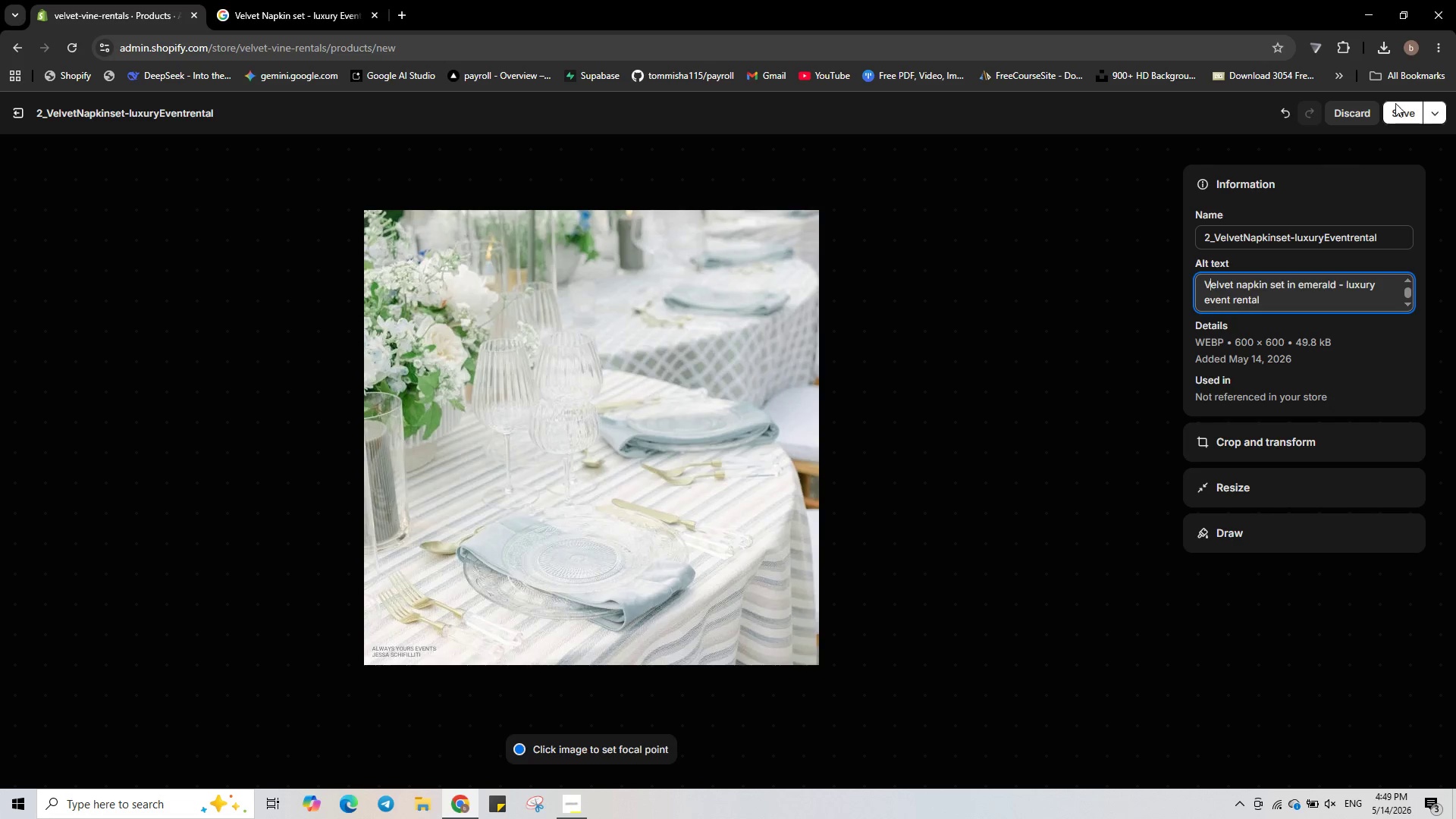 
left_click([1395, 112])
 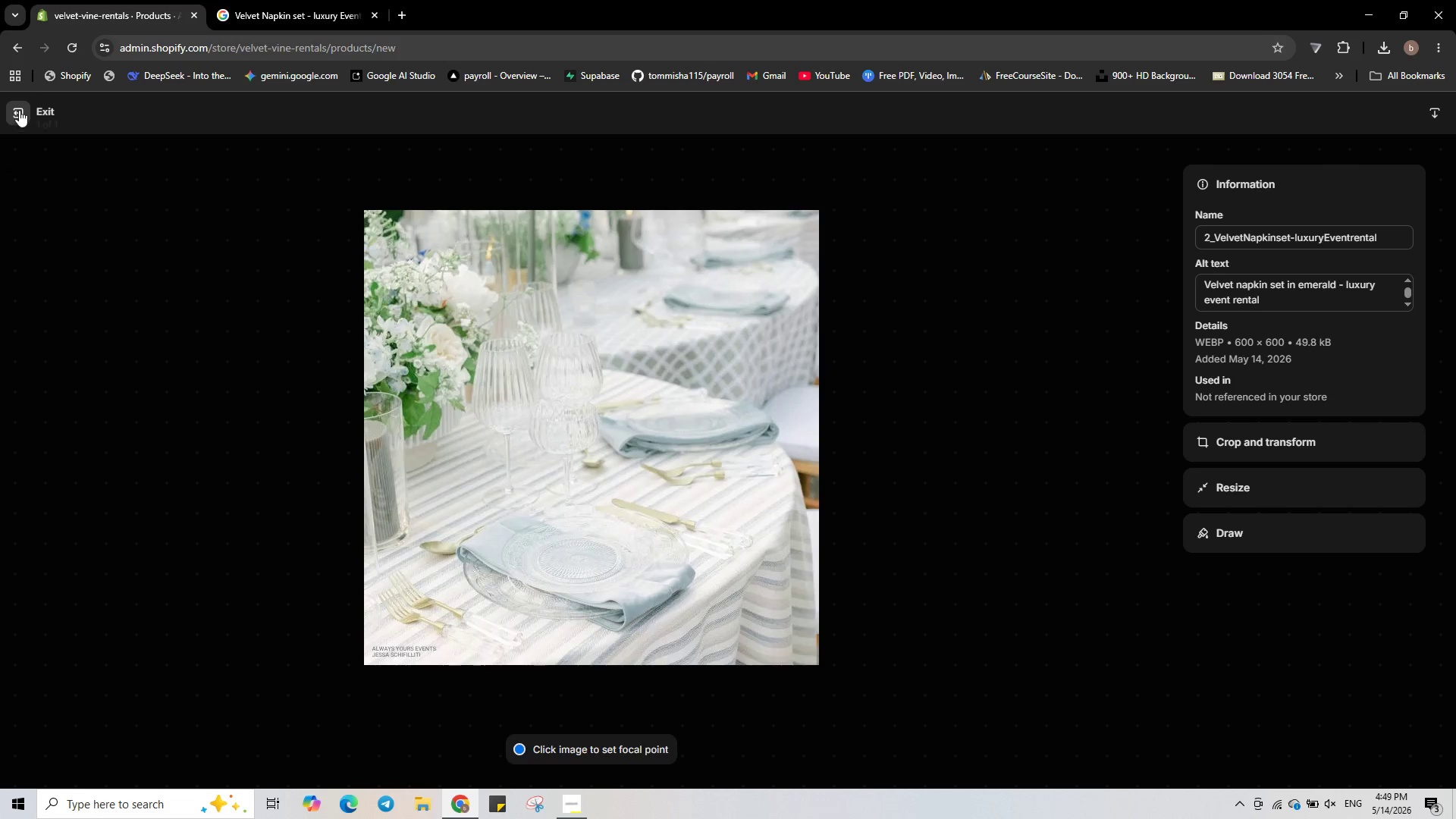 
left_click([19, 110])
 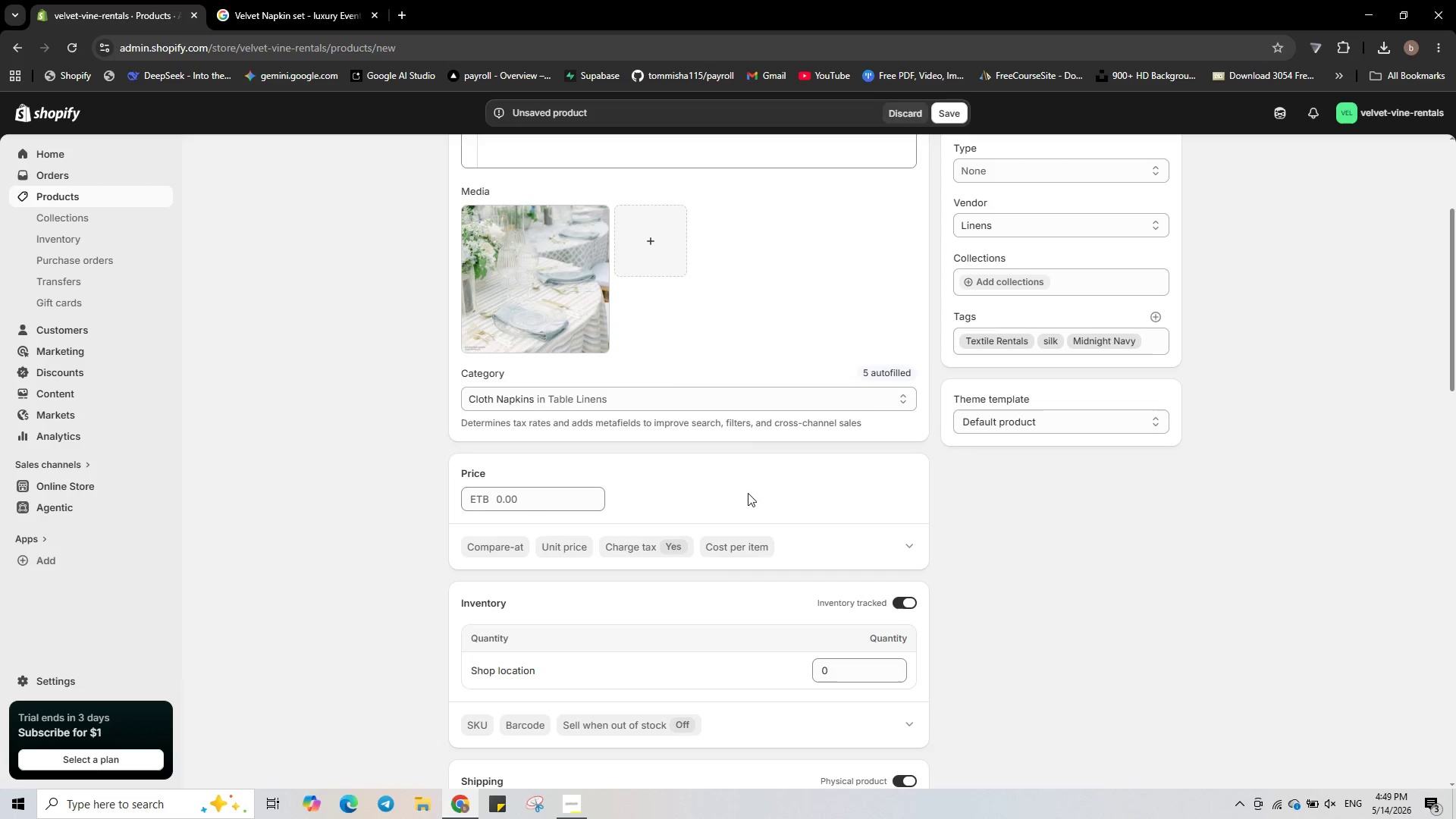 
scroll: coordinate [753, 504], scroll_direction: none, amount: 0.0
 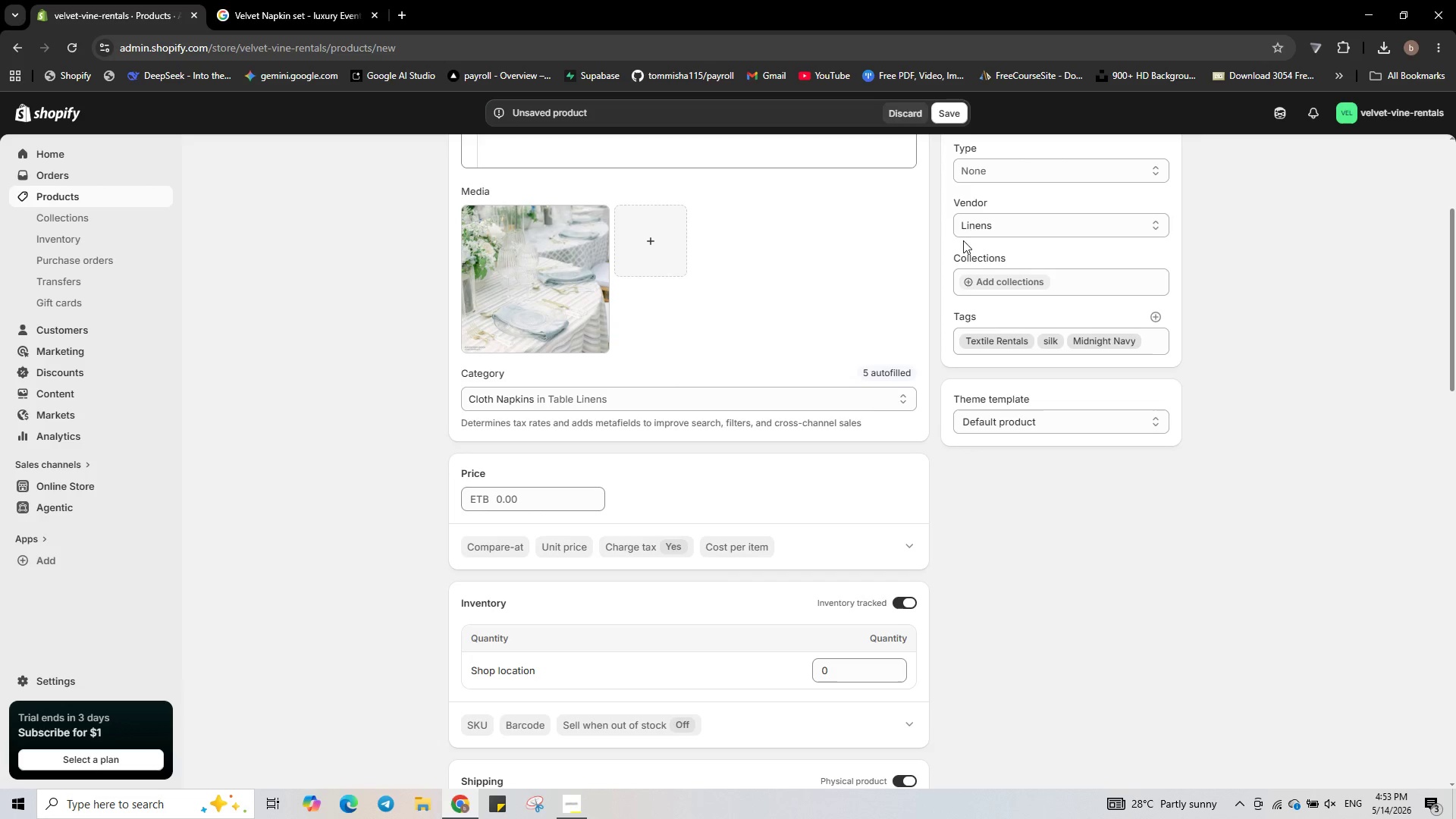 
left_click([955, 112])
 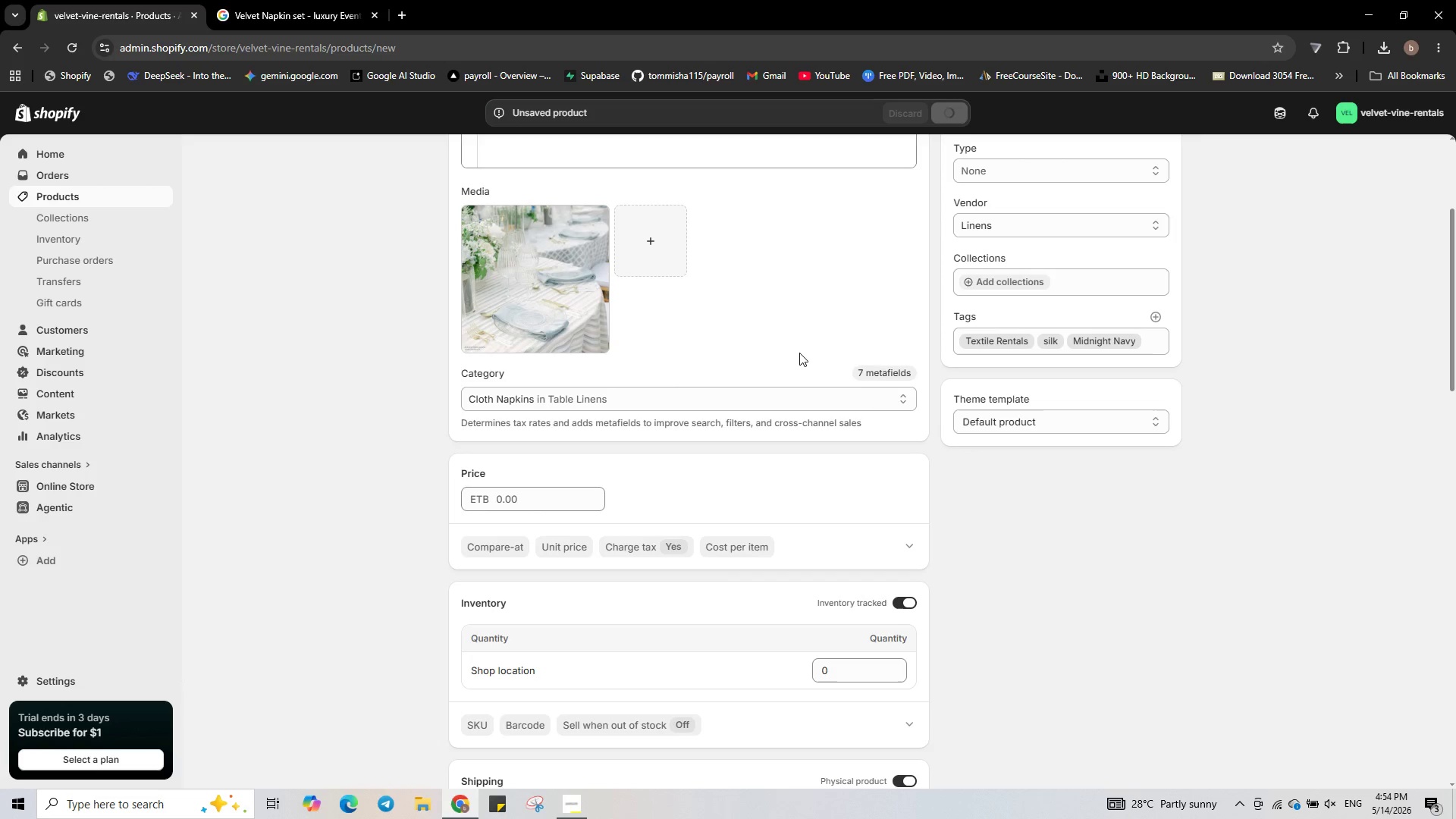 
wait(6.92)
 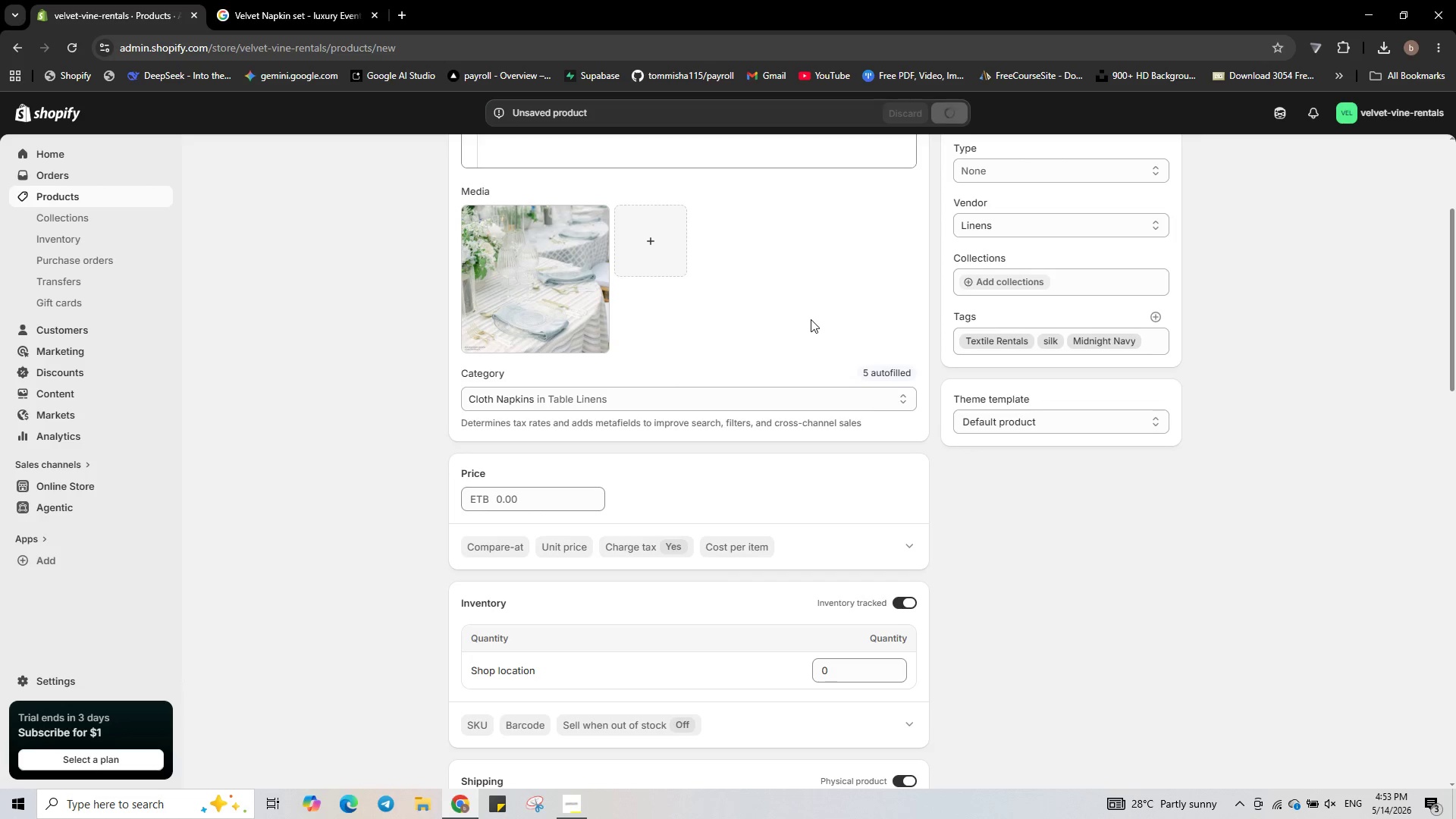 
scroll: coordinate [790, 361], scroll_direction: up, amount: 4.0
 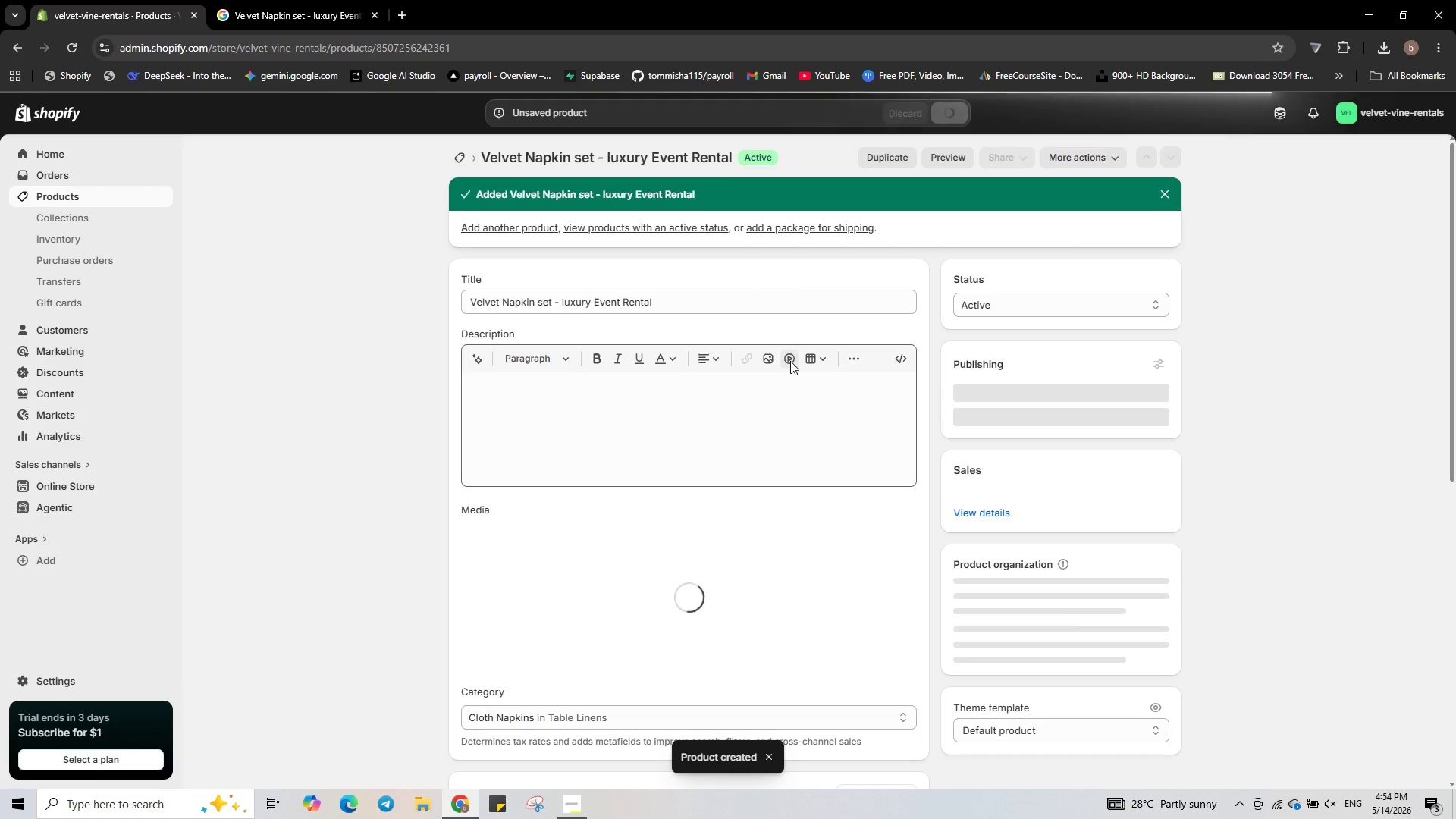 
wait(7.15)
 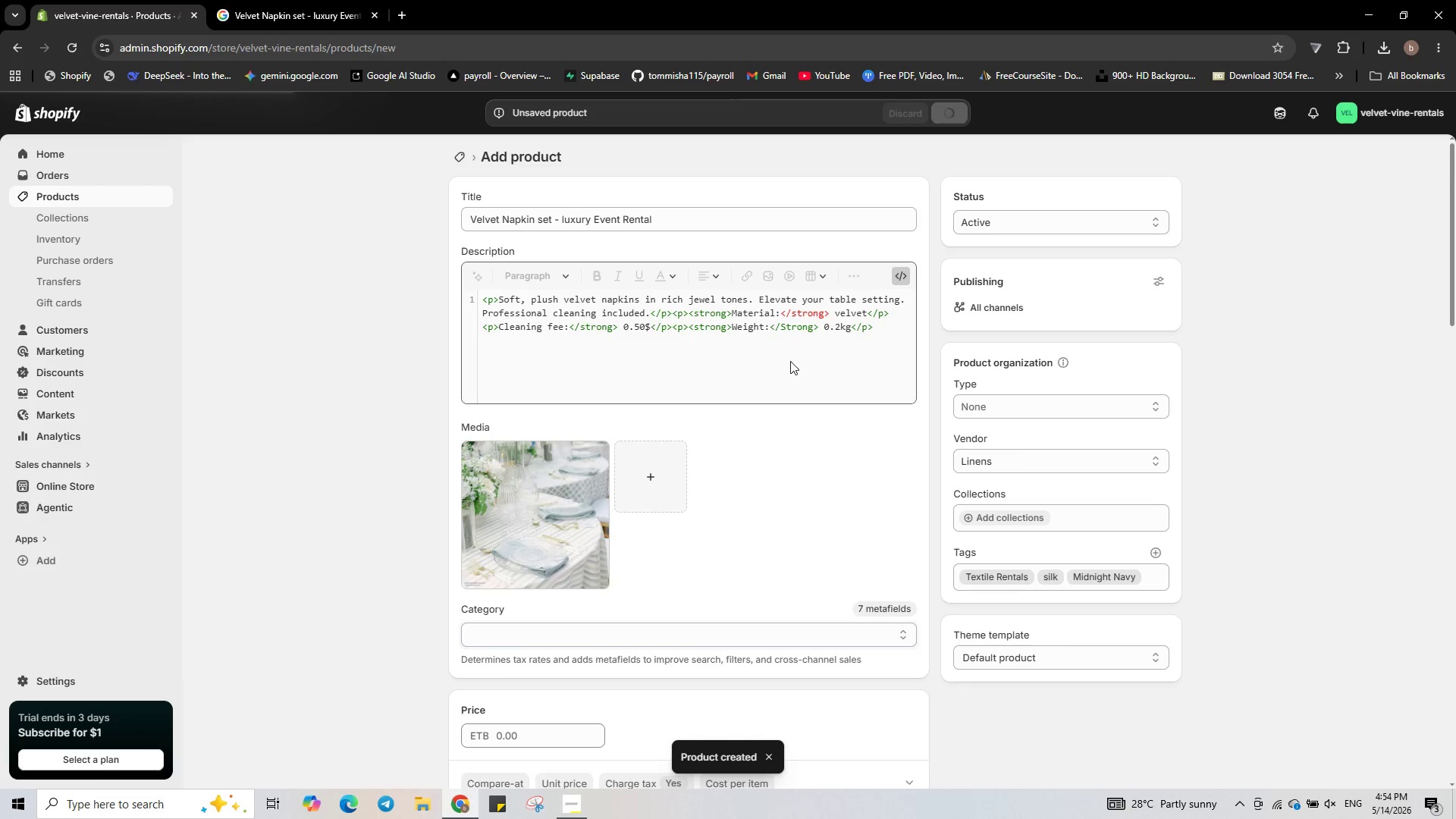 
scroll: coordinate [777, 416], scroll_direction: down, amount: 5.0
 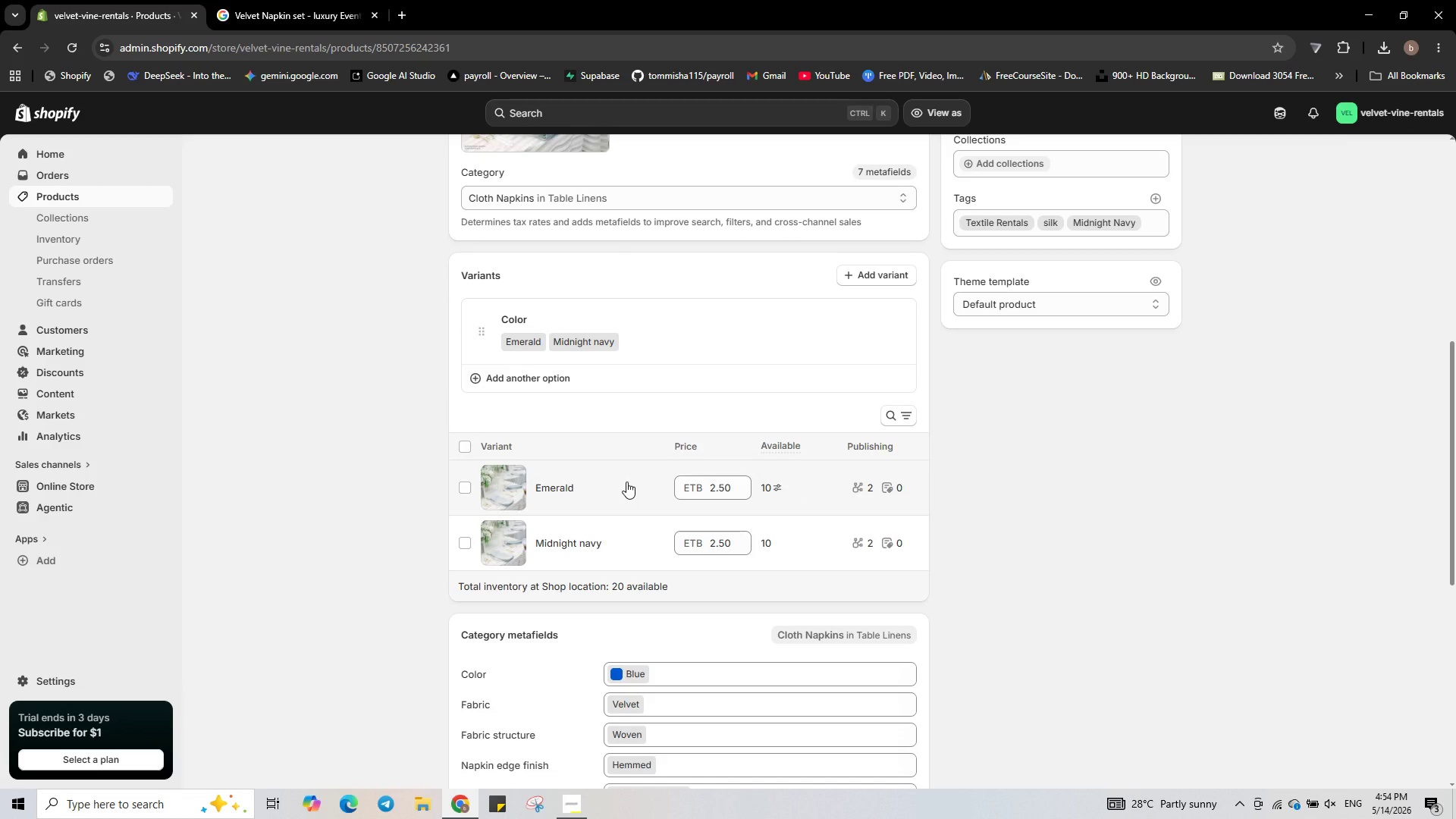 
scroll: coordinate [626, 482], scroll_direction: up, amount: 1.0
 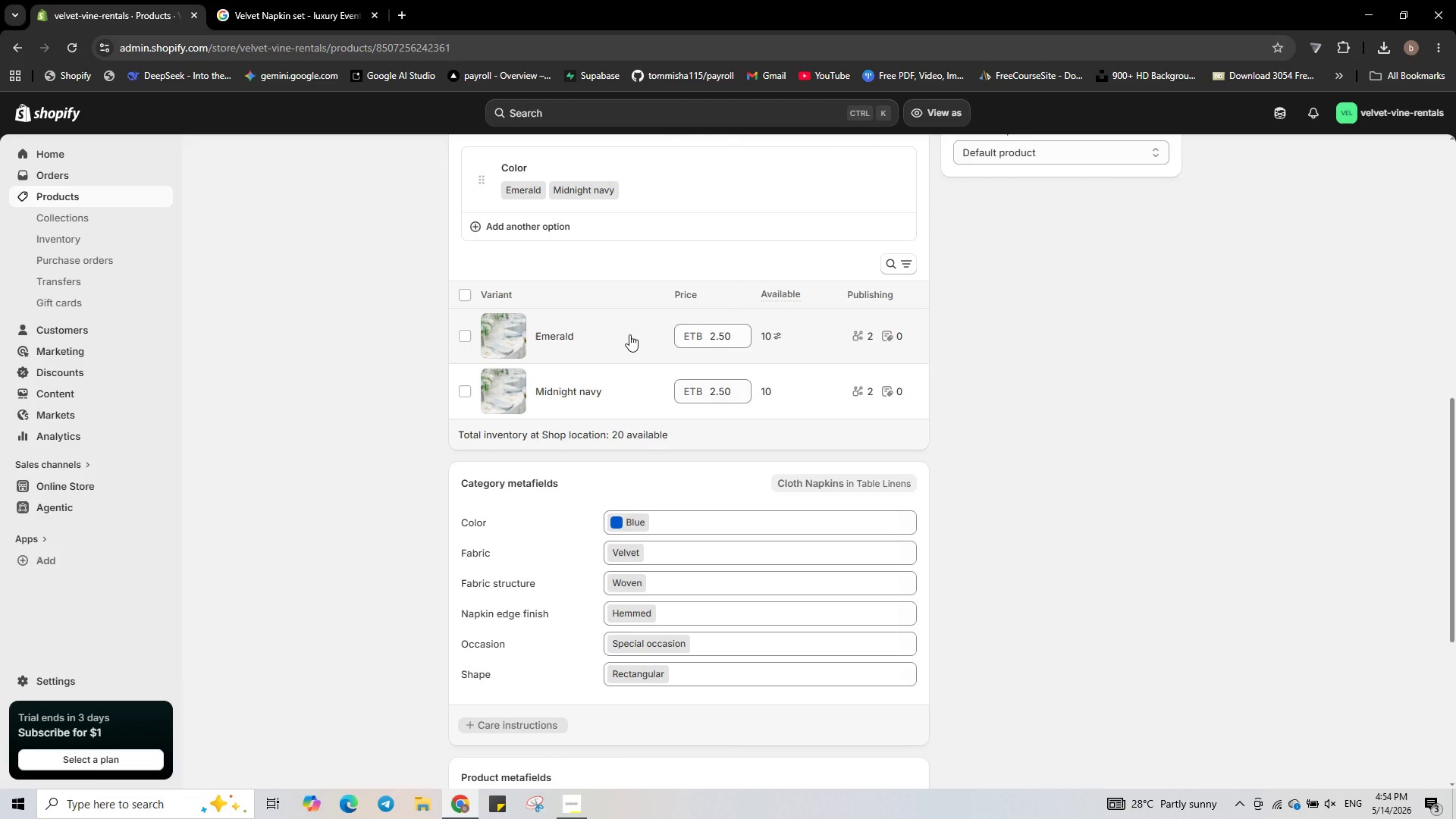 
left_click([629, 334])
 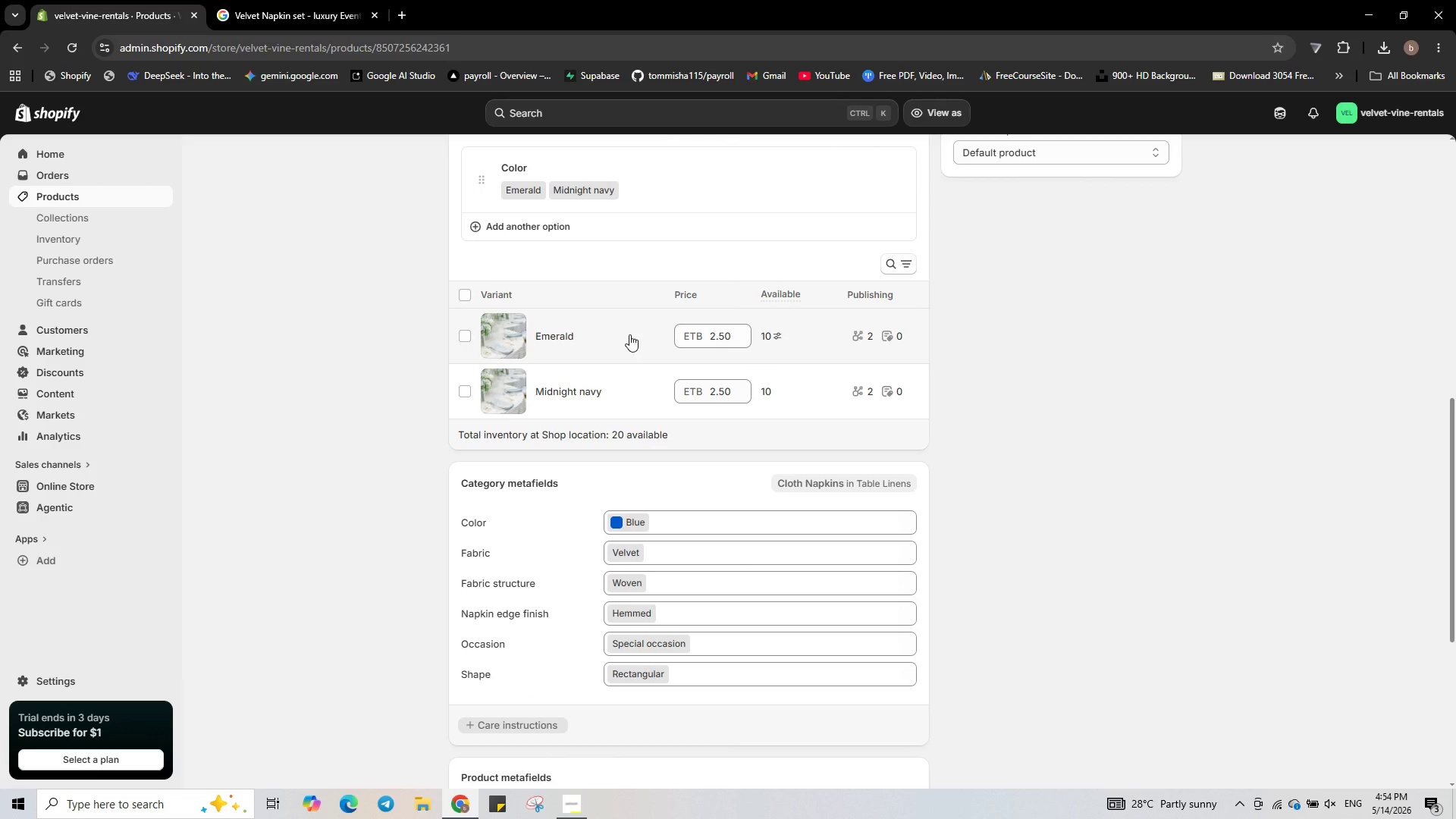 
left_click([629, 334])
 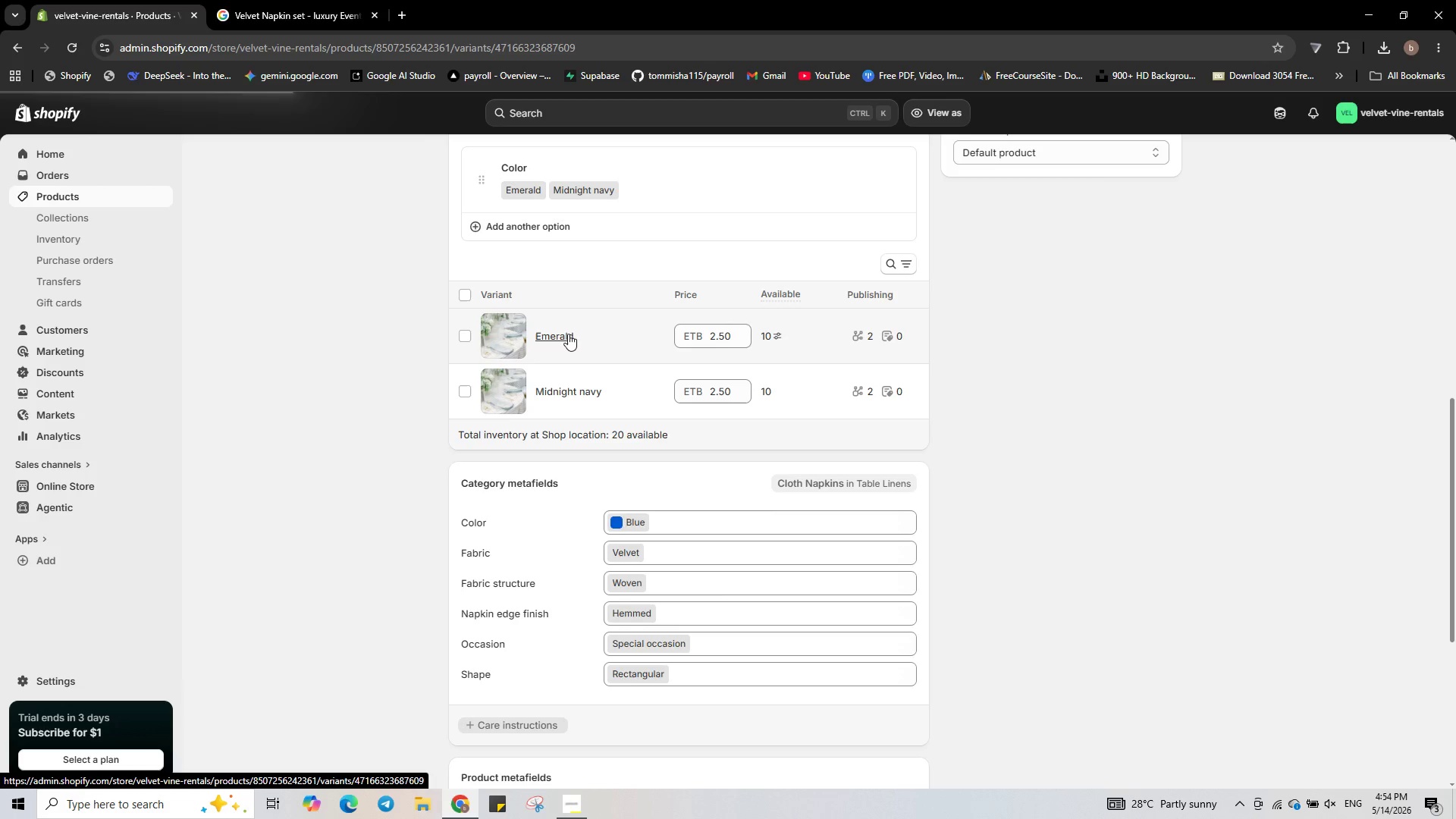 
wait(6.22)
 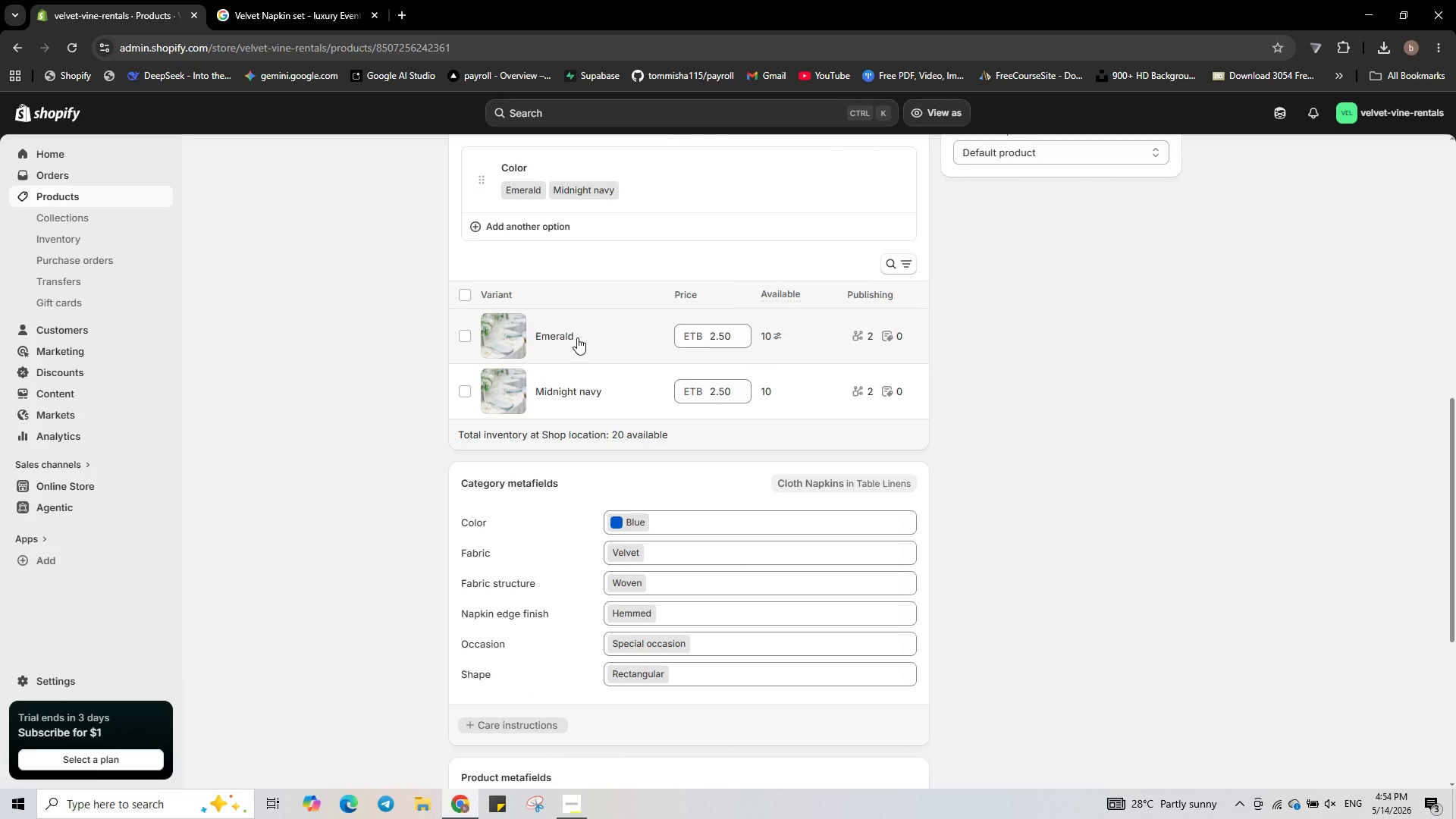 
scroll: coordinate [990, 580], scroll_direction: down, amount: 1.0
 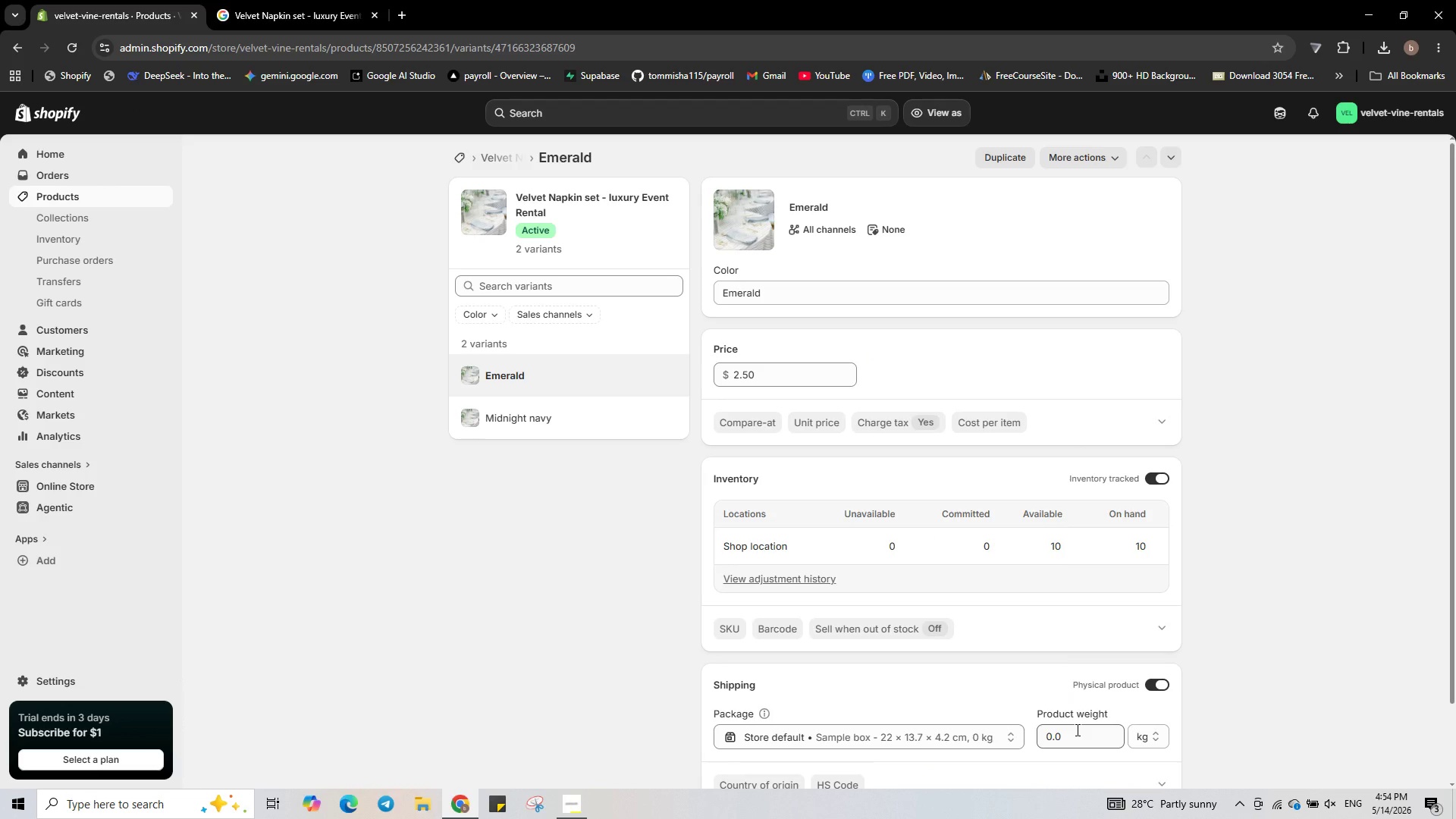 
left_click([1076, 730])
 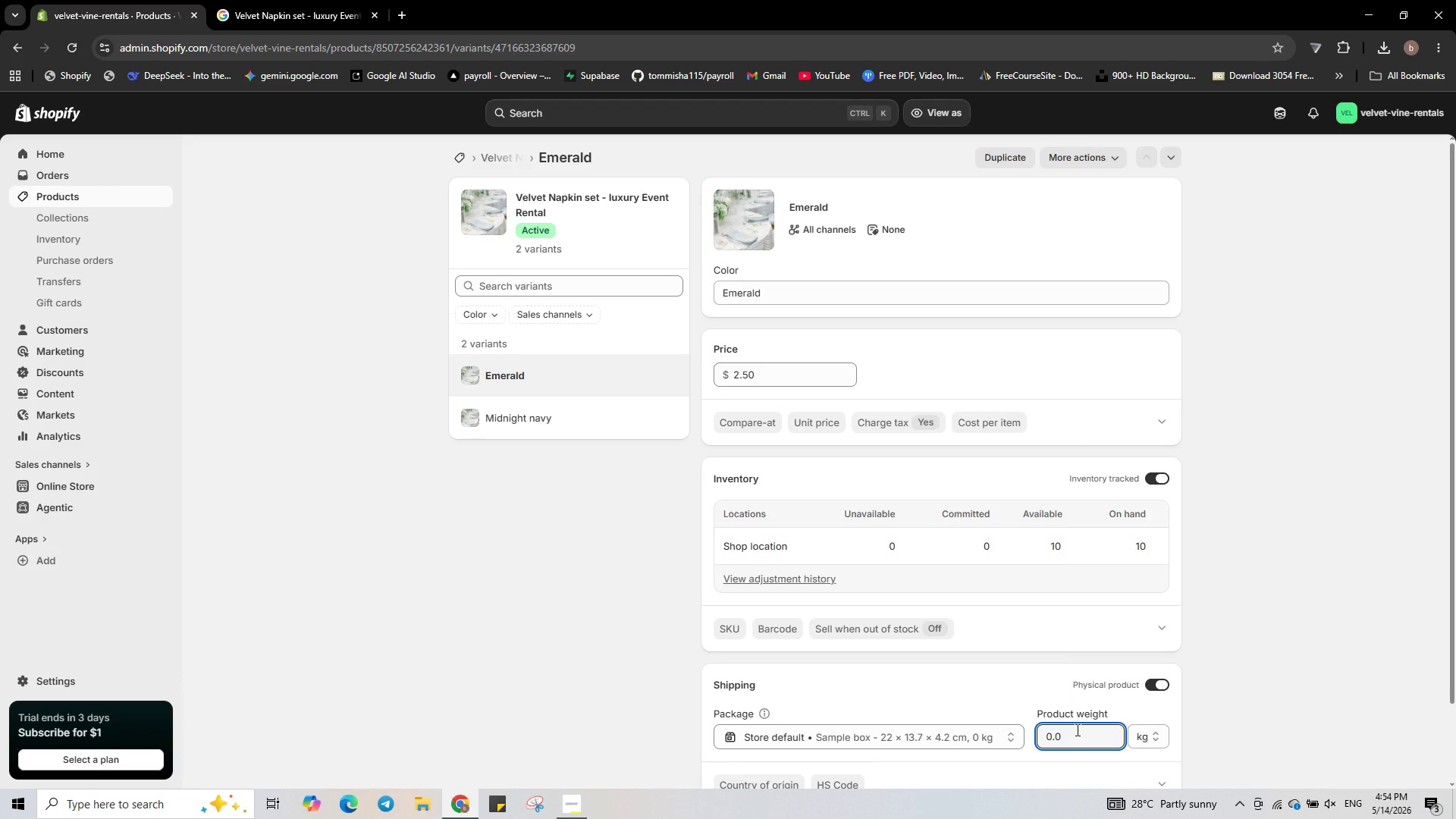 
key(Backspace)
 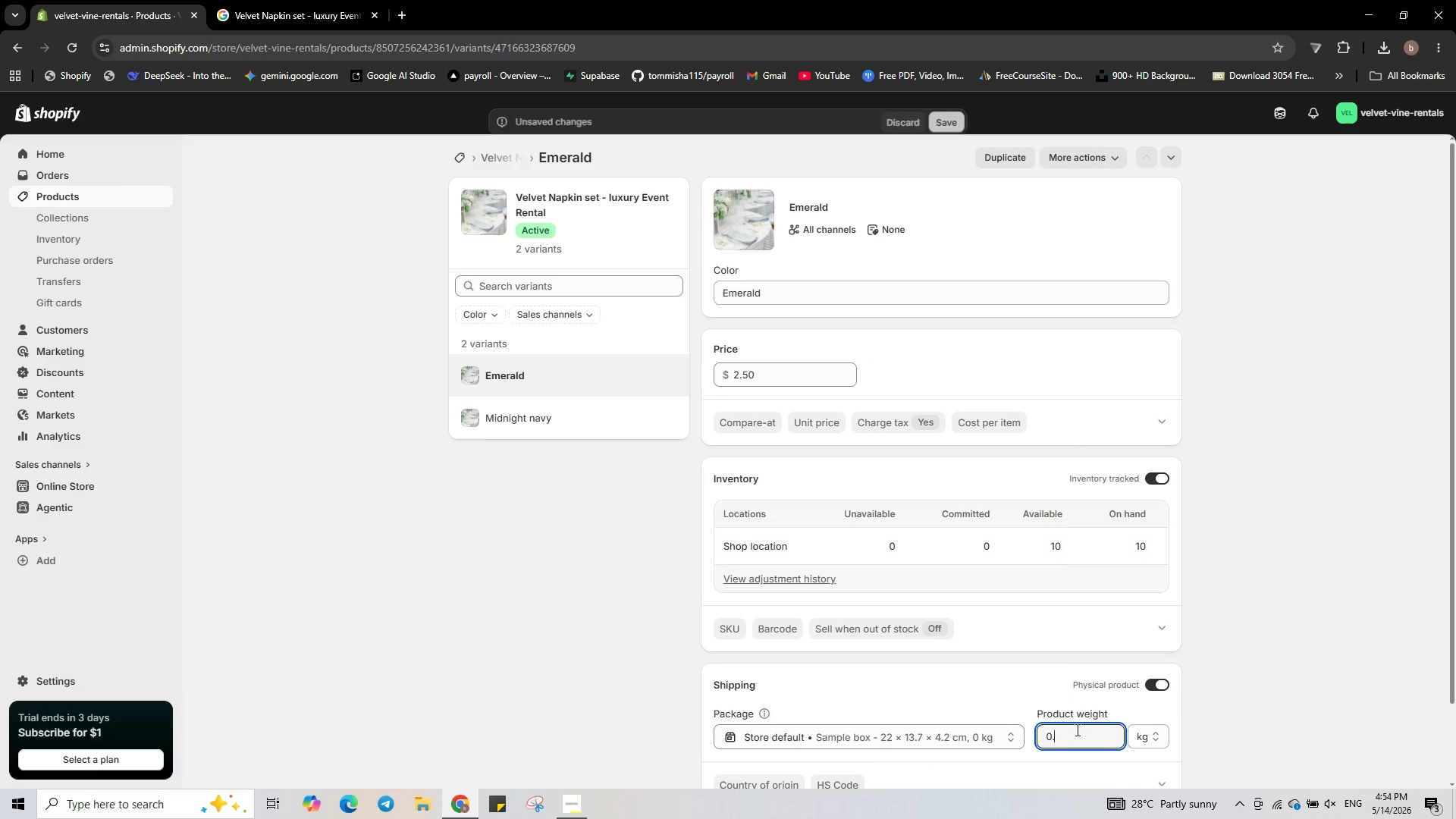 
key(Numpad2)
 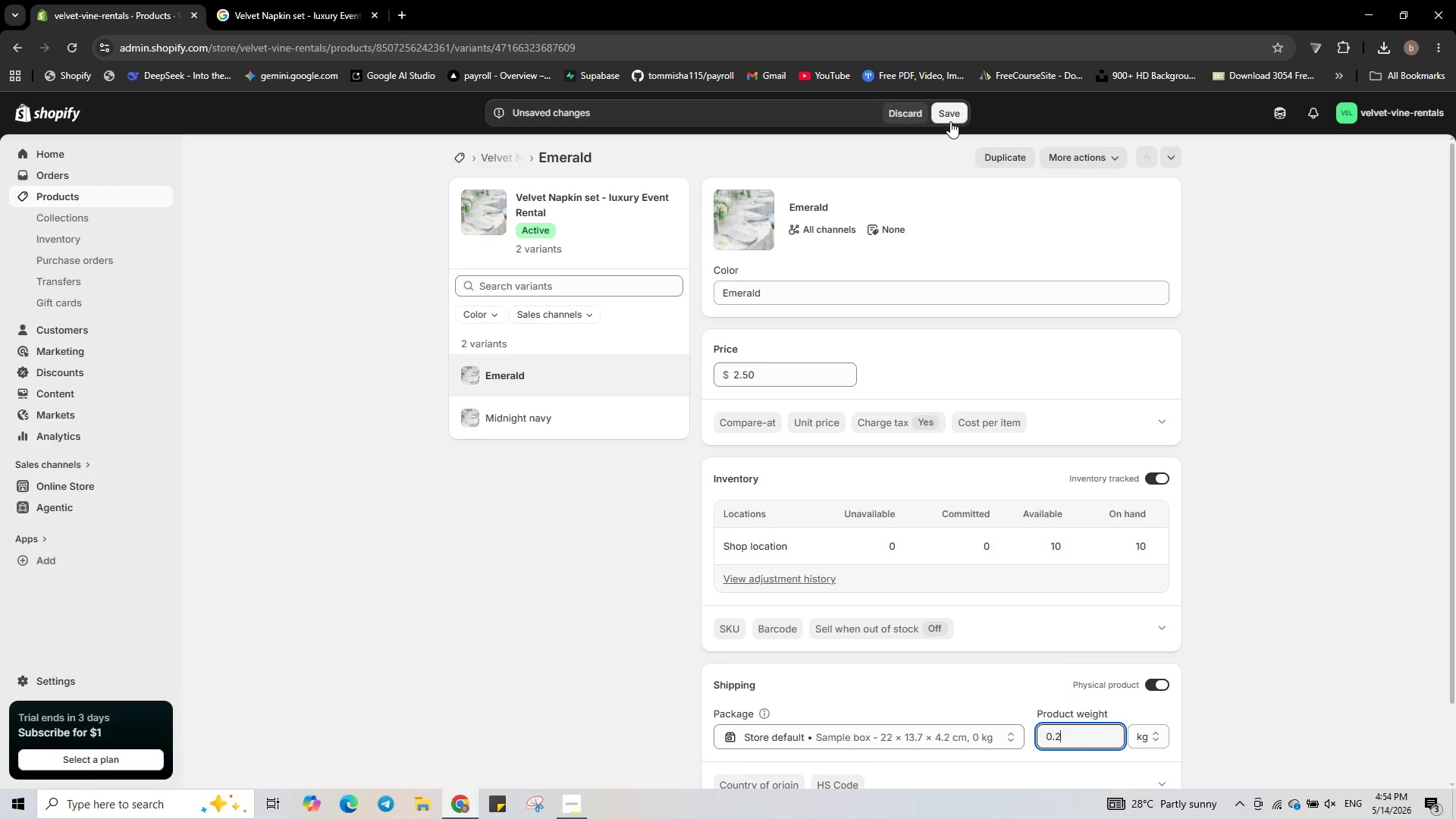 
left_click([949, 120])
 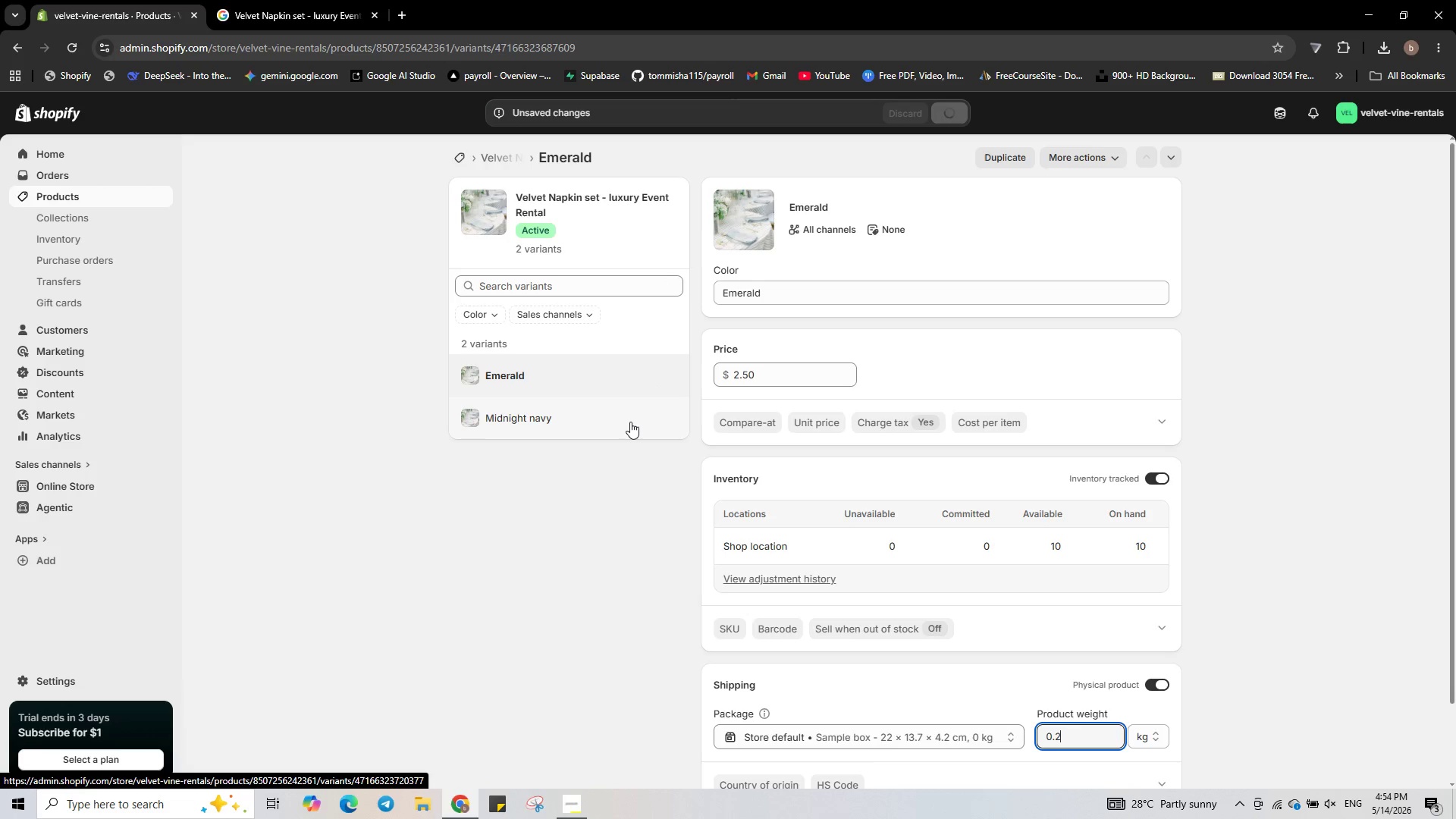 
left_click([630, 422])
 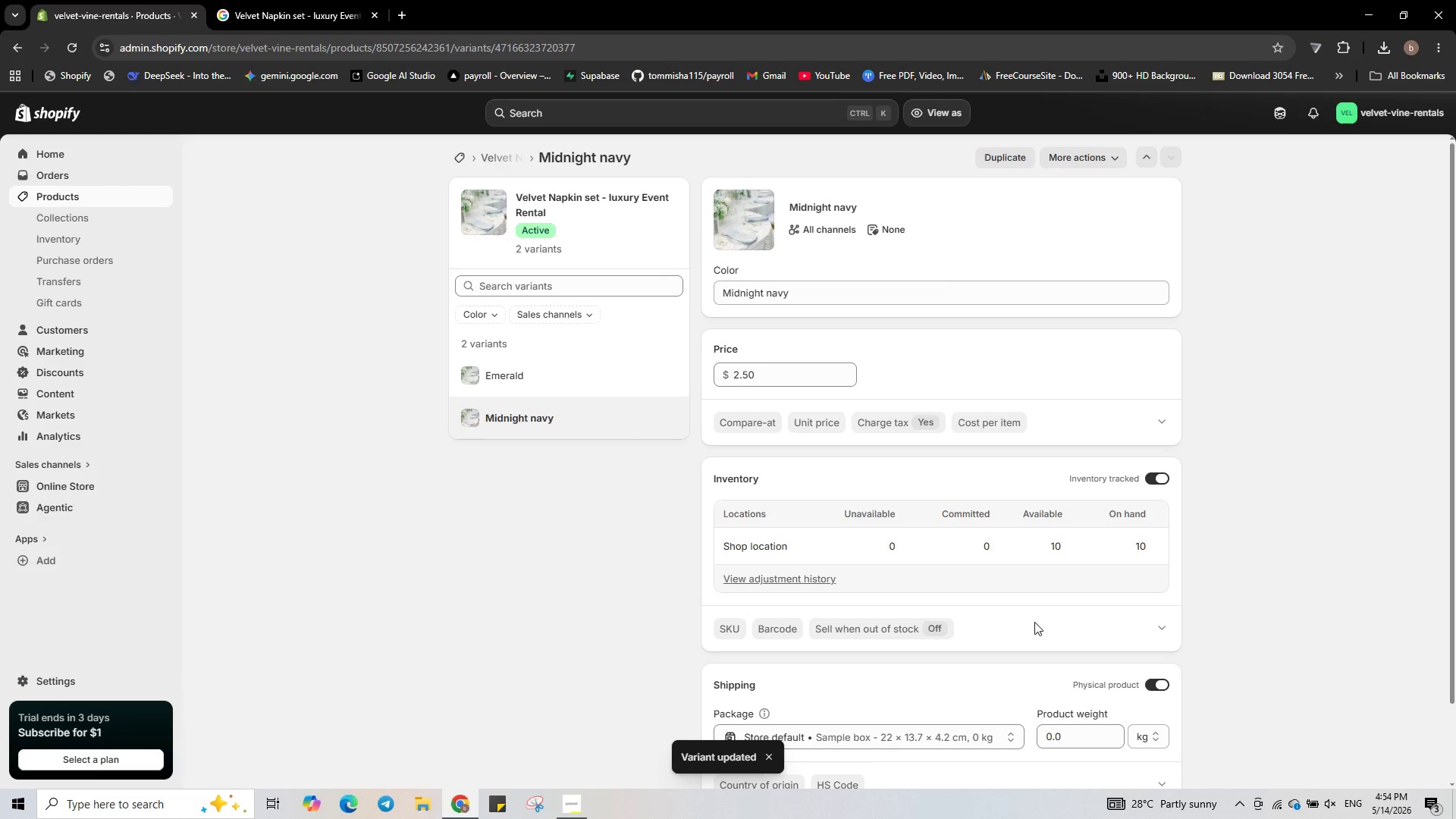 
left_click([1085, 734])
 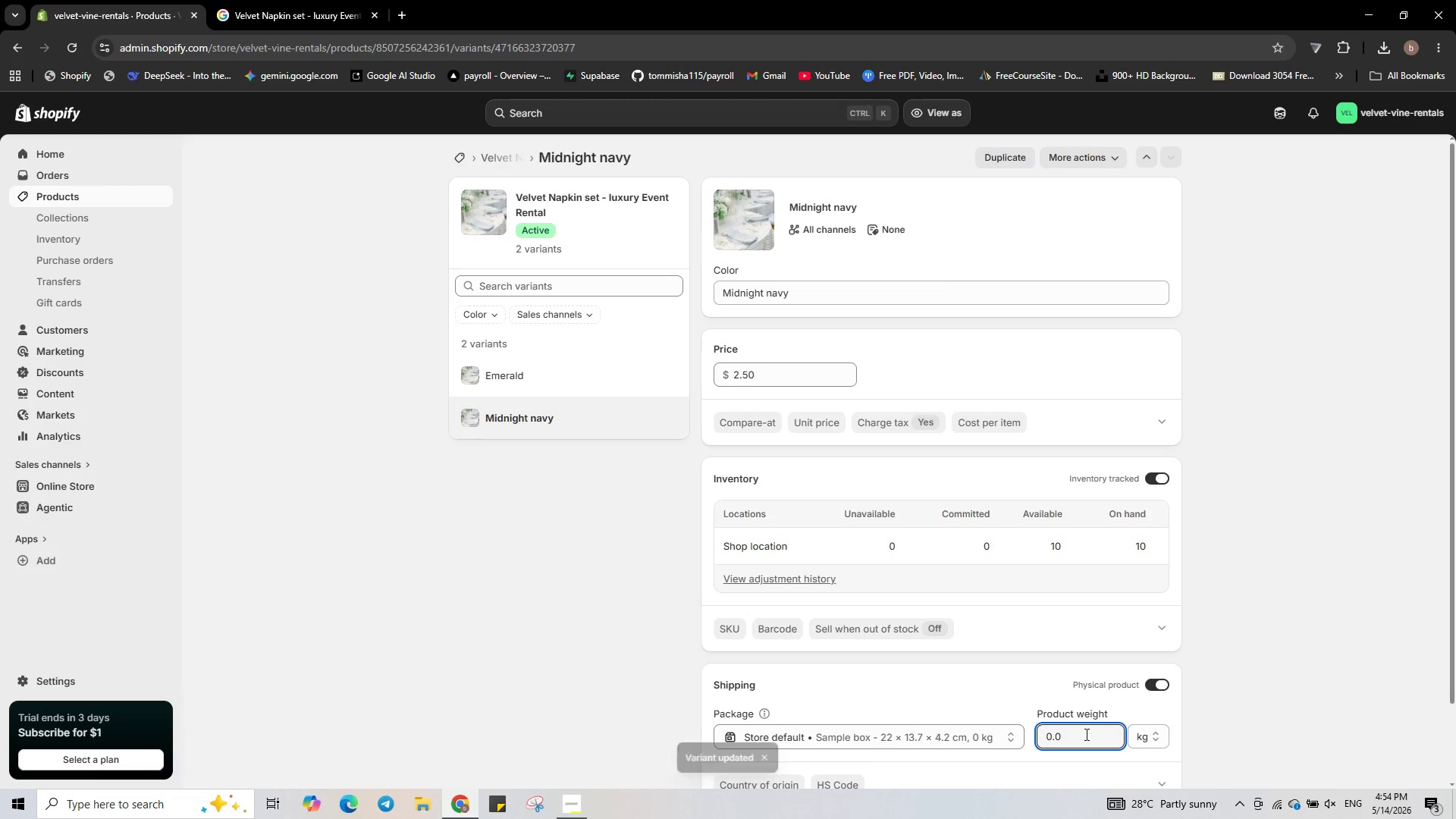 
key(Backspace)
 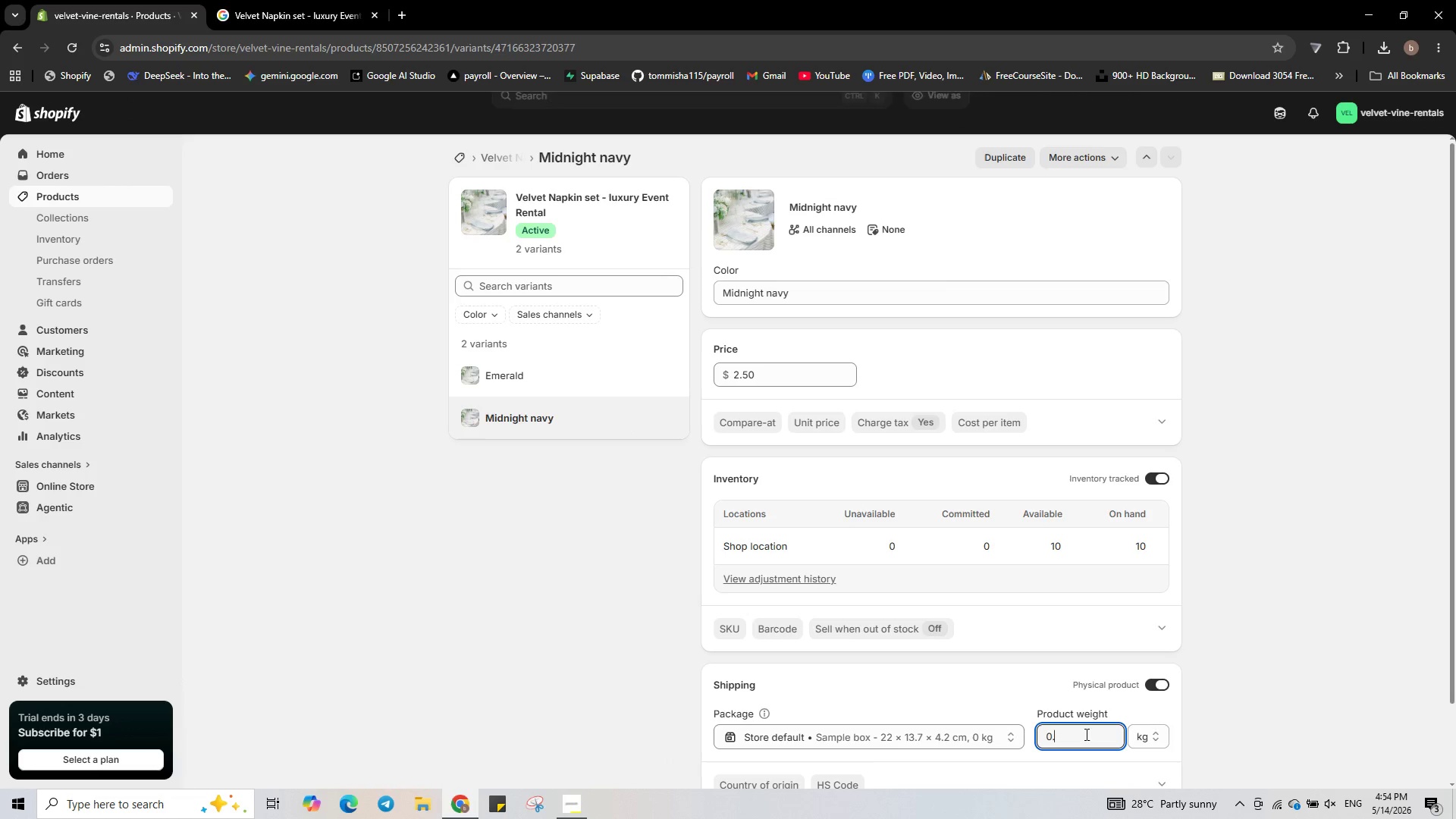 
key(Numpad2)
 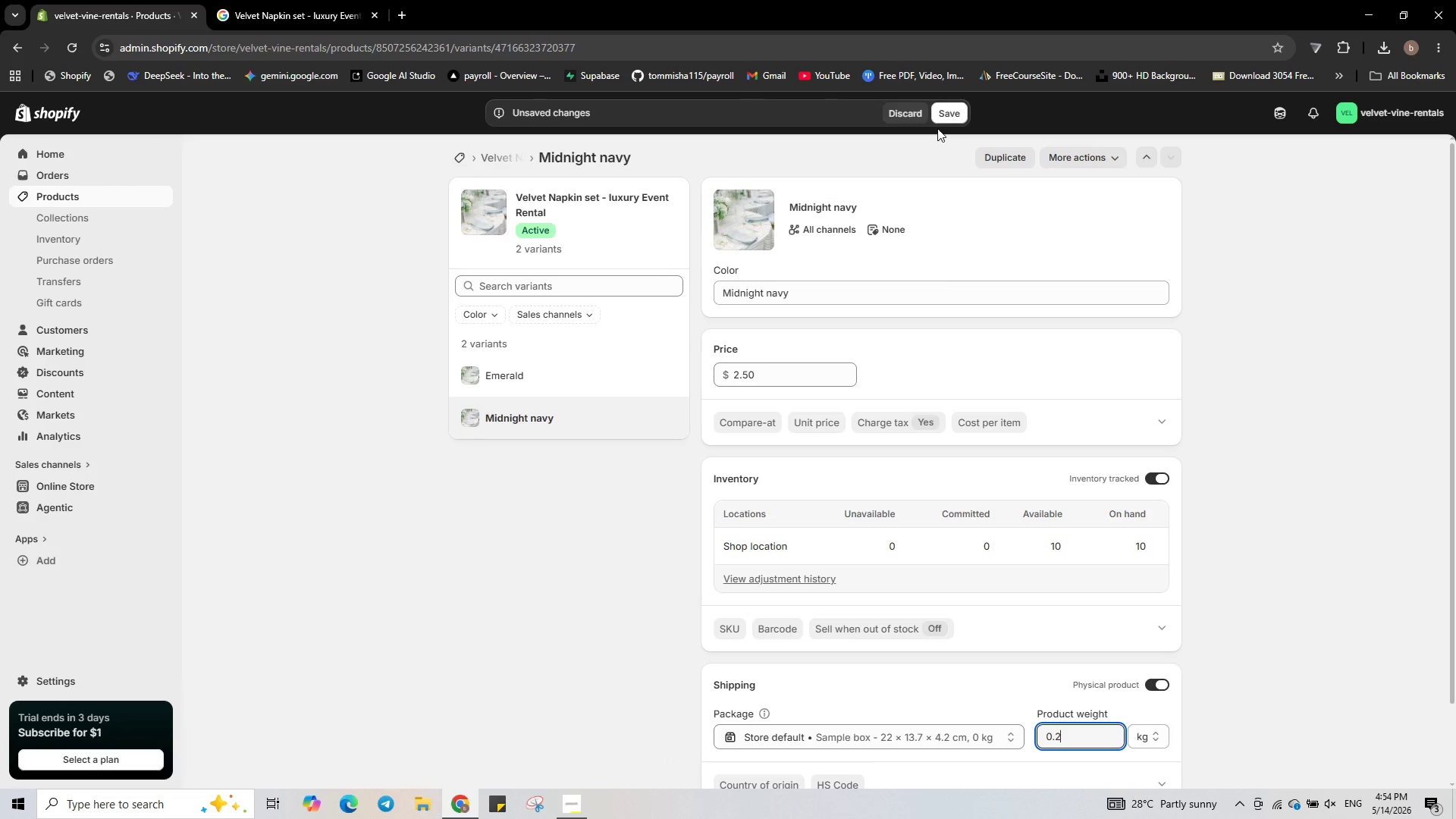 
left_click([943, 113])
 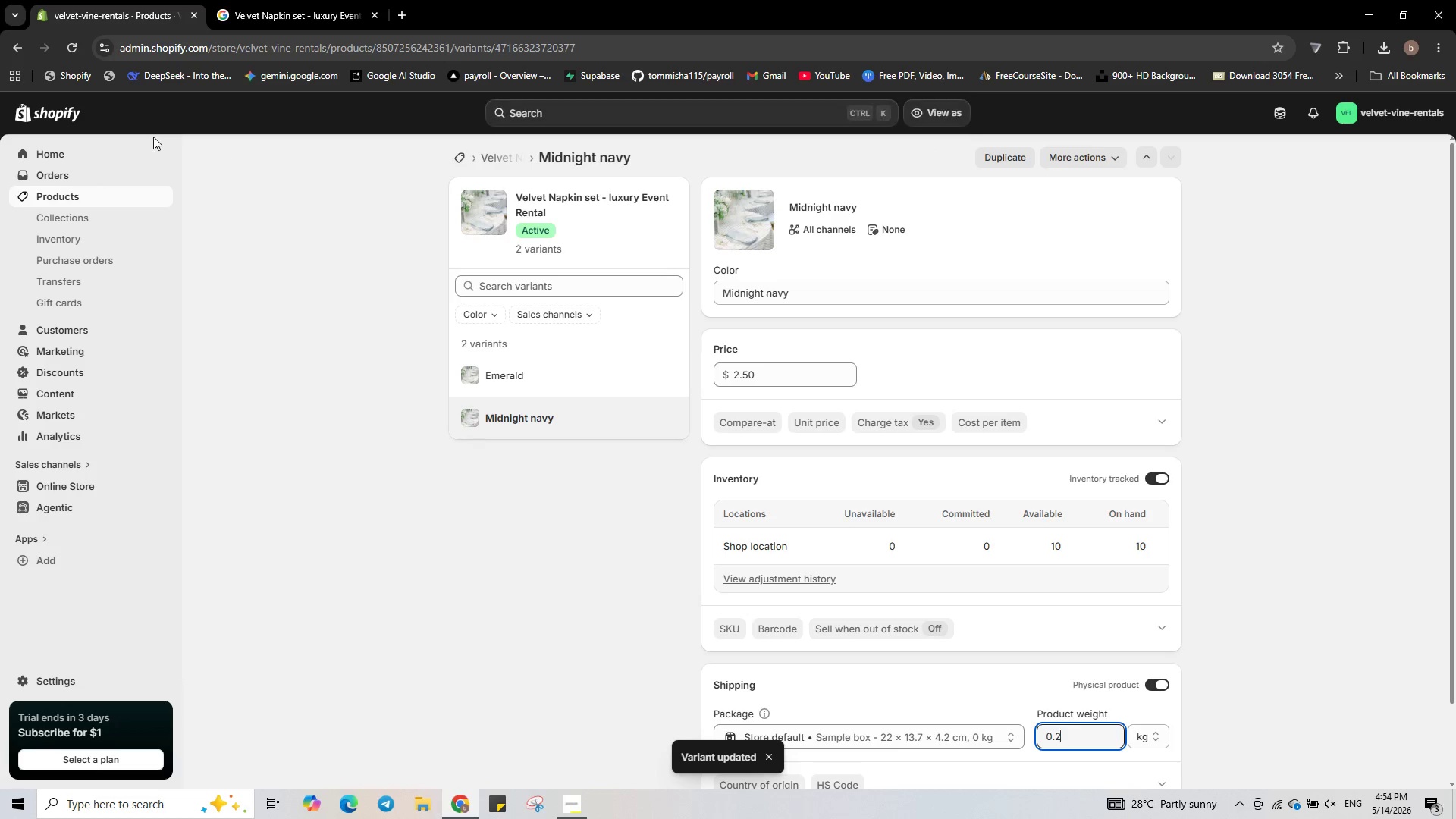 
left_click([494, 158])
 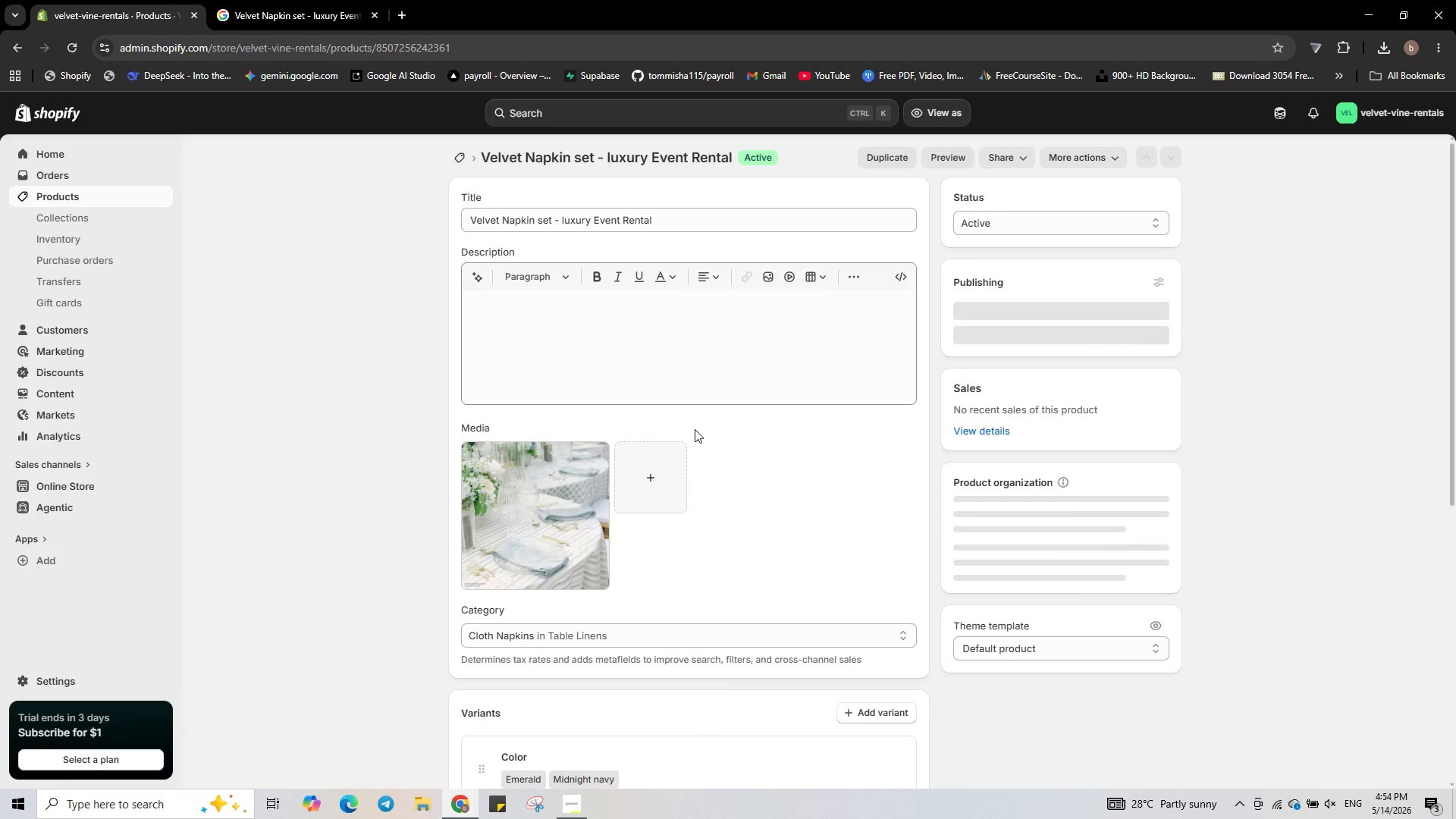 
scroll: coordinate [673, 435], scroll_direction: down, amount: 17.0
 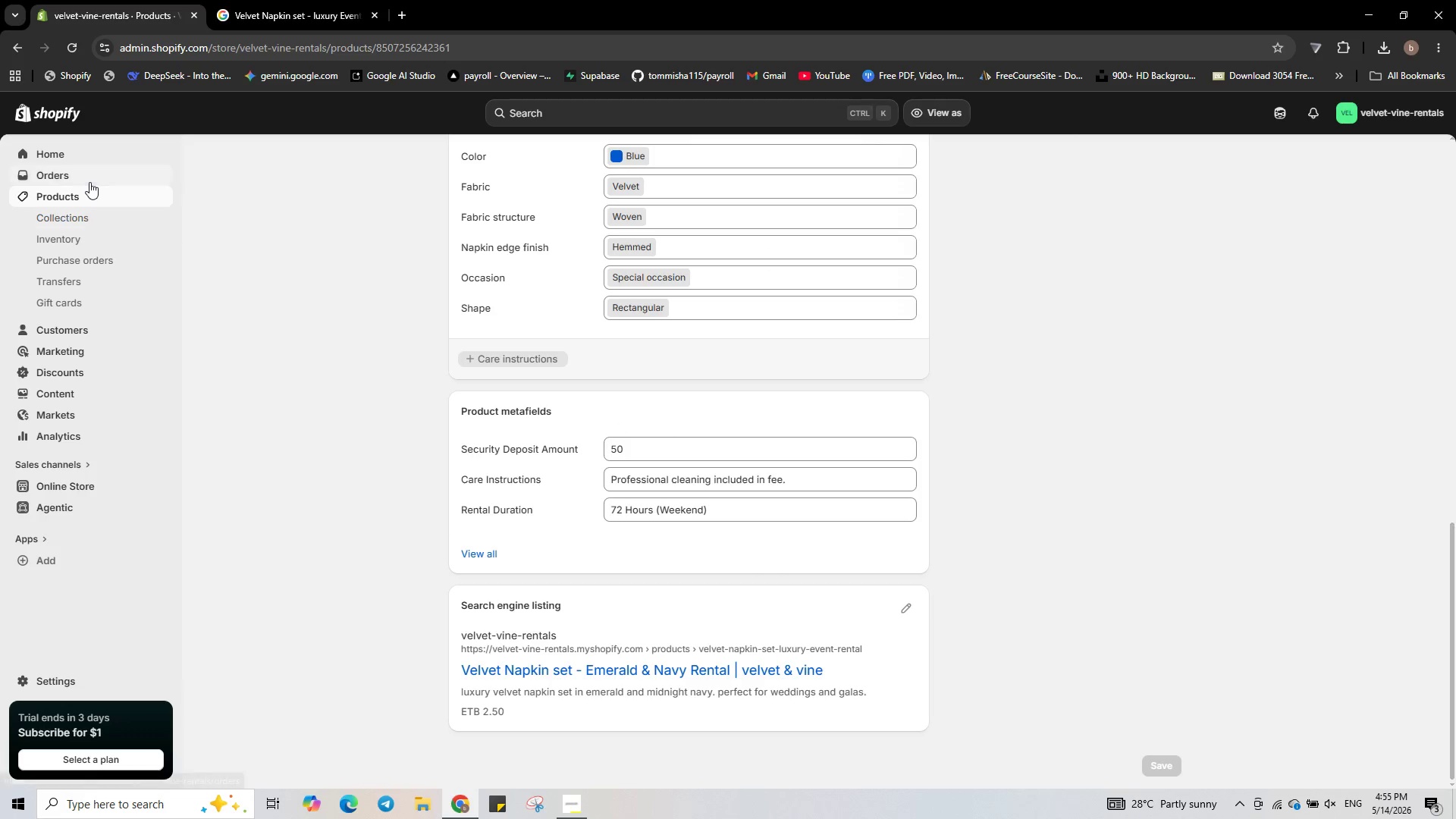 
left_click([96, 191])
 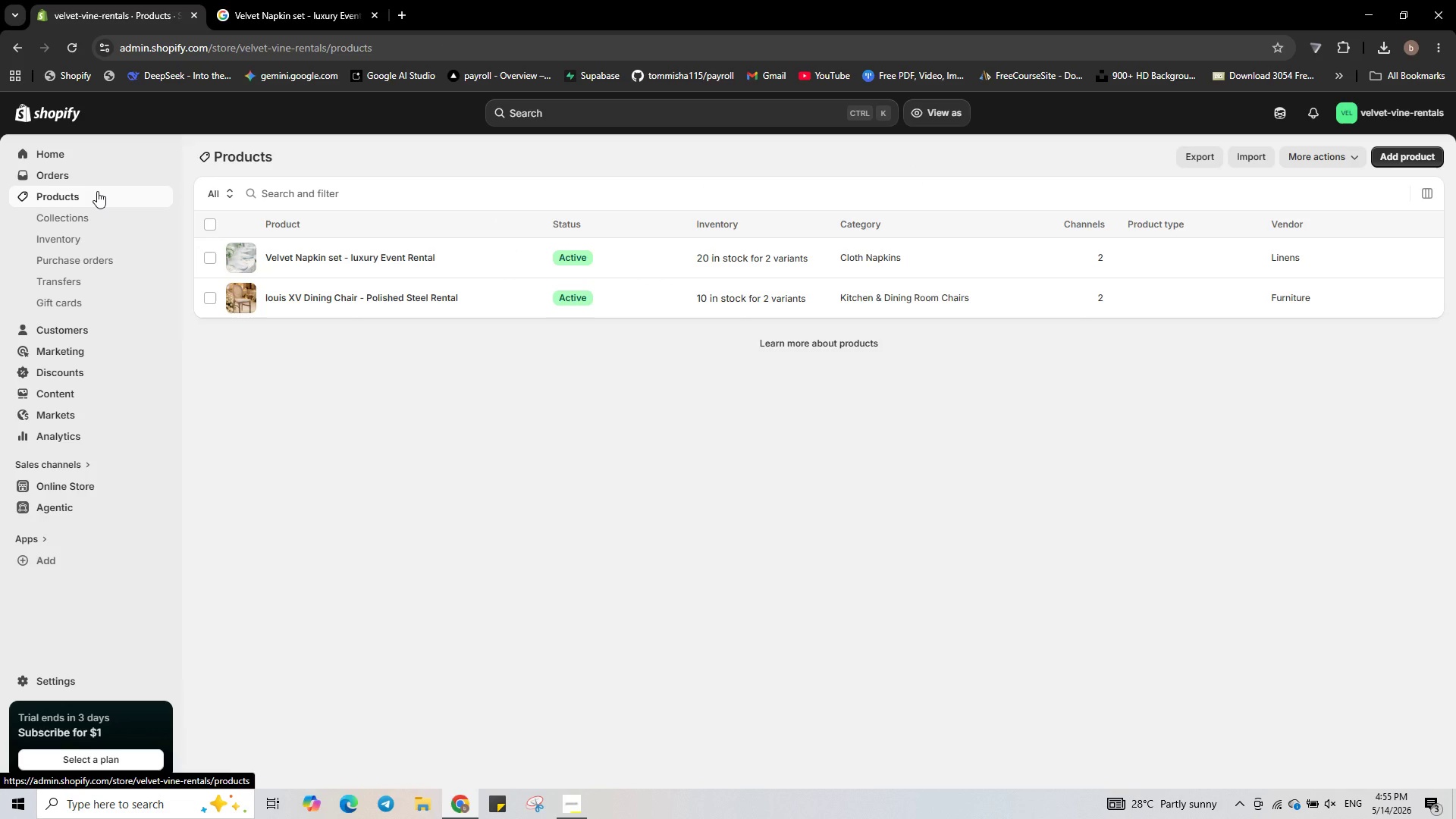 
wait(6.69)
 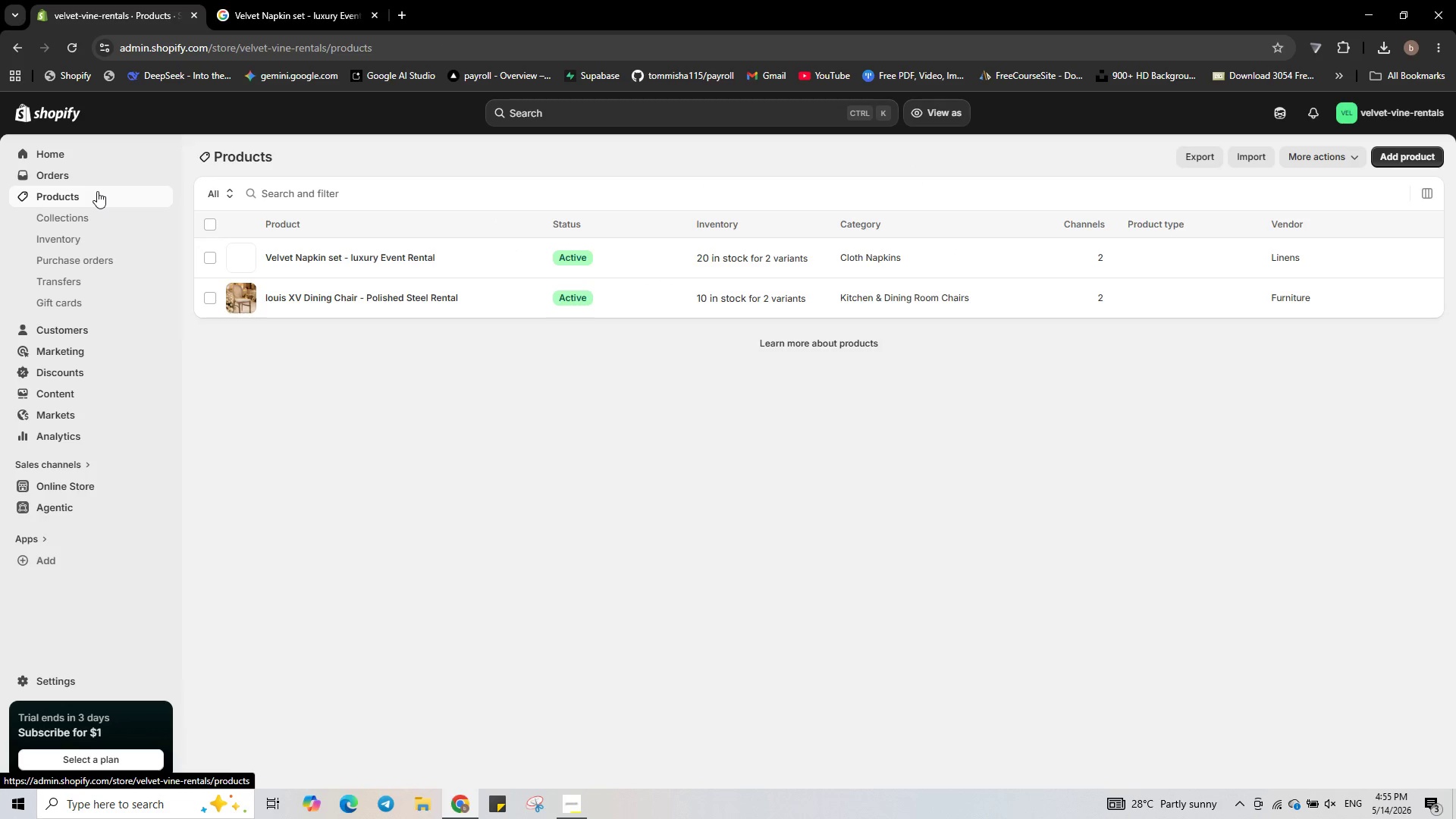 
left_click([1426, 149])
 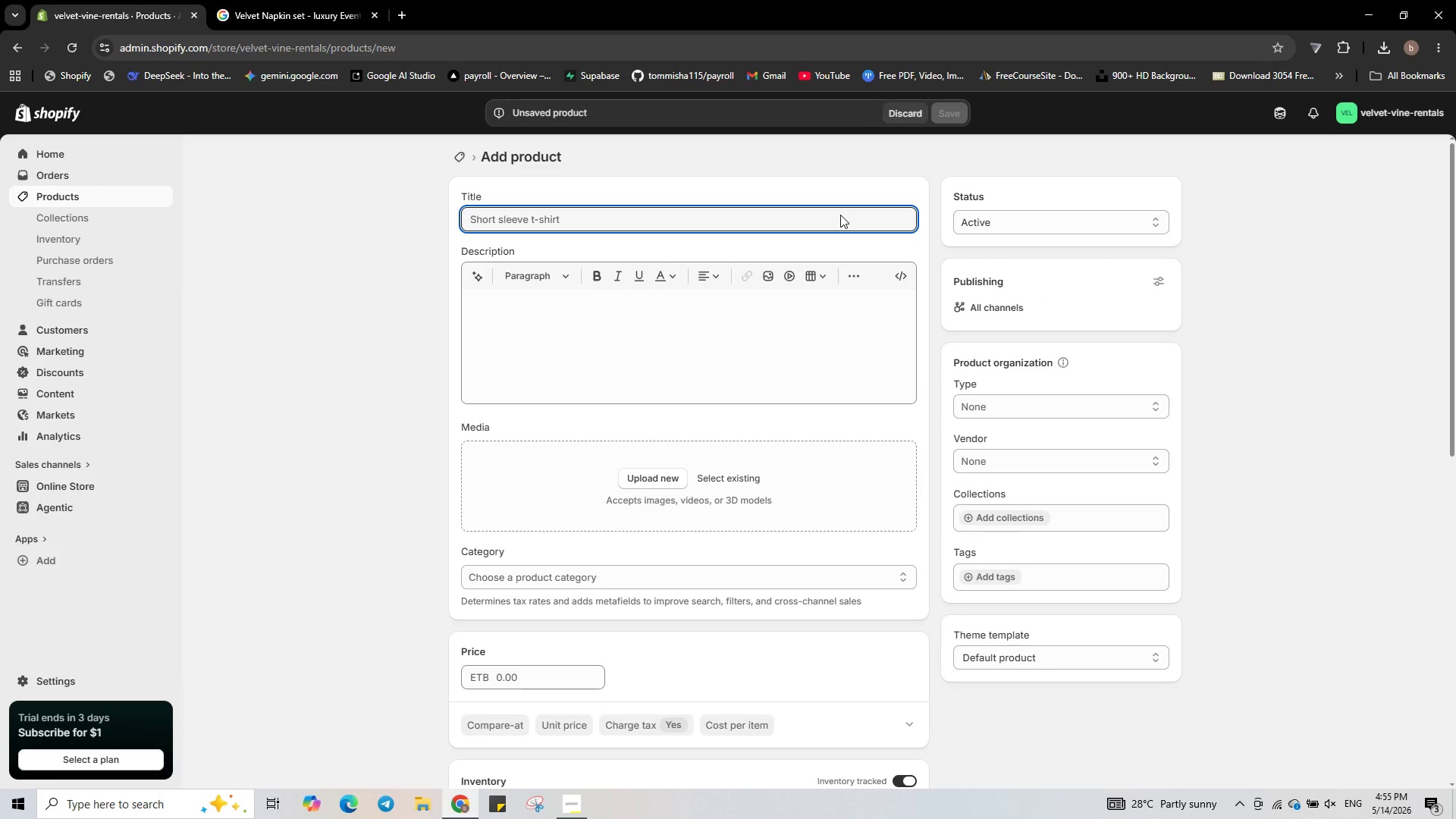 
hold_key(key=ShiftLeft, duration=0.42)
 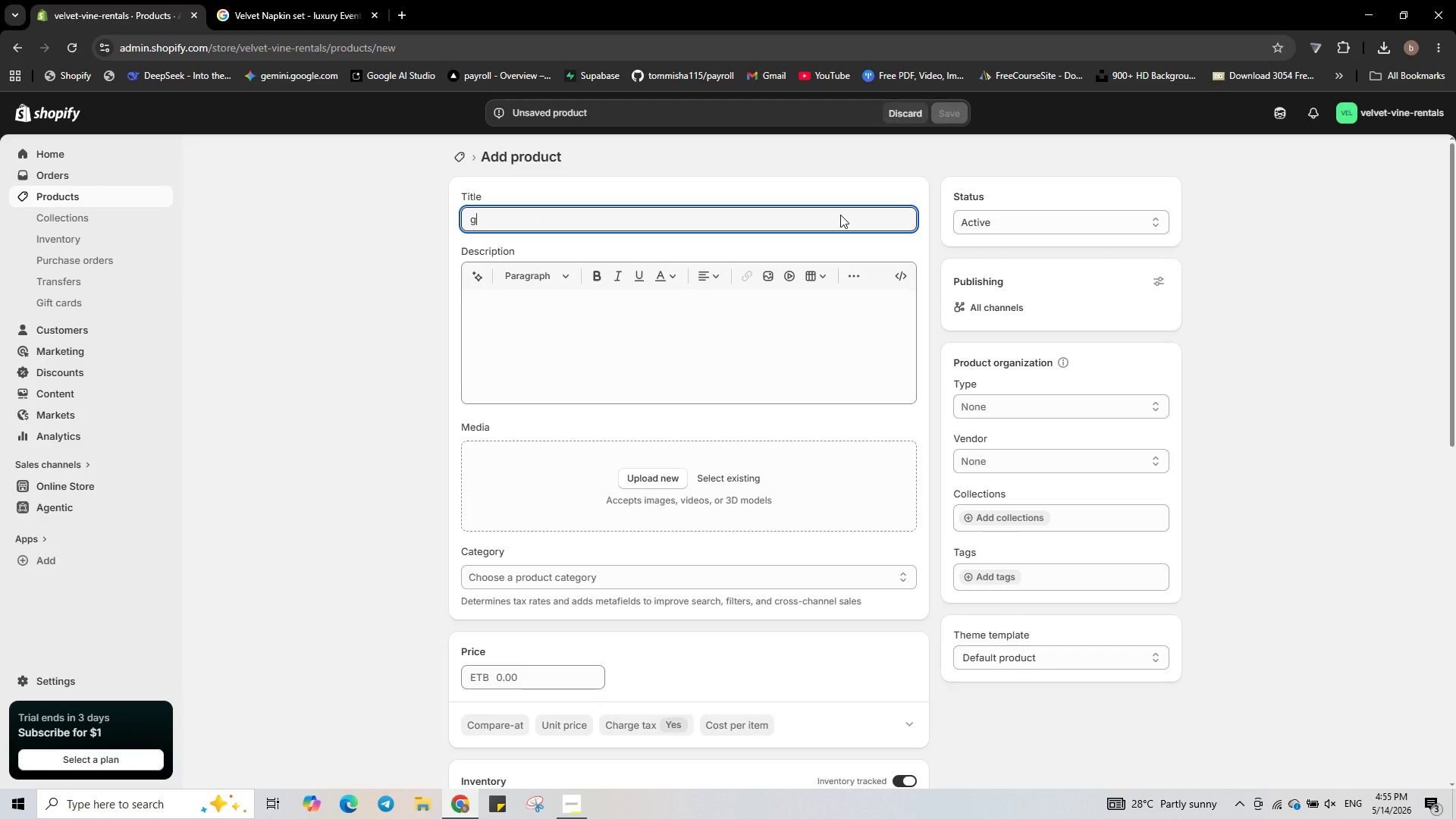 
type(goldGold Rim Glassware)
 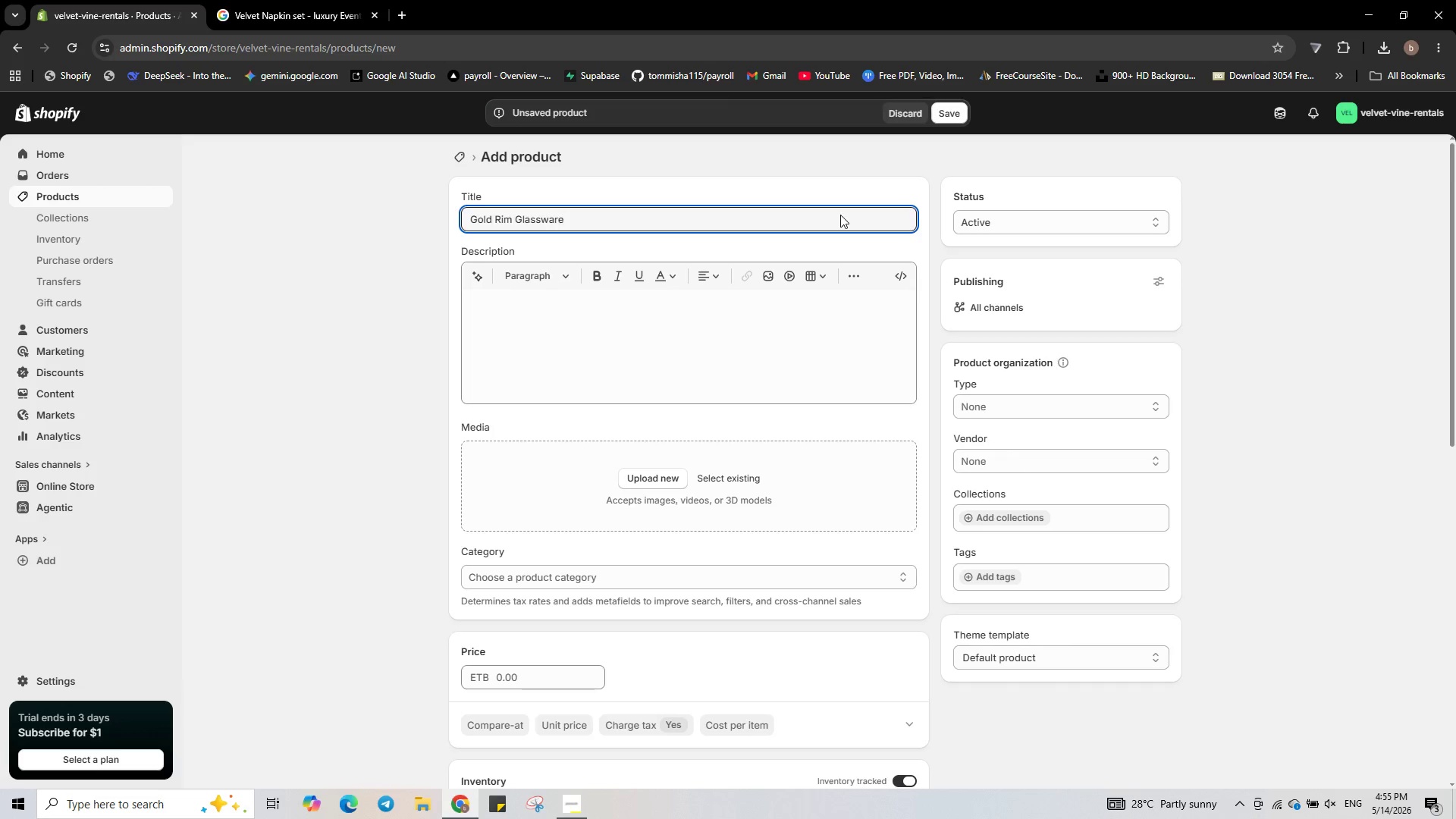 
hold_key(key=Backspace, duration=0.81)
 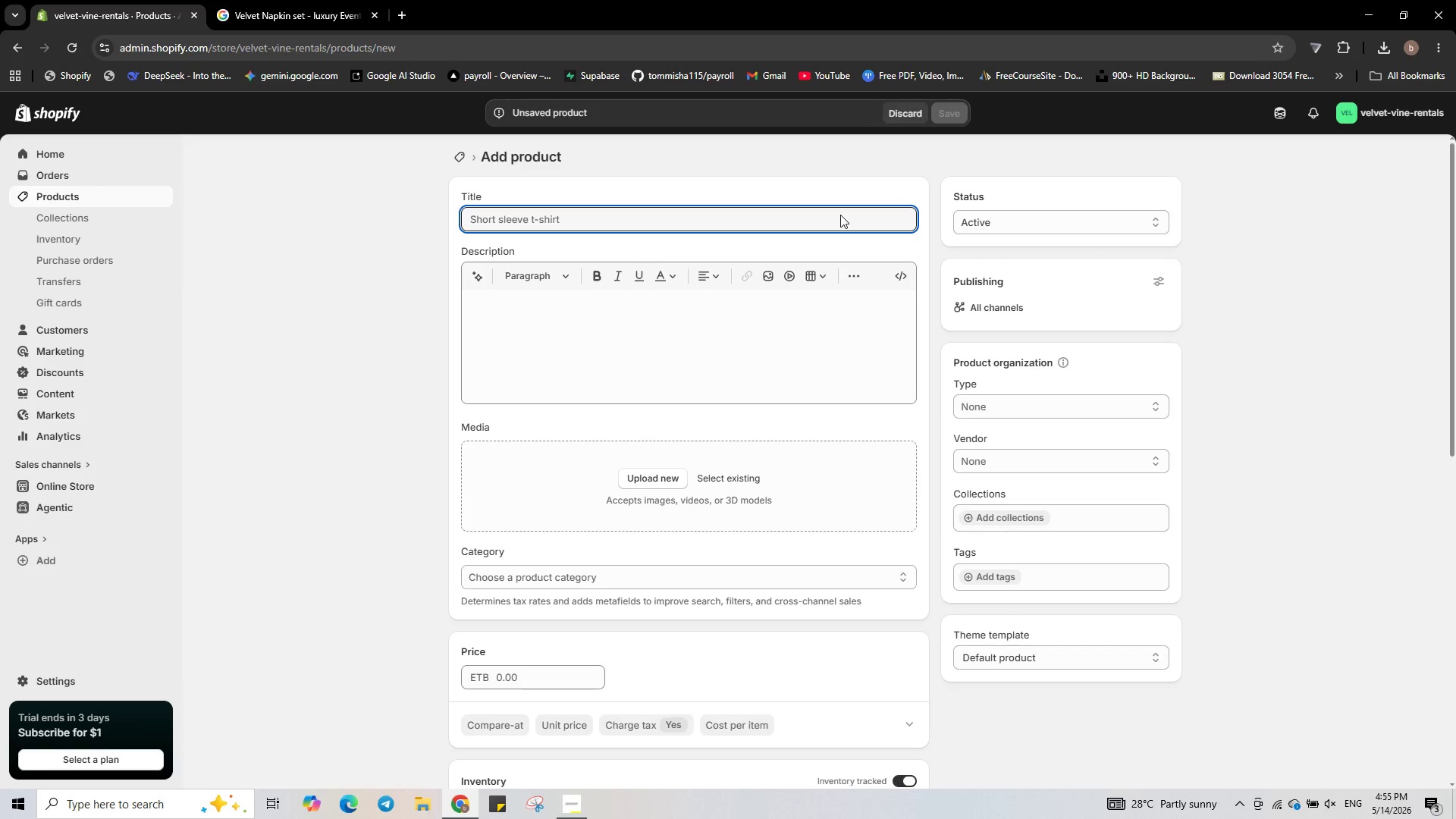 
key(Control+A)
 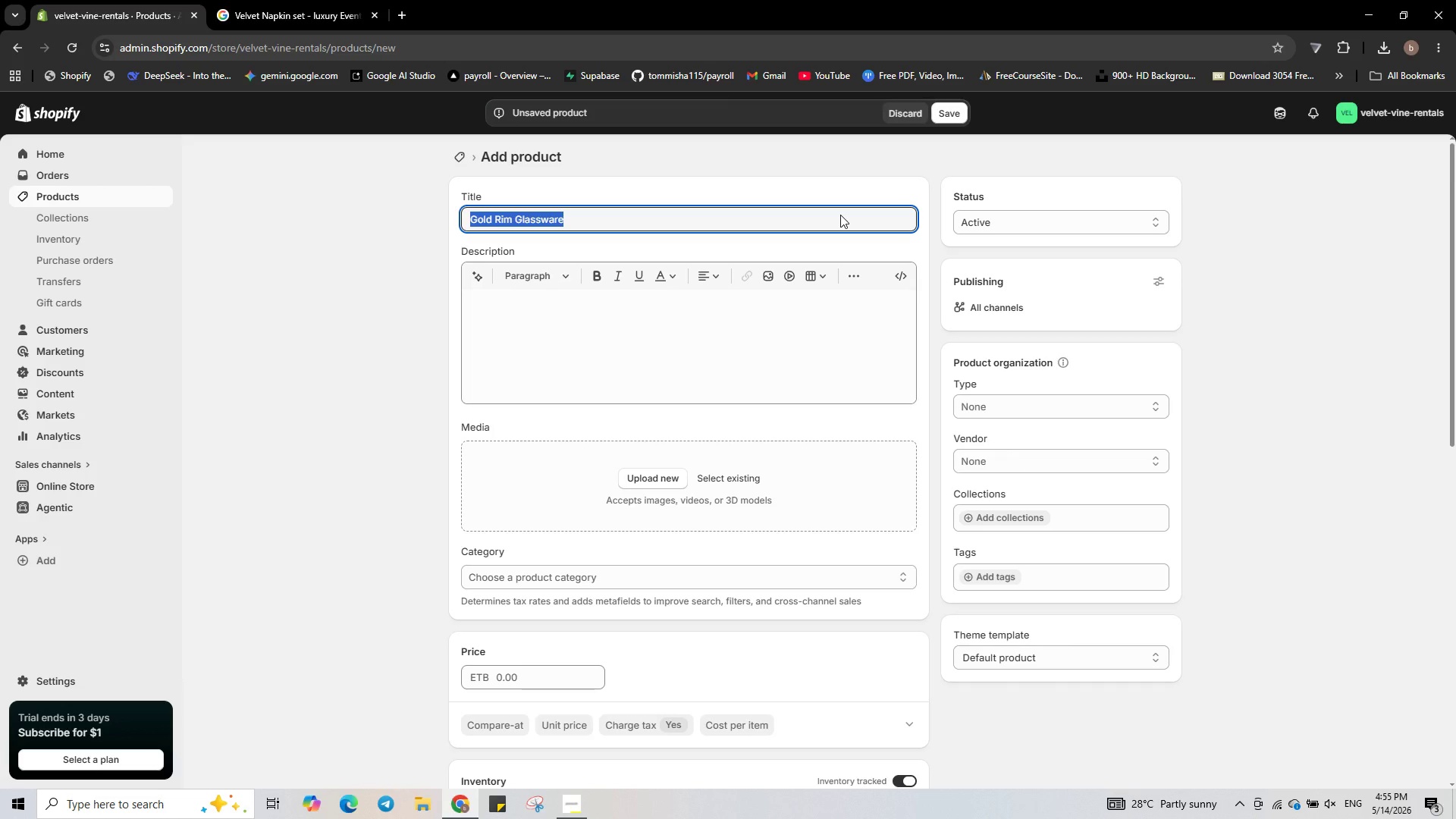 
key(Control+C)
 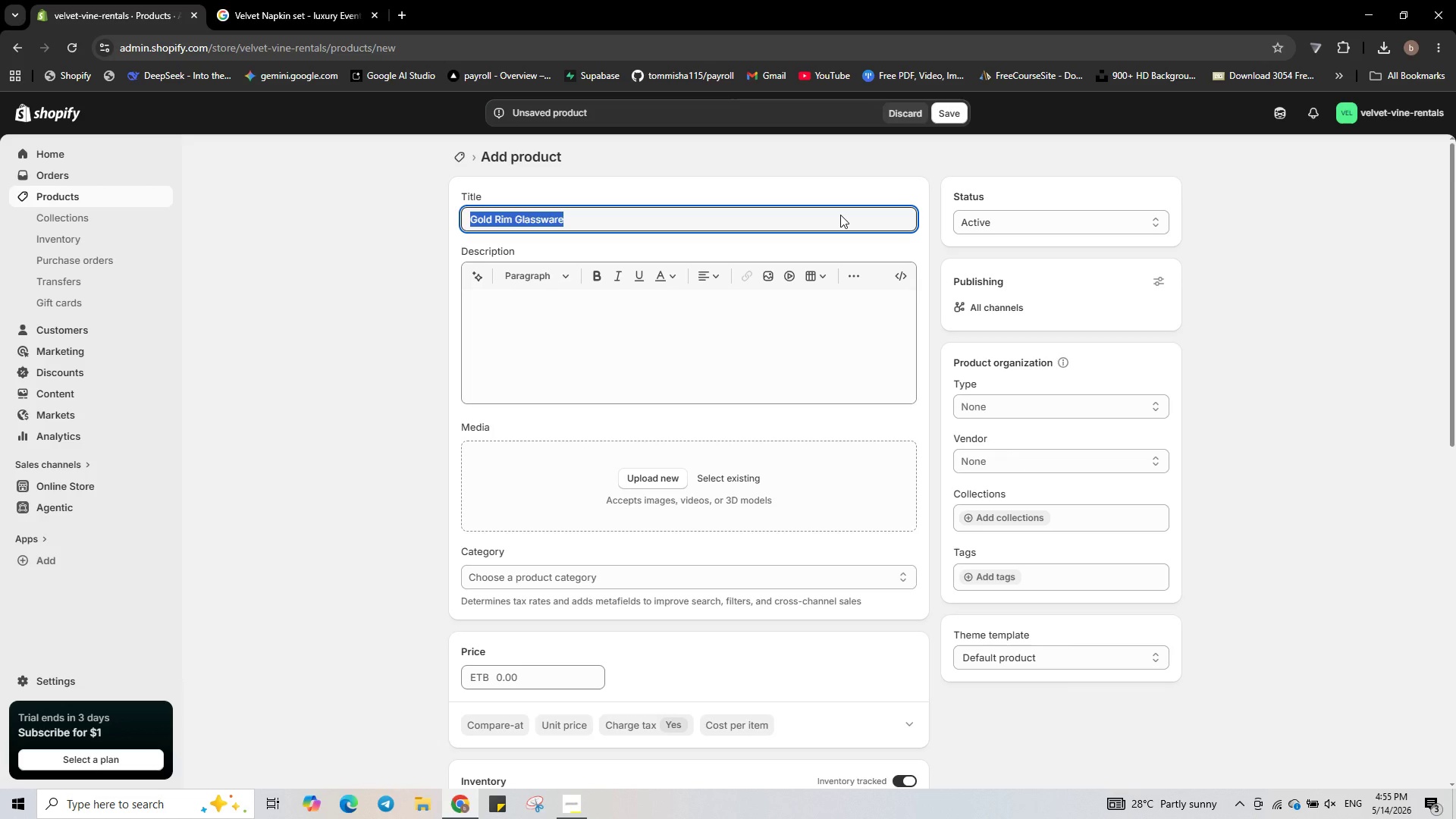 
key(ArrowRight)
 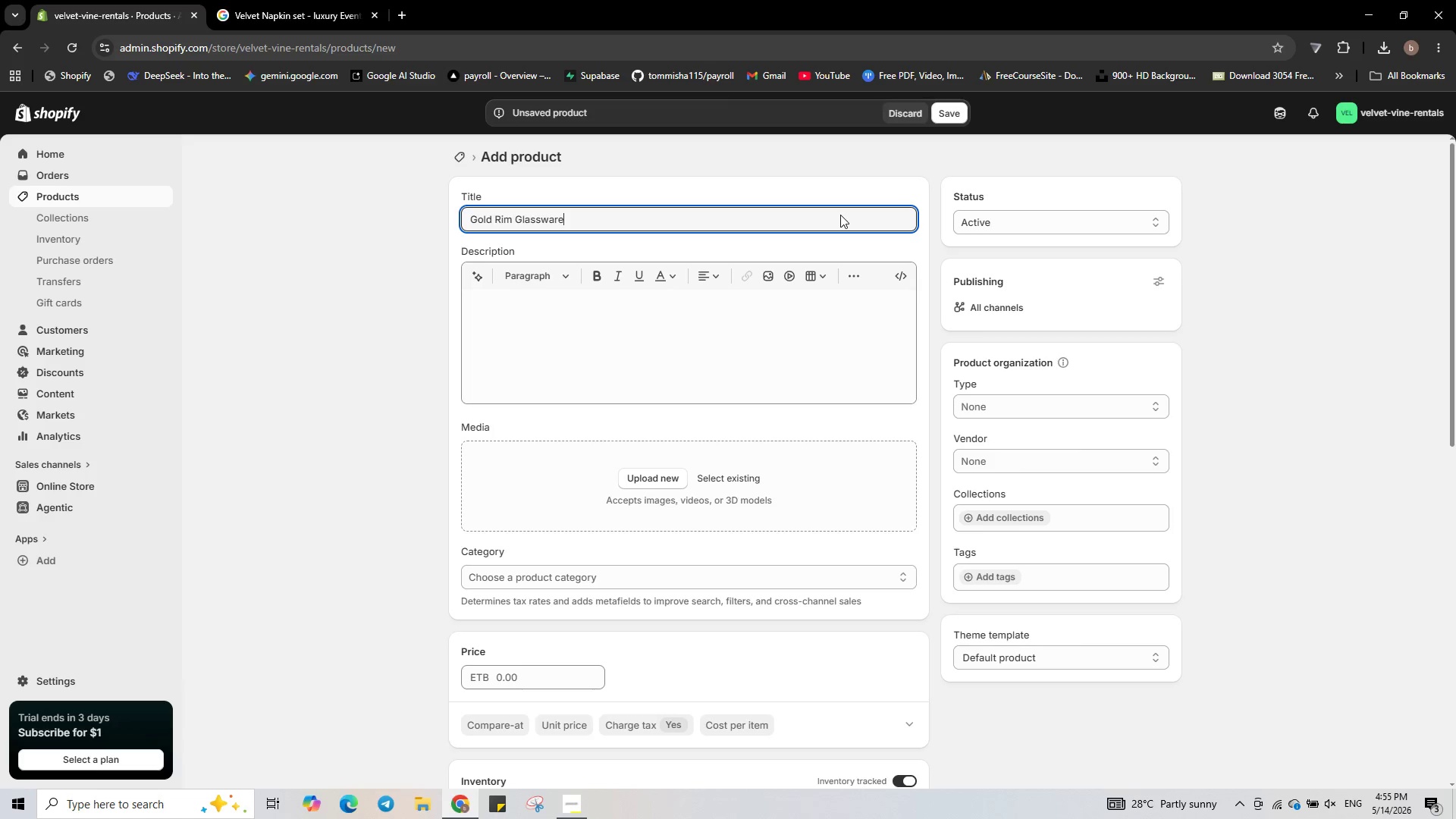 
type( - Hand-Blowen Crystal Rental)
 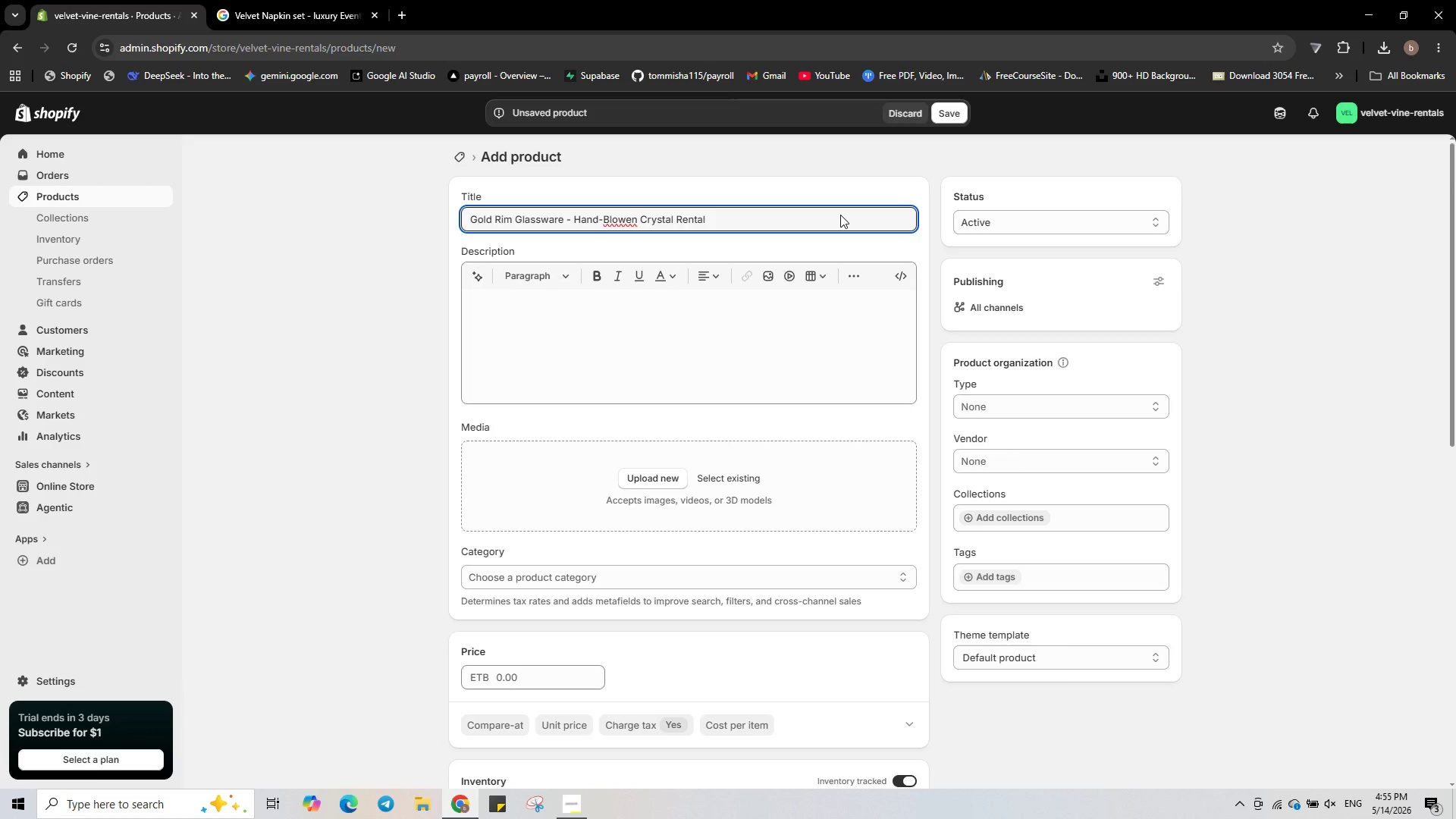 
left_click([630, 218])
 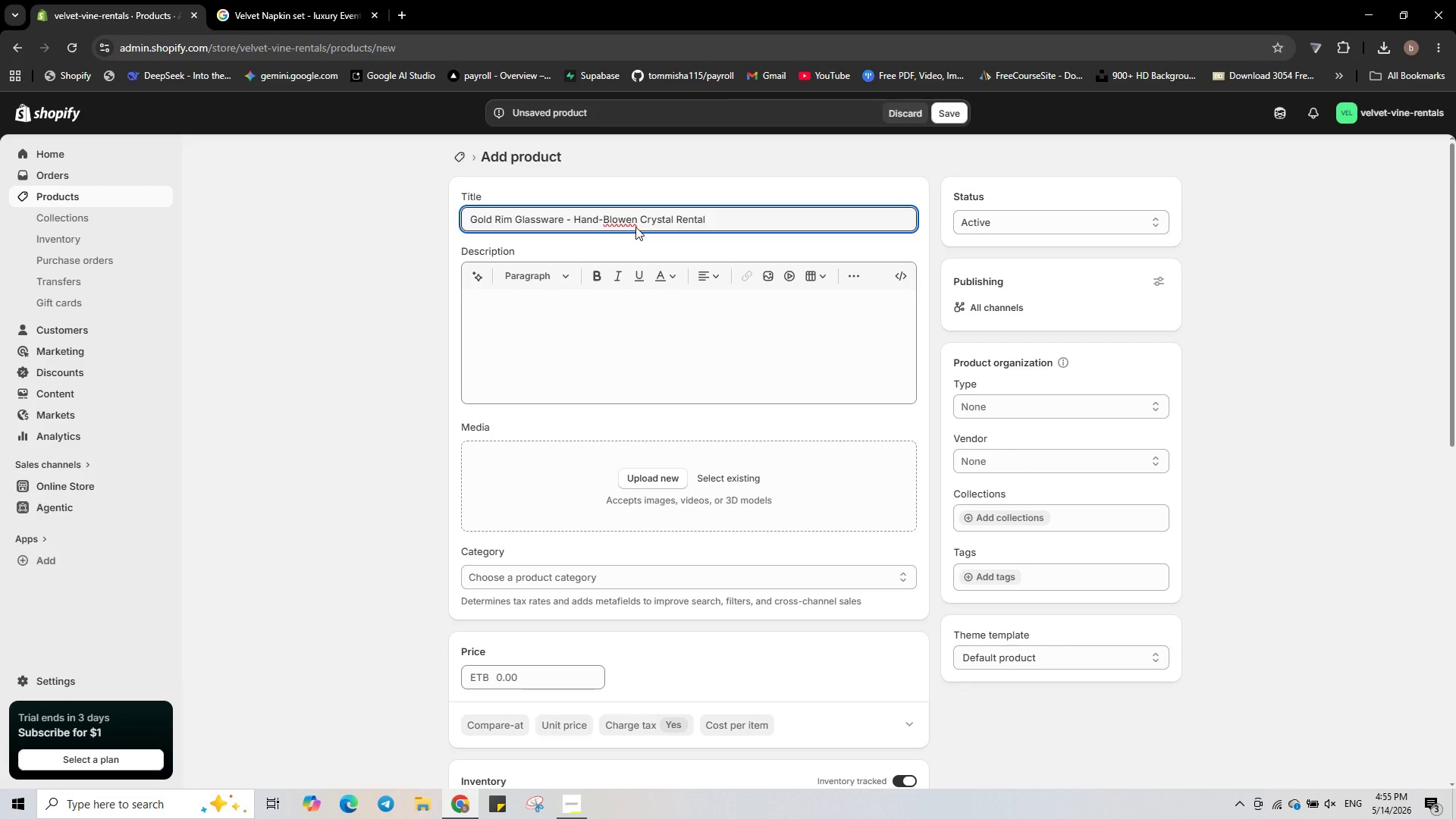 
key(Backspace)
 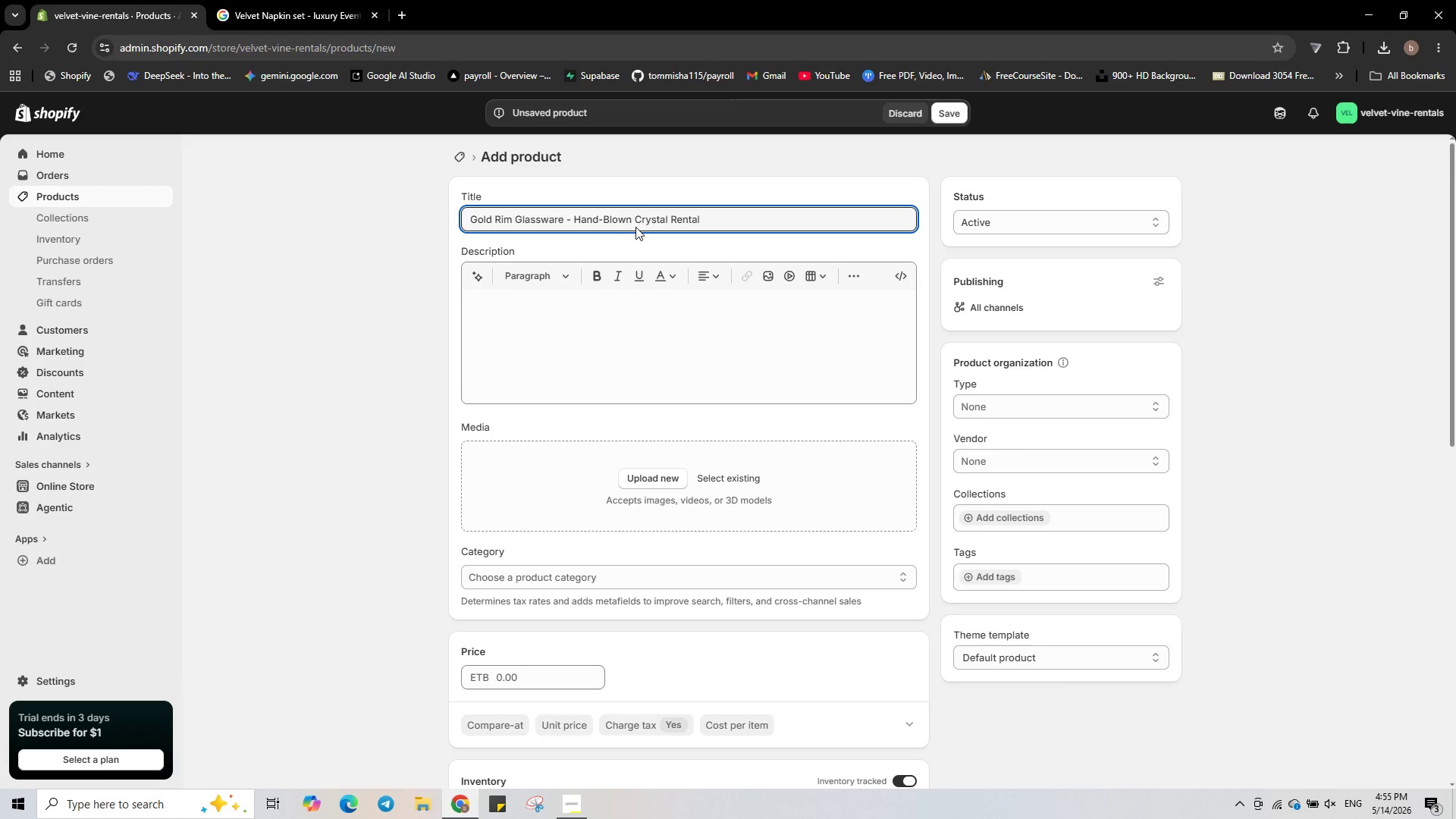 
key(Control+A)
 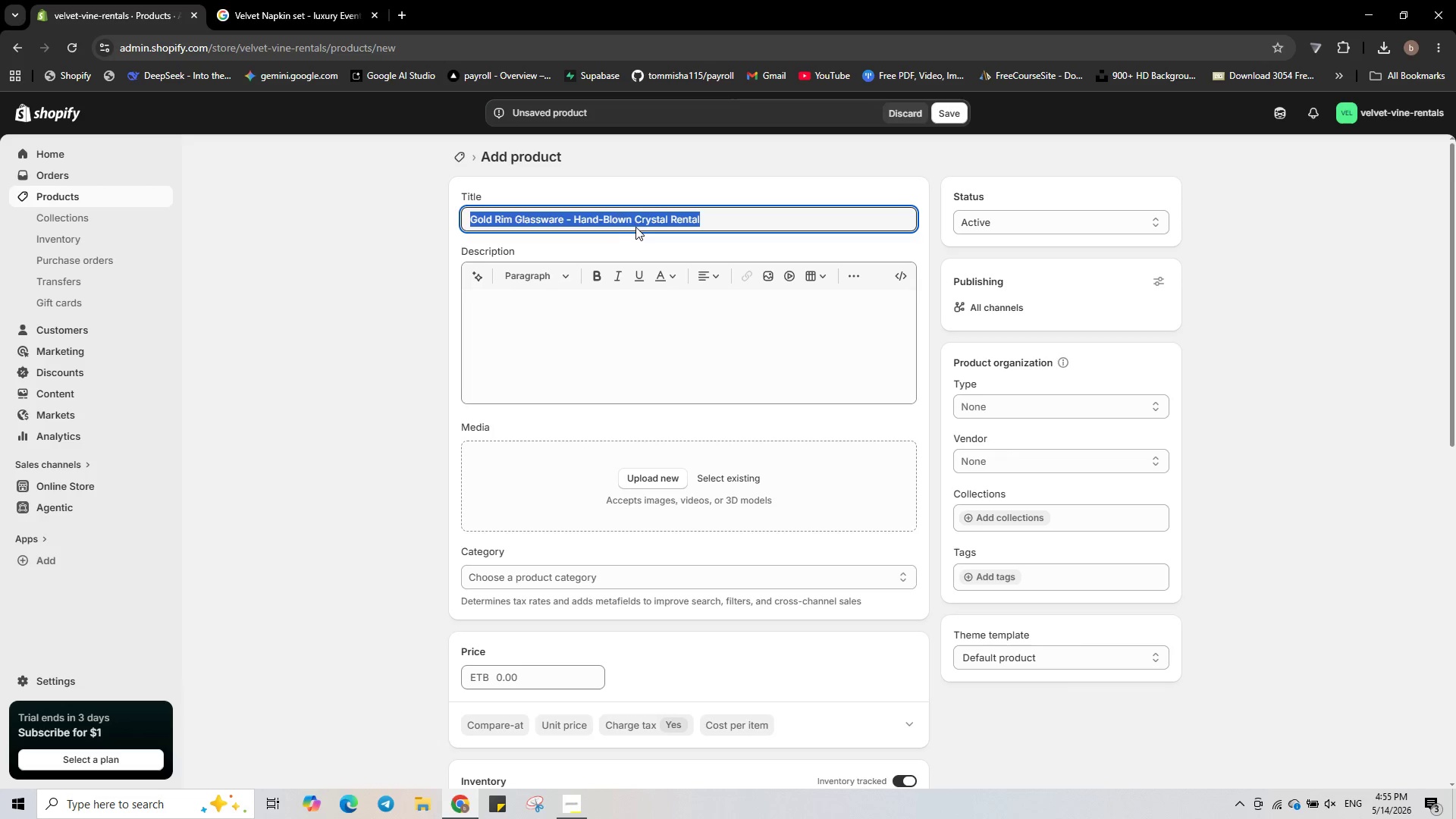 
key(Control+C)
 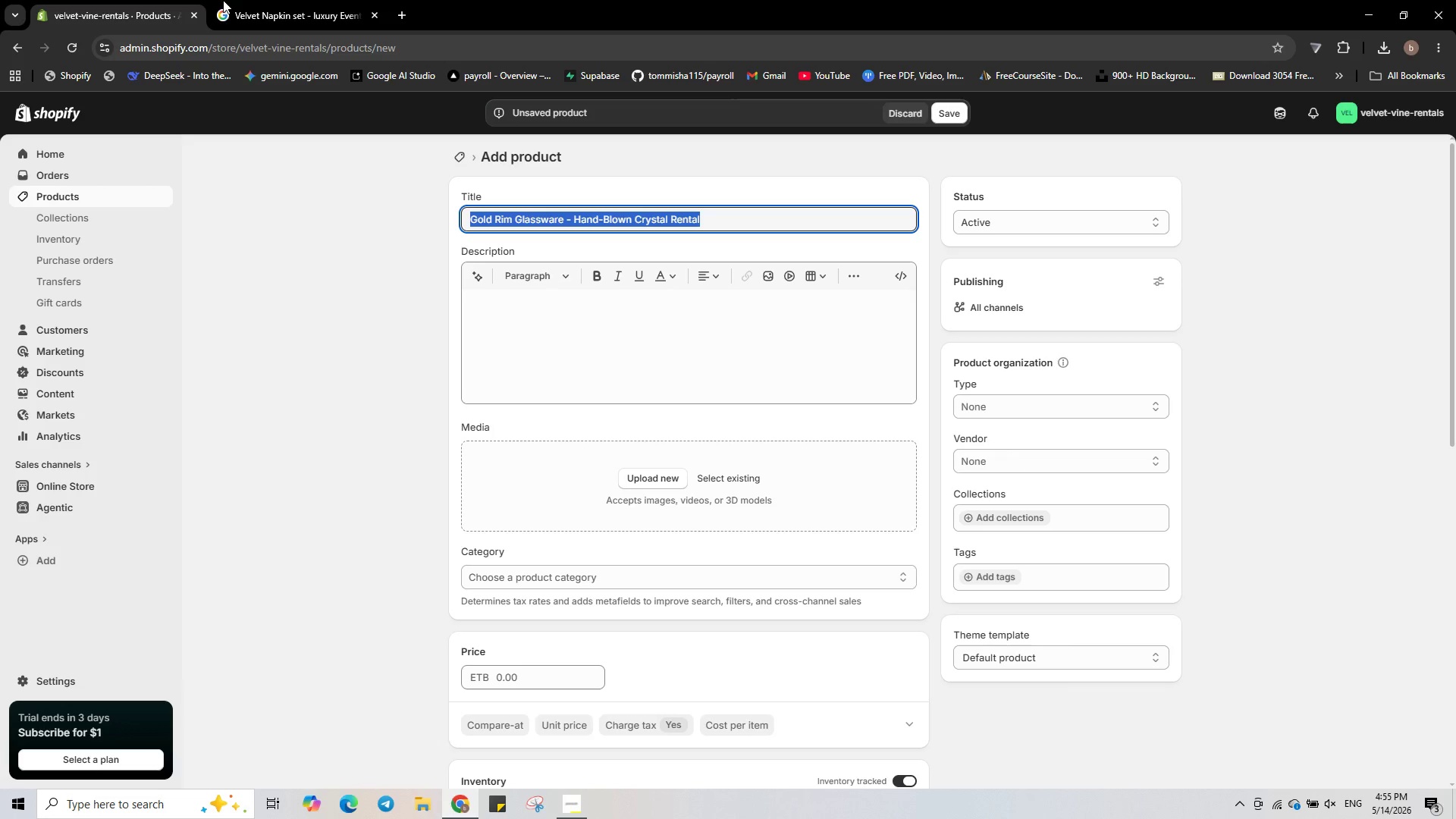 
left_click([247, 0])
 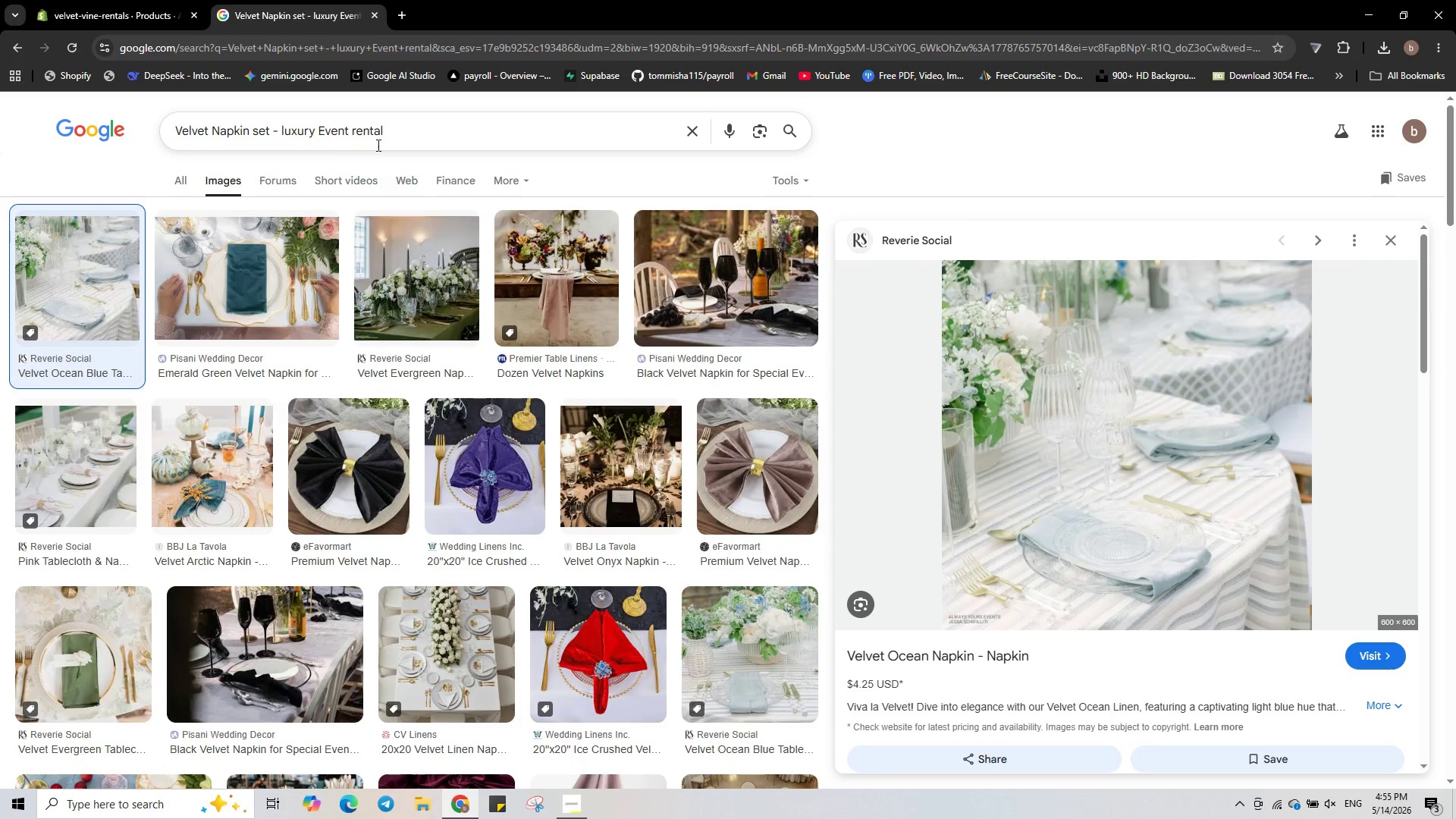 
left_click([412, 129])
 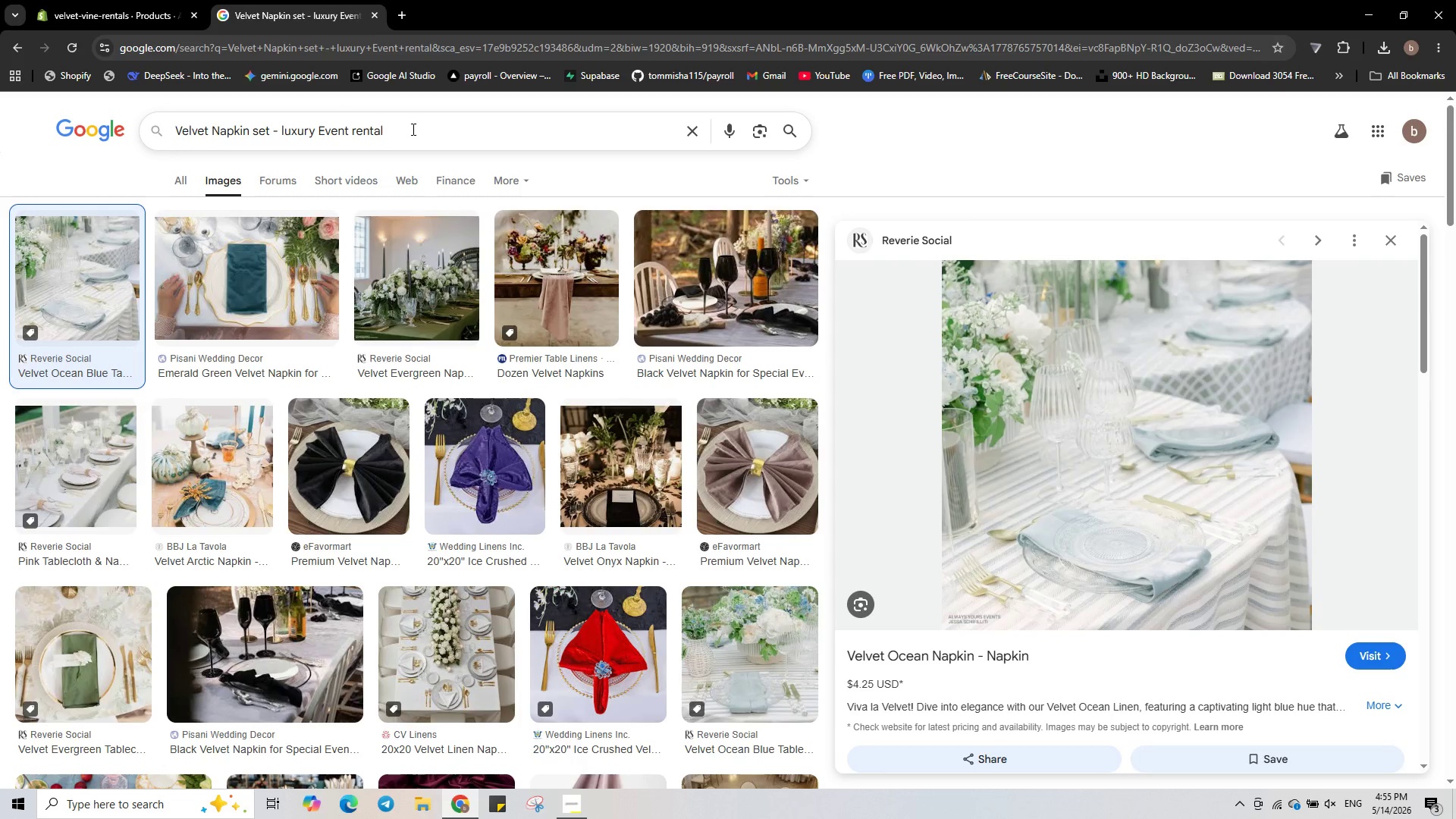 
key(Control+A)
 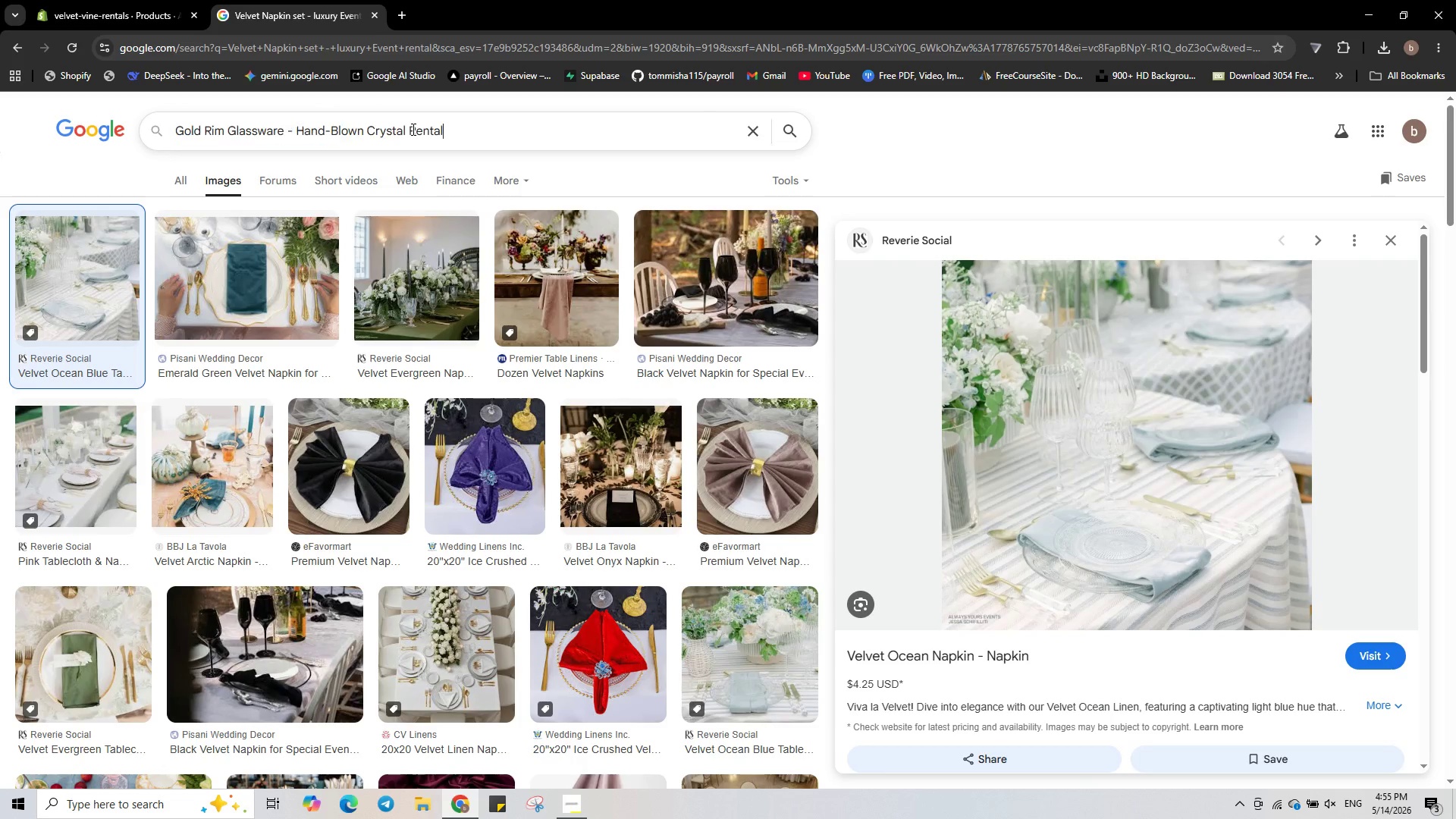 
key(Control+V)
 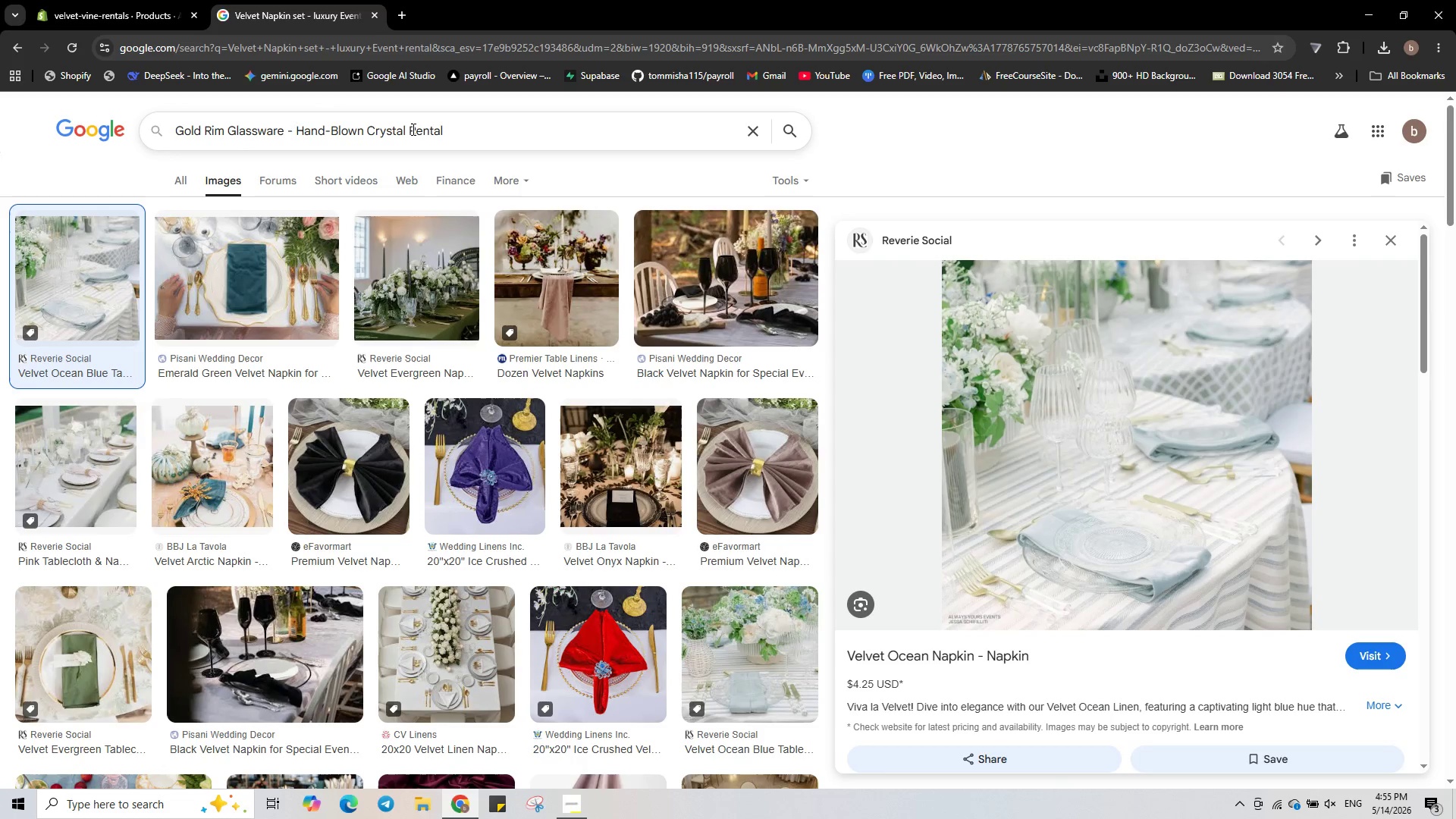 
key(Enter)
 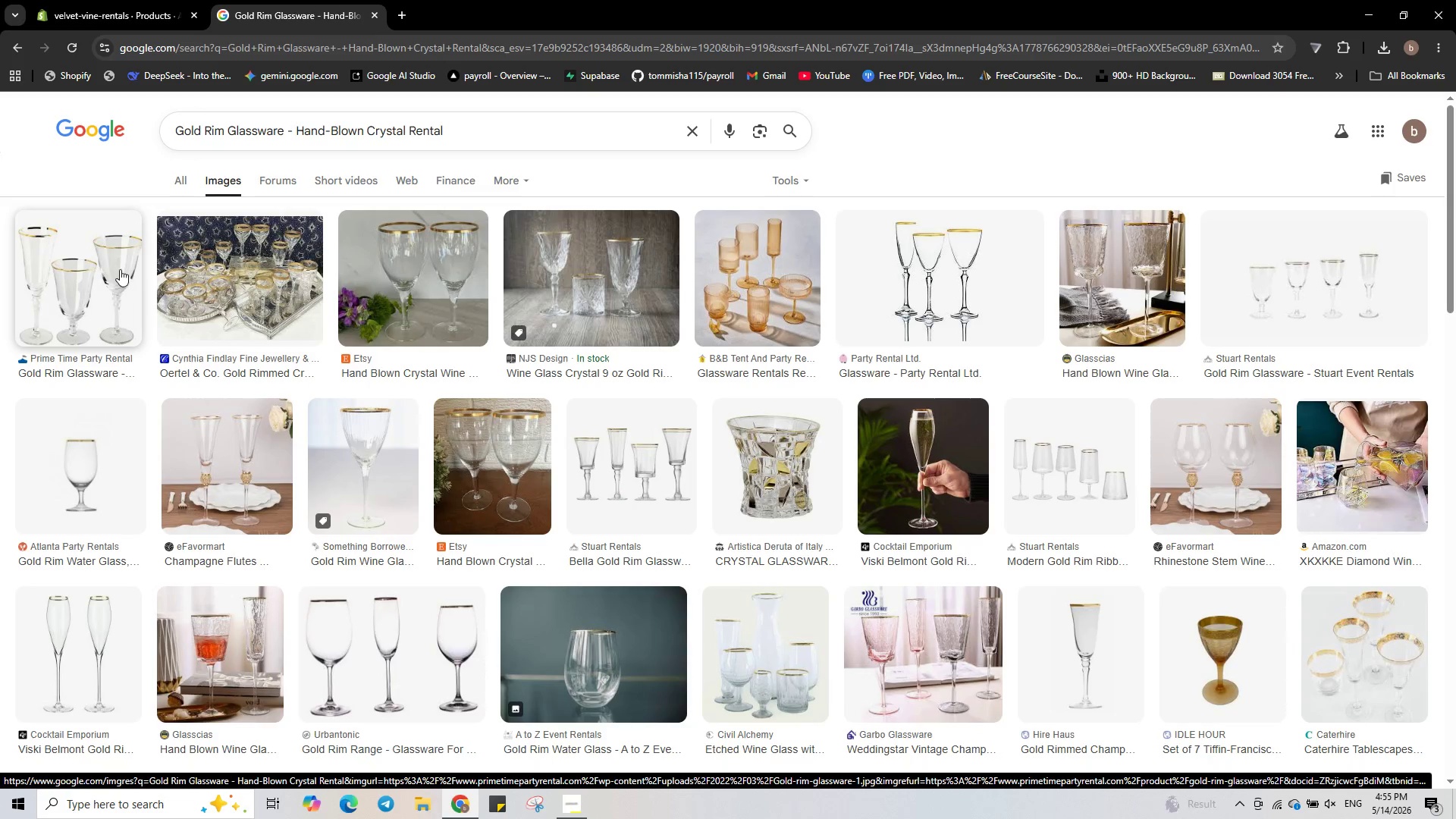 
wait(5.98)
 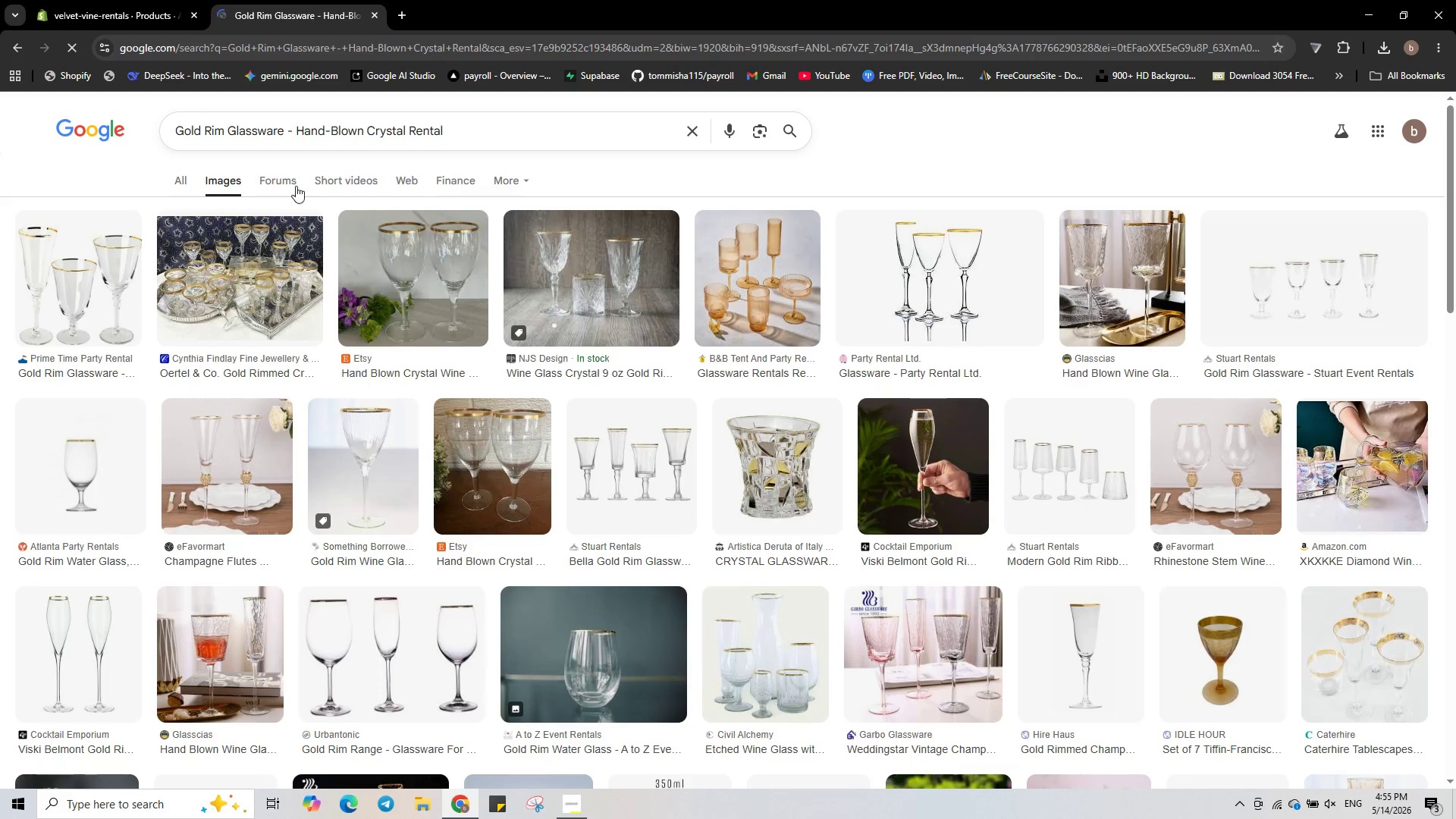 
left_click([120, 269])
 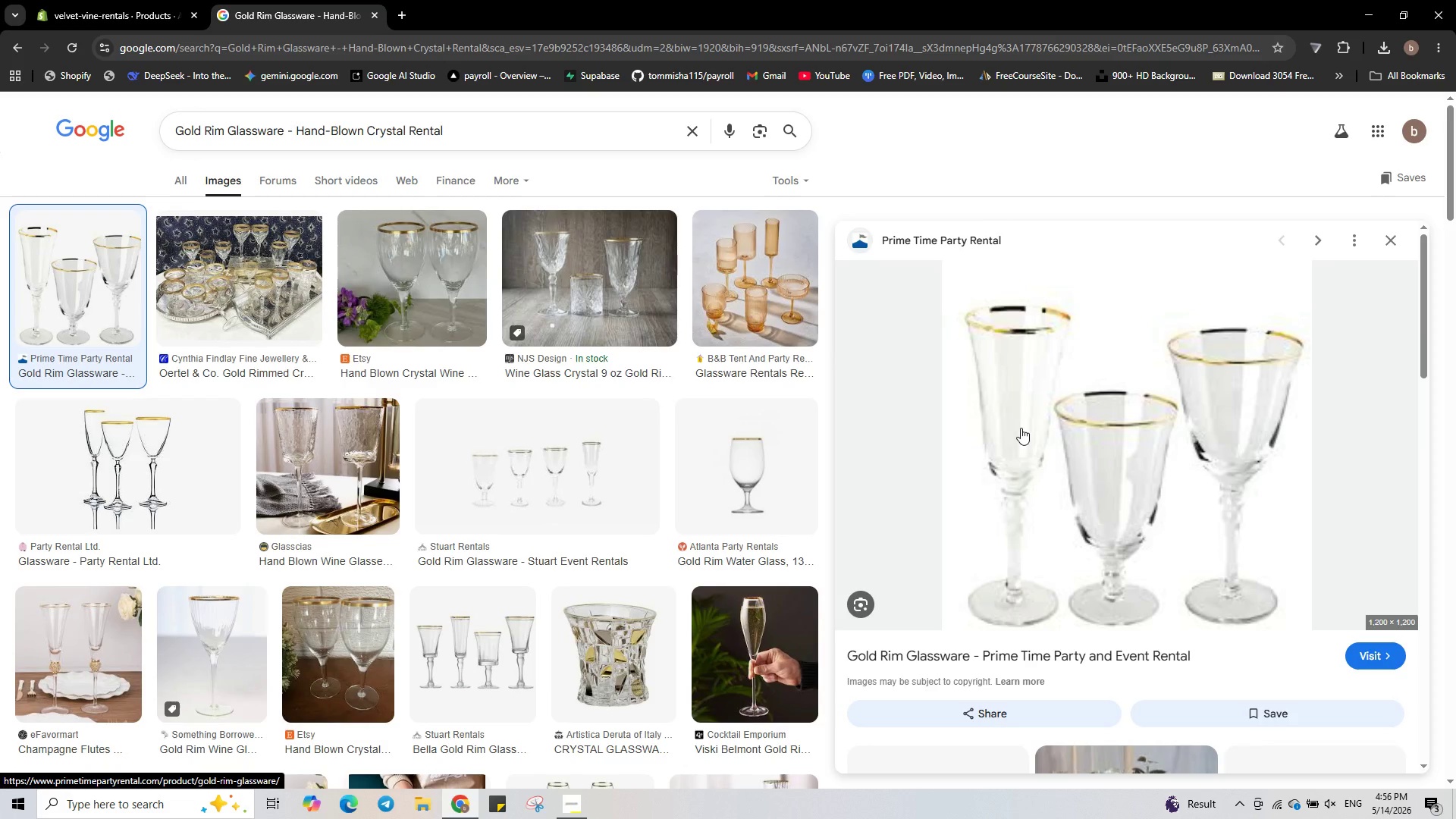 
right_click([1021, 428])
 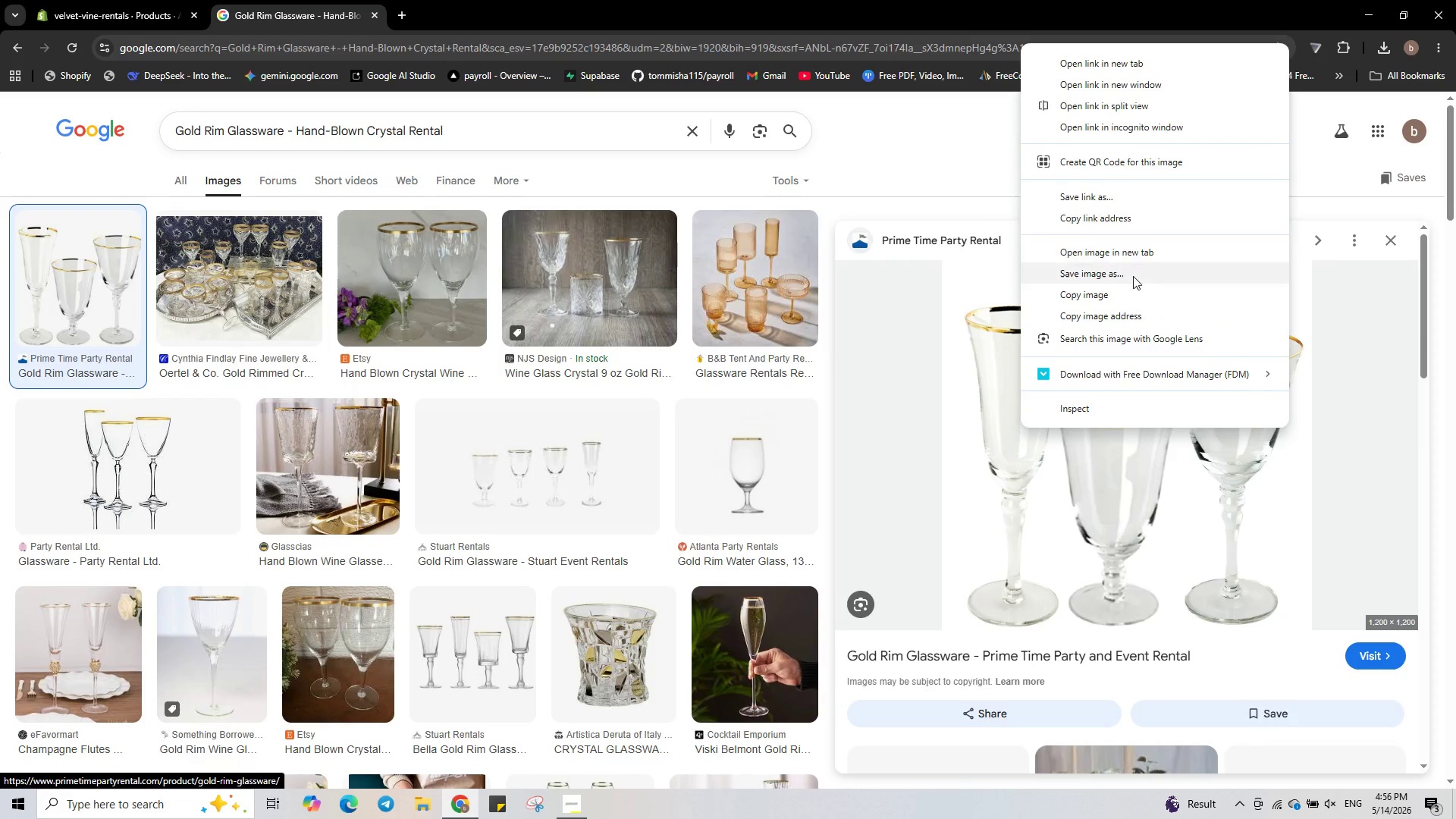 
left_click([1133, 279])
 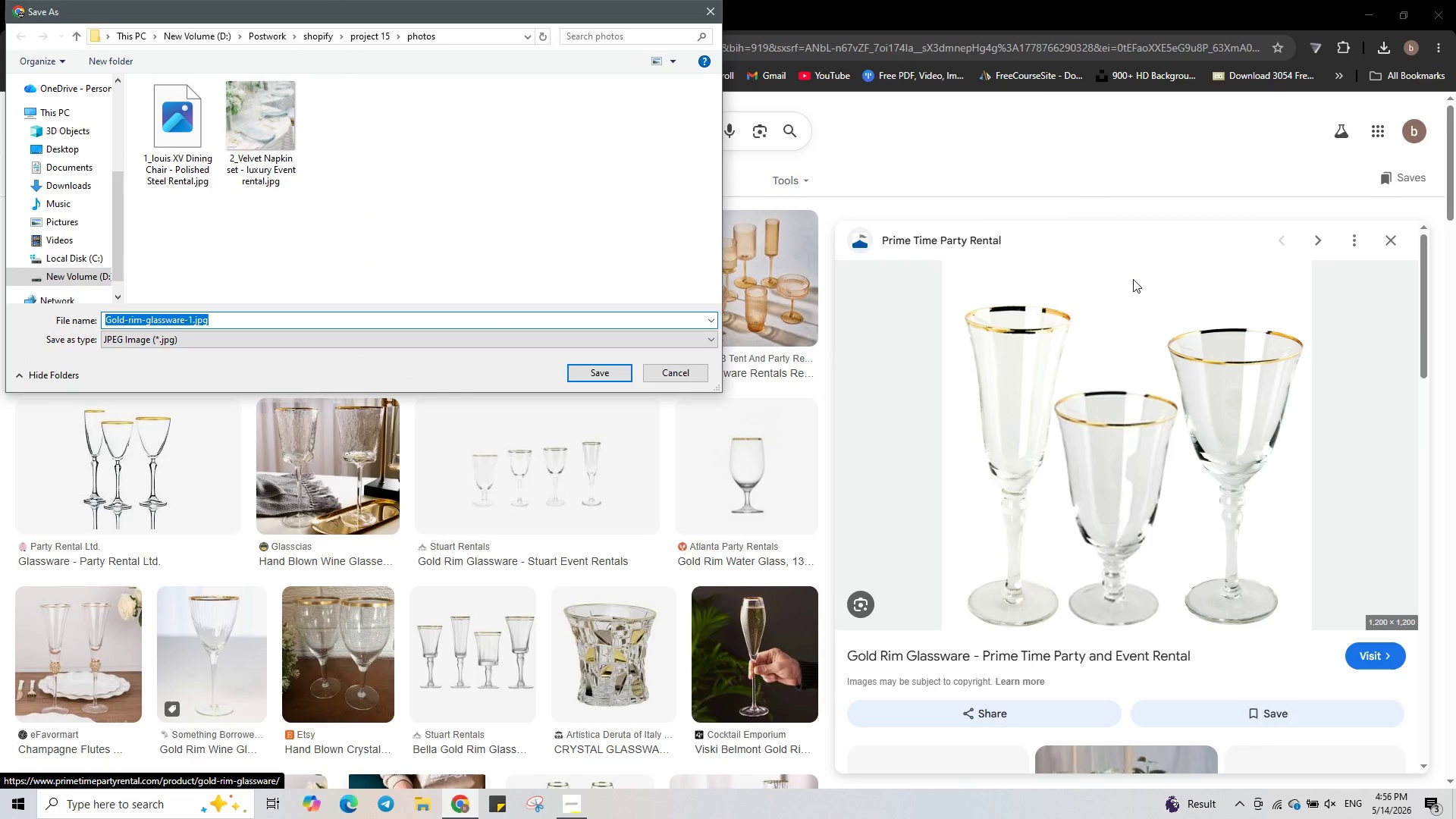 
key(Numpad3)
 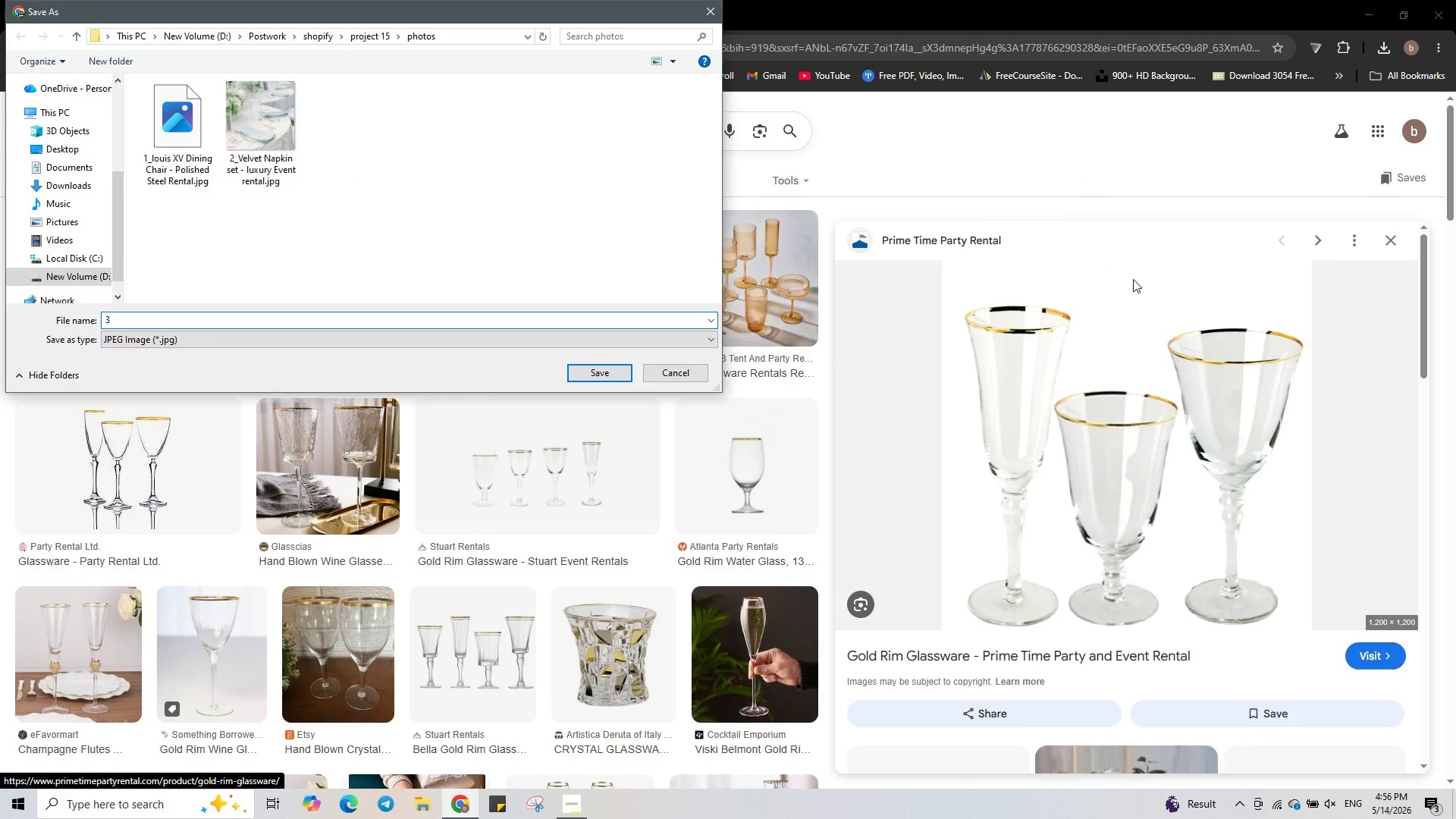 
key(Shift+Minus)
 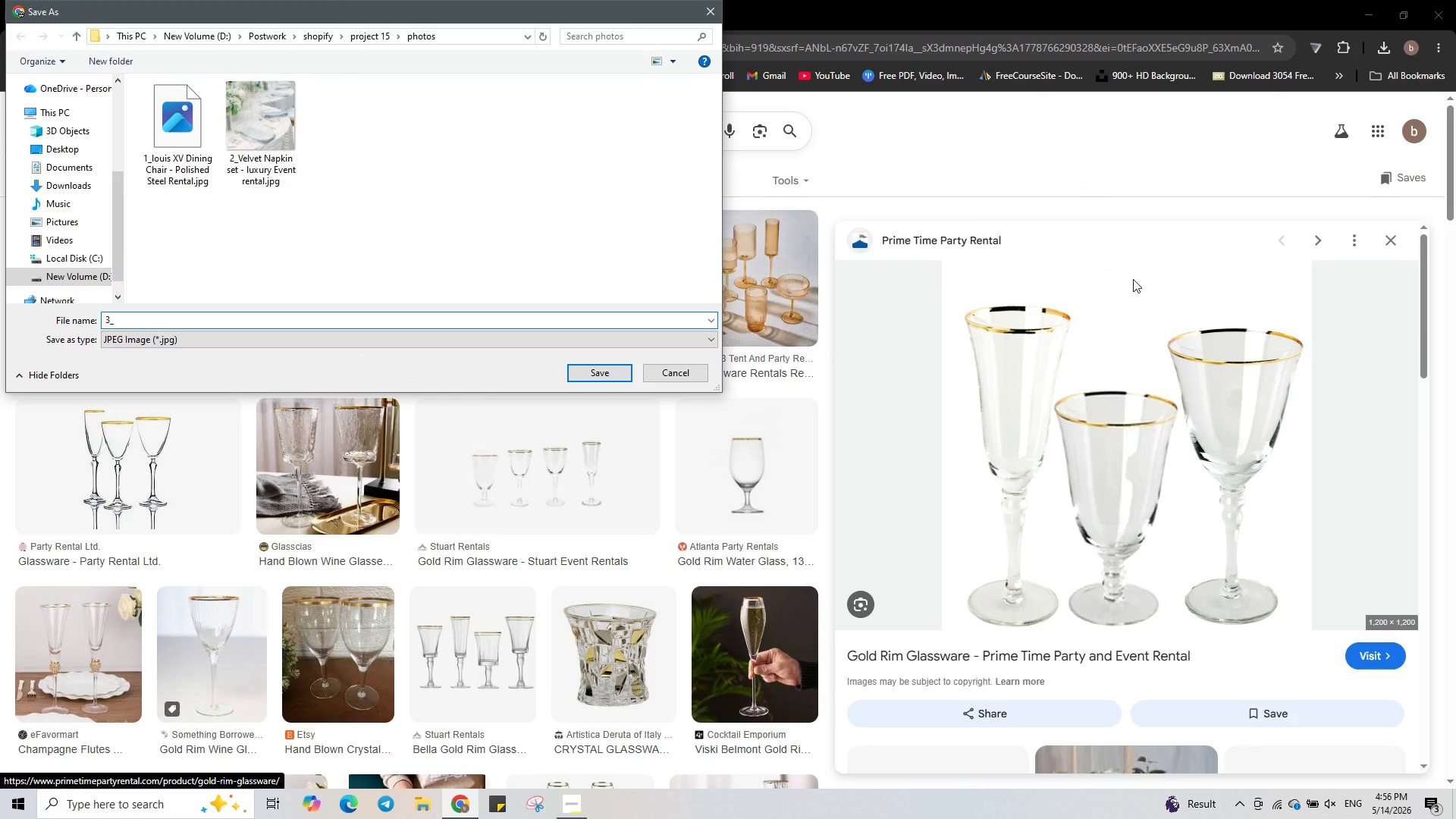 
key(Control+ControlLeft)
 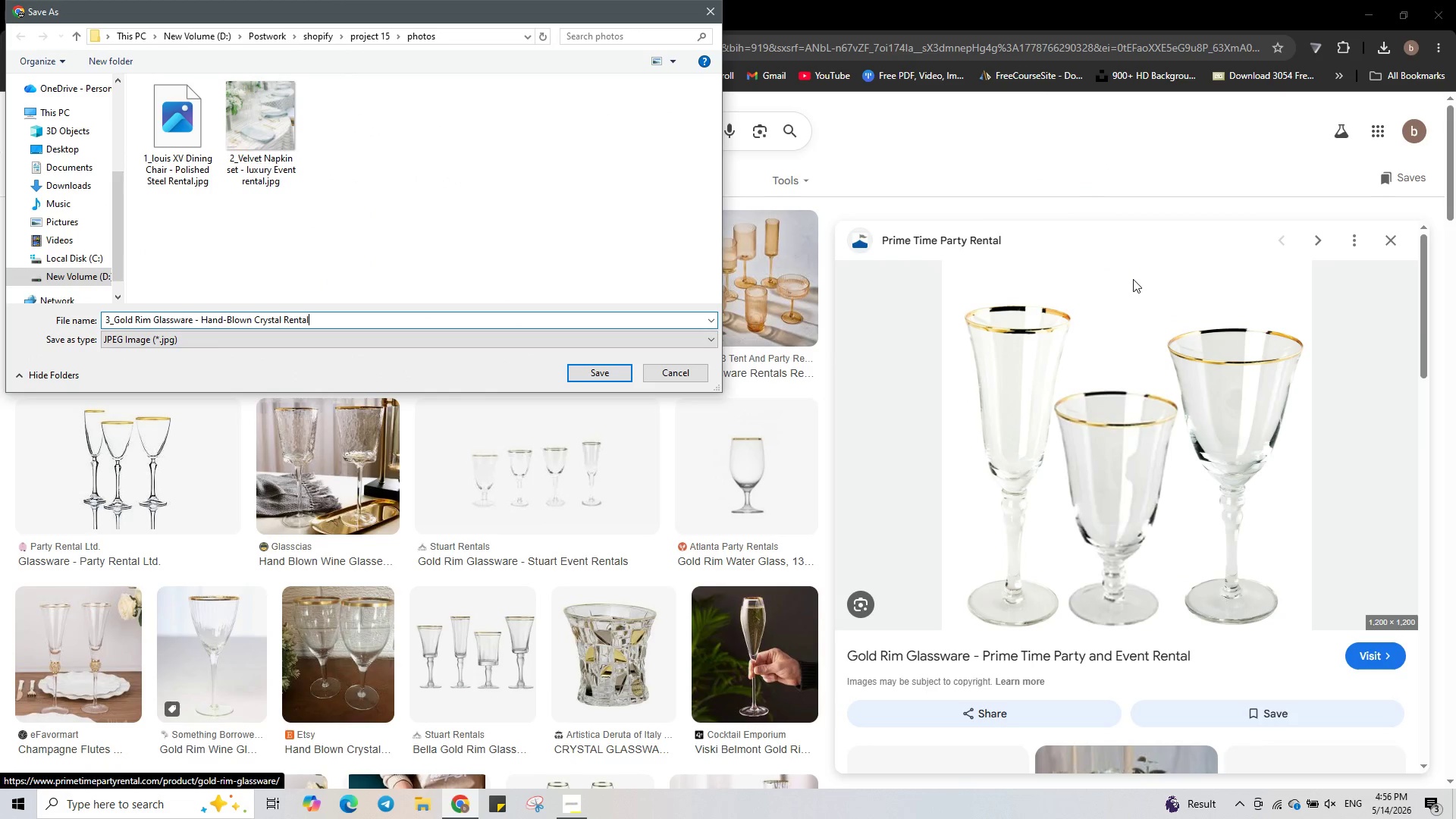 
key(Control+V)
 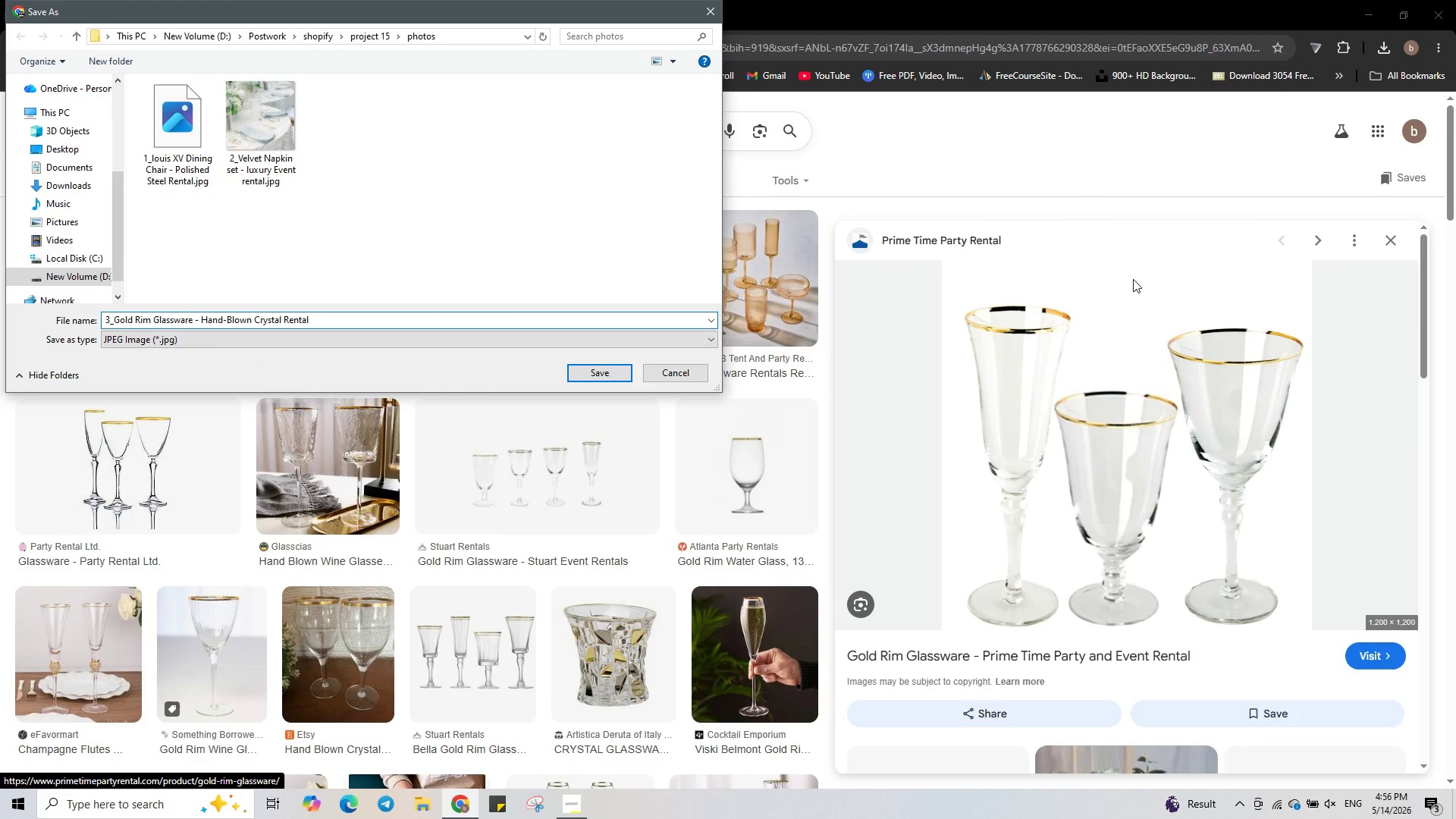 
type(.jpg)
 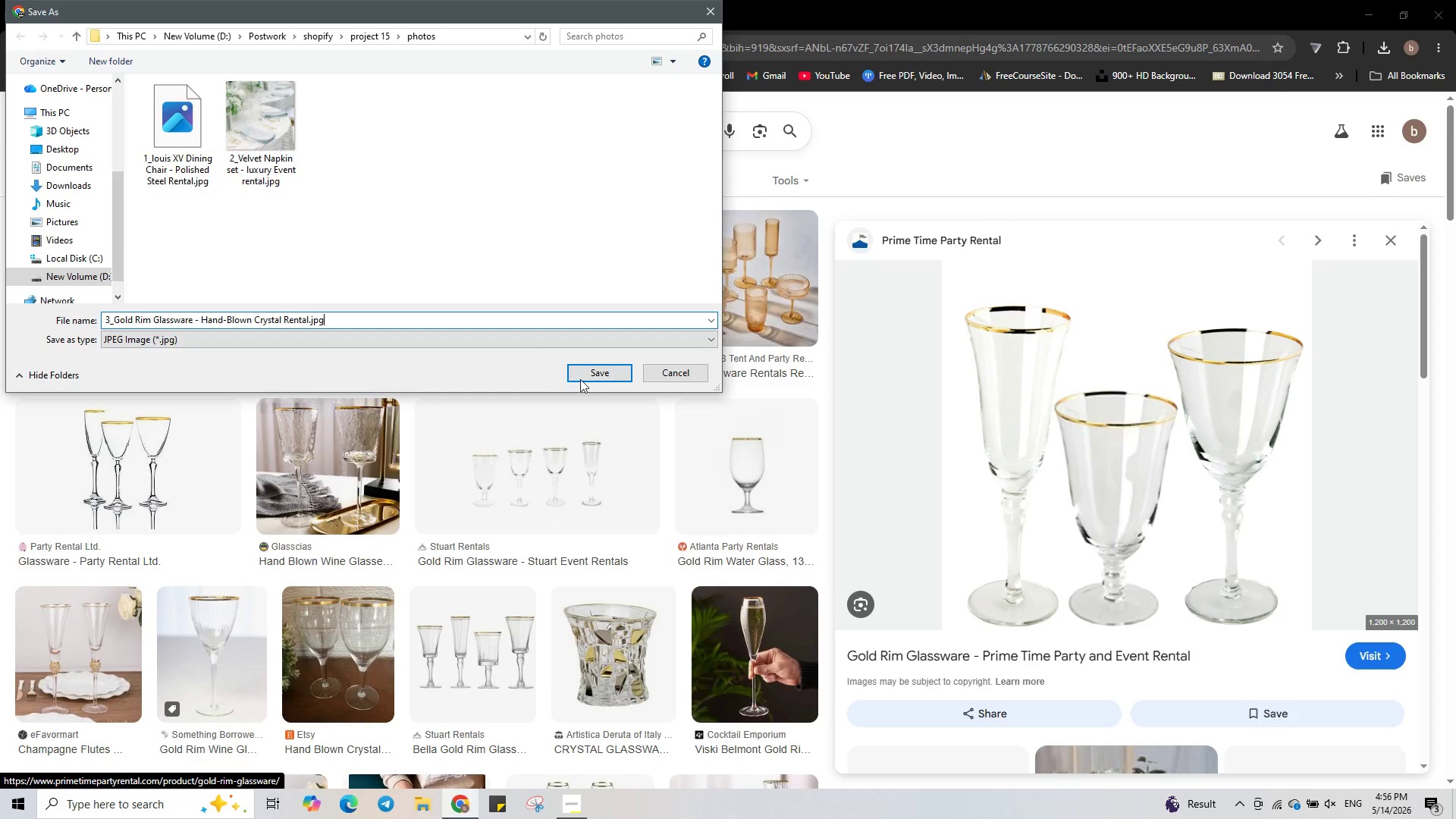 
left_click([591, 376])
 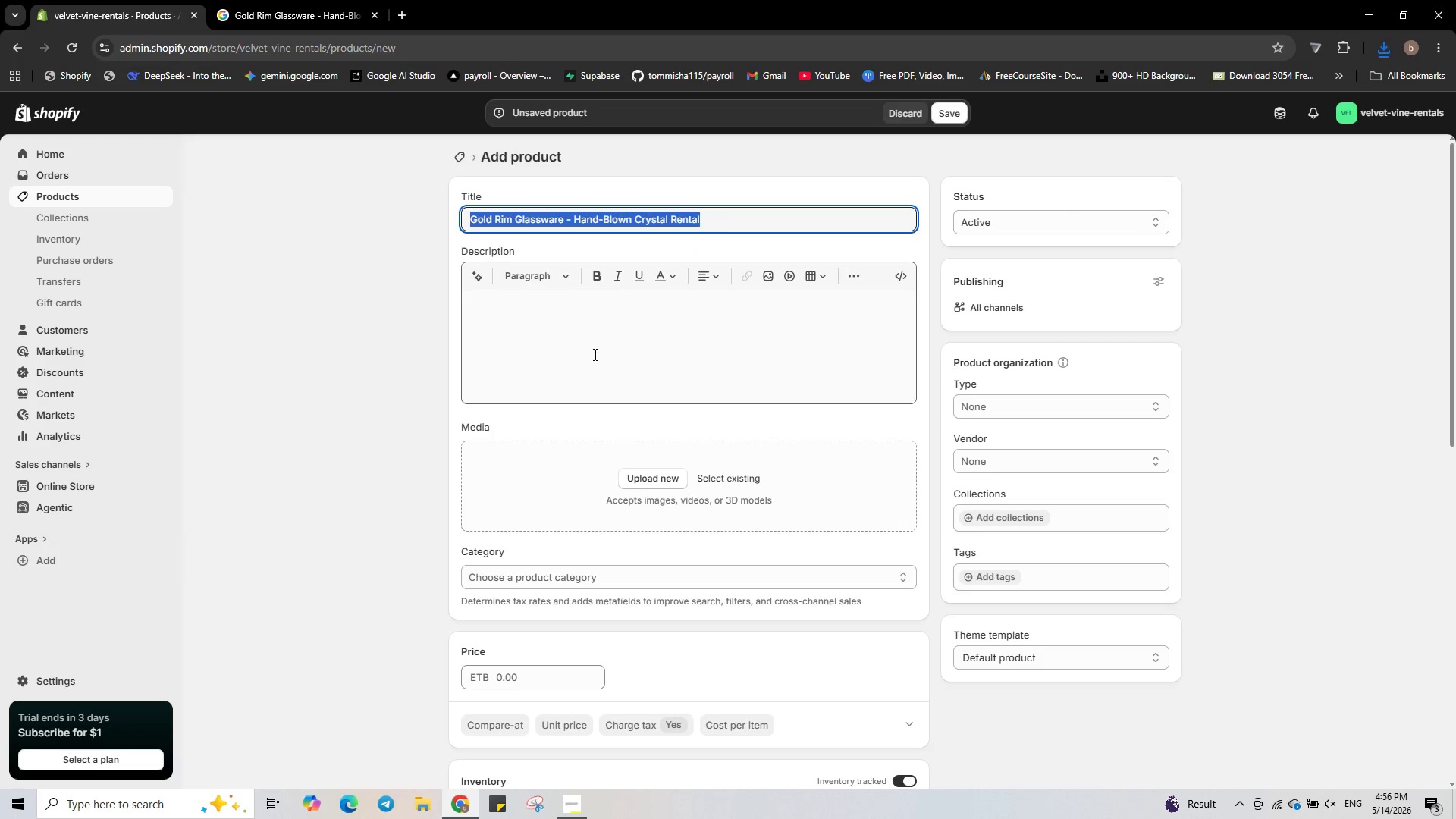 
left_click([682, 474])
 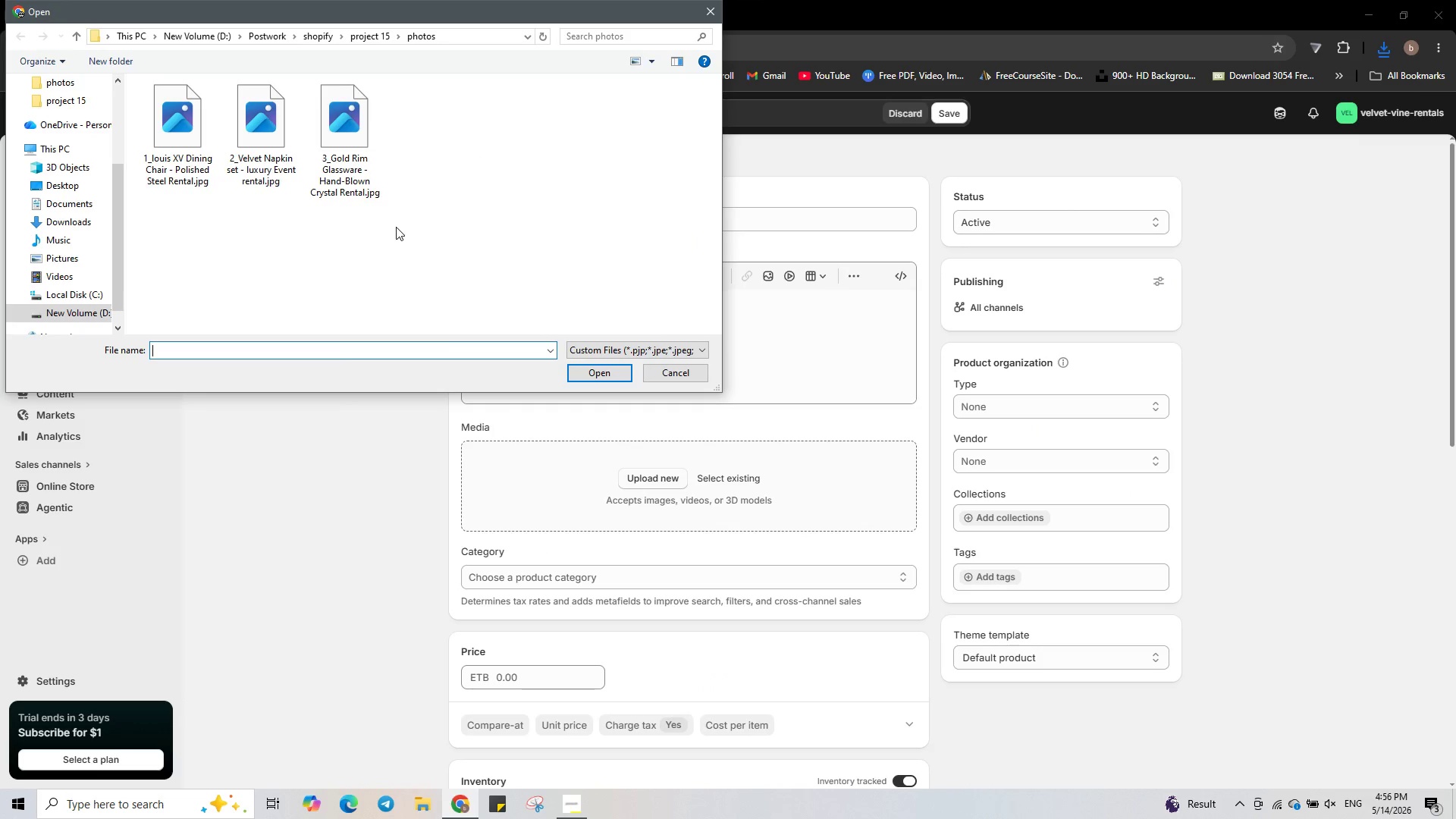 
left_click([359, 151])
 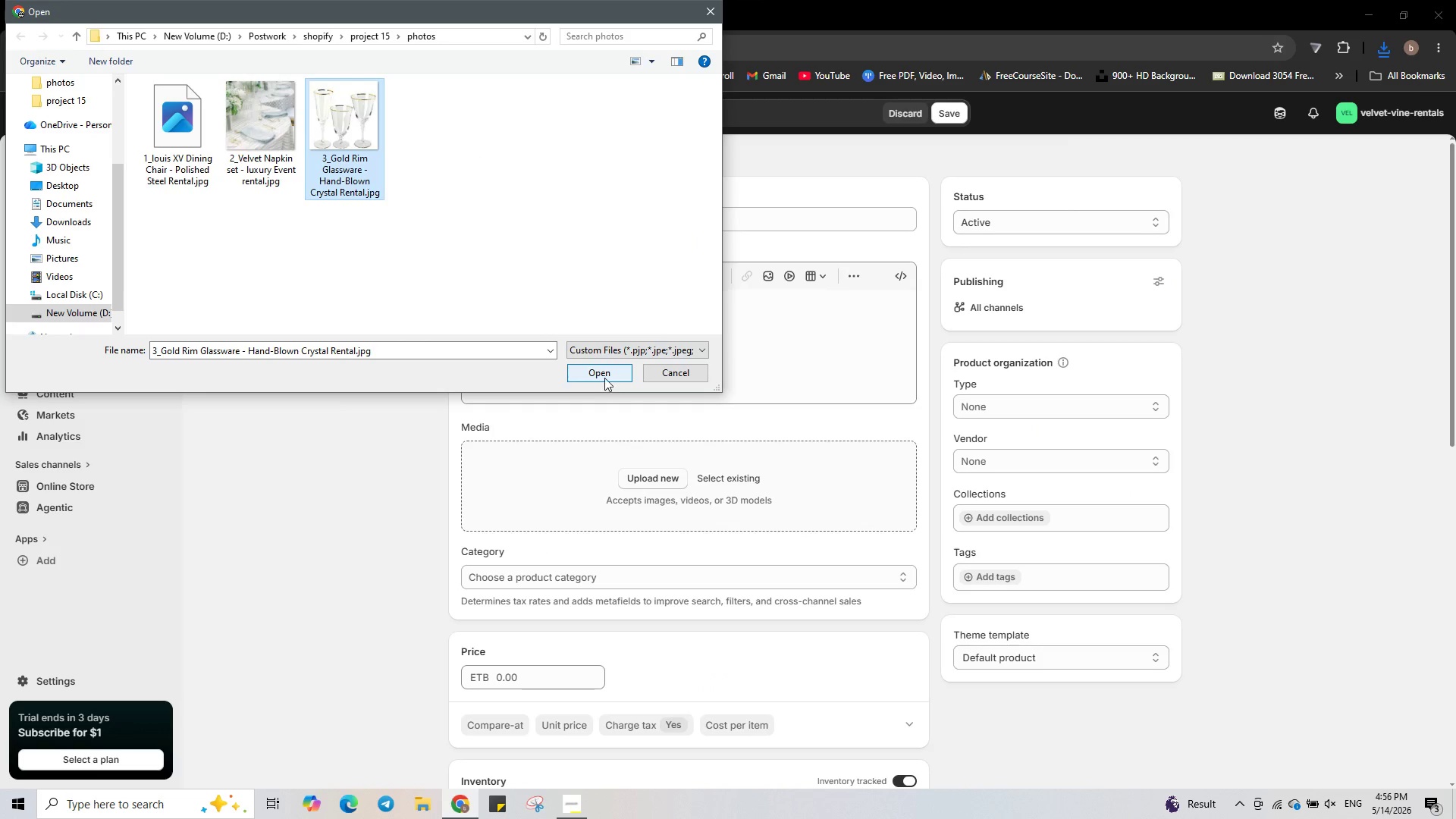 
left_click([604, 377])
 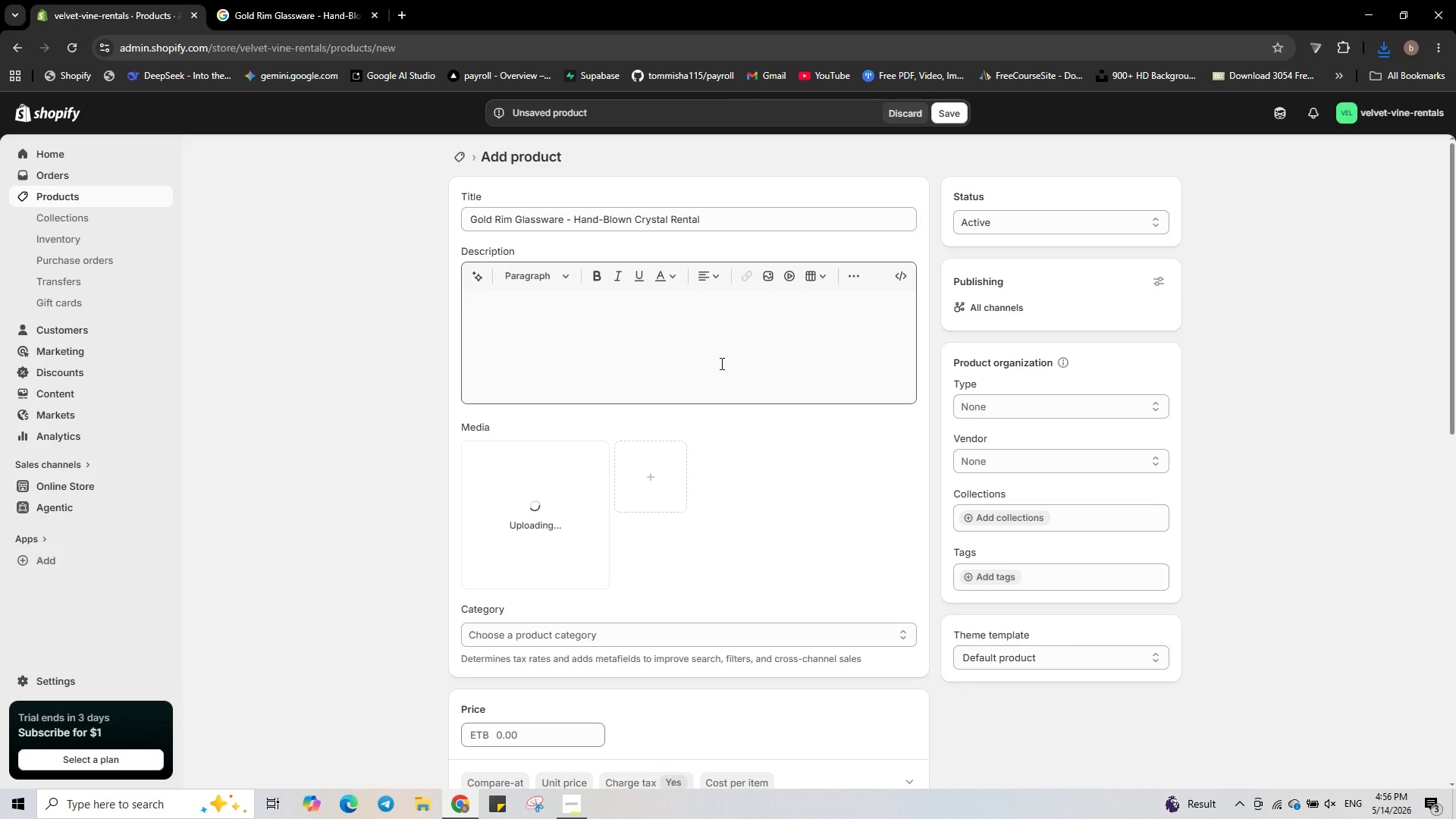 
scroll: coordinate [795, 471], scroll_direction: down, amount: 7.0
 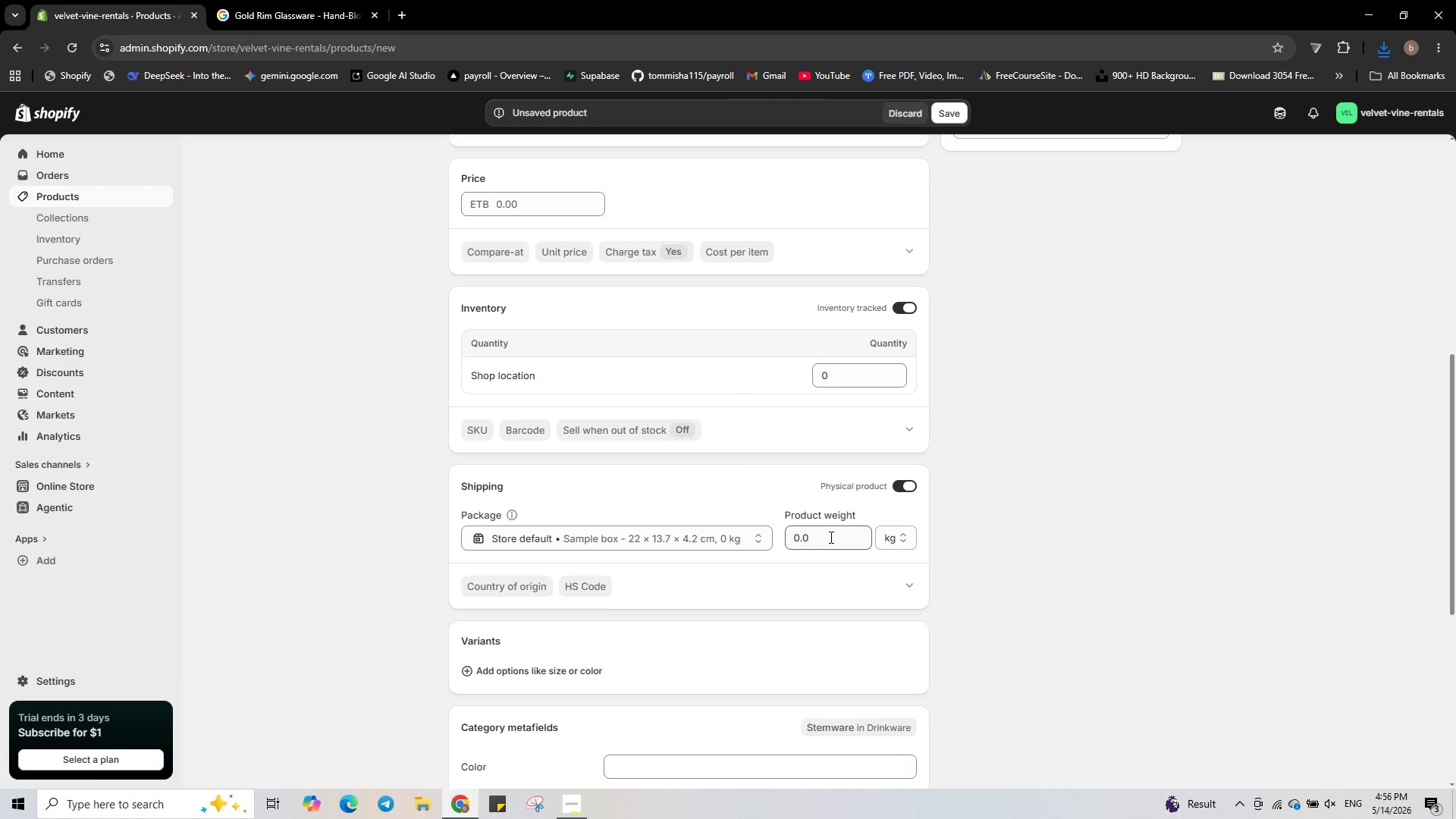 
left_click([830, 537])
 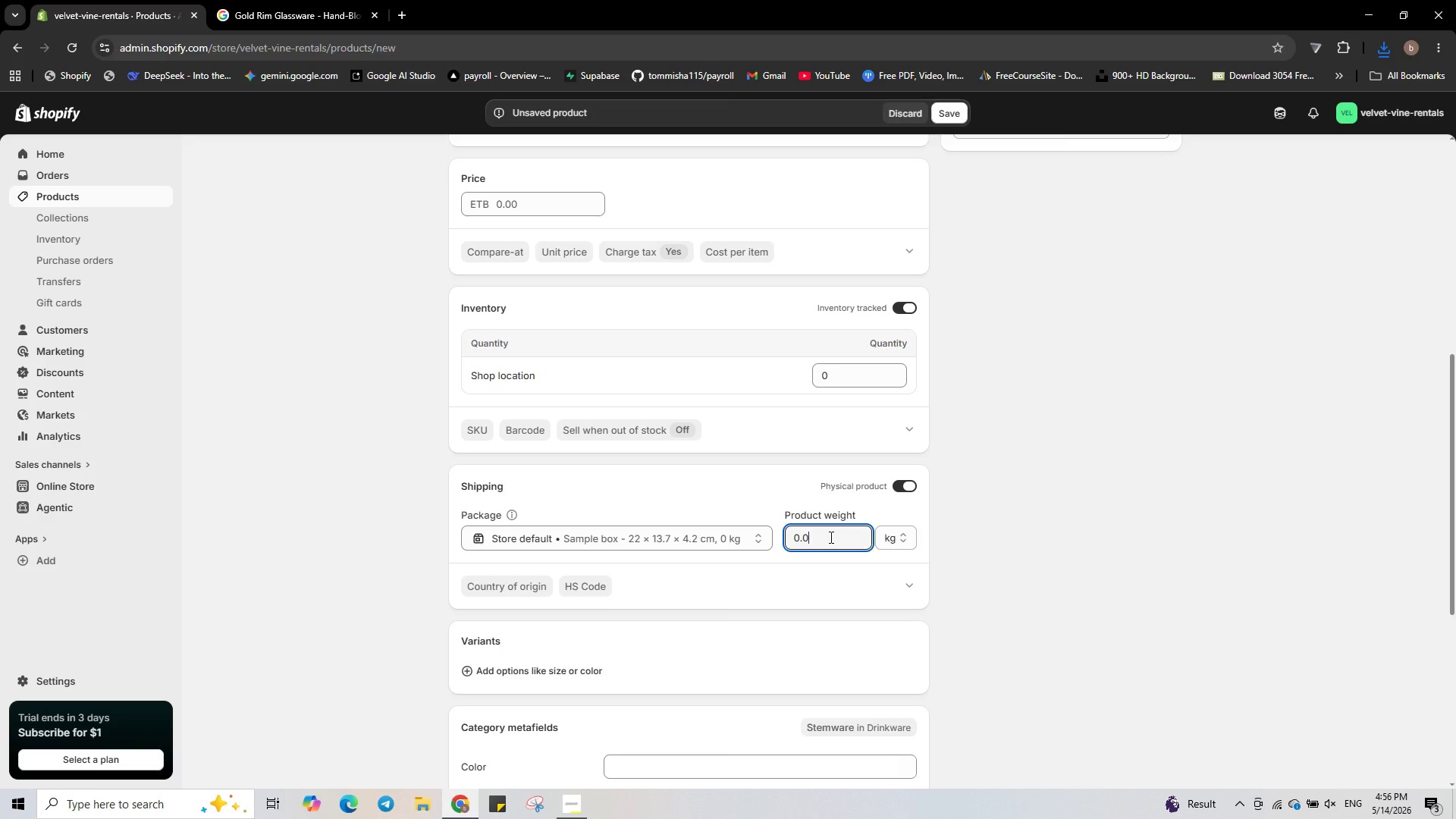 
key(Backspace)
 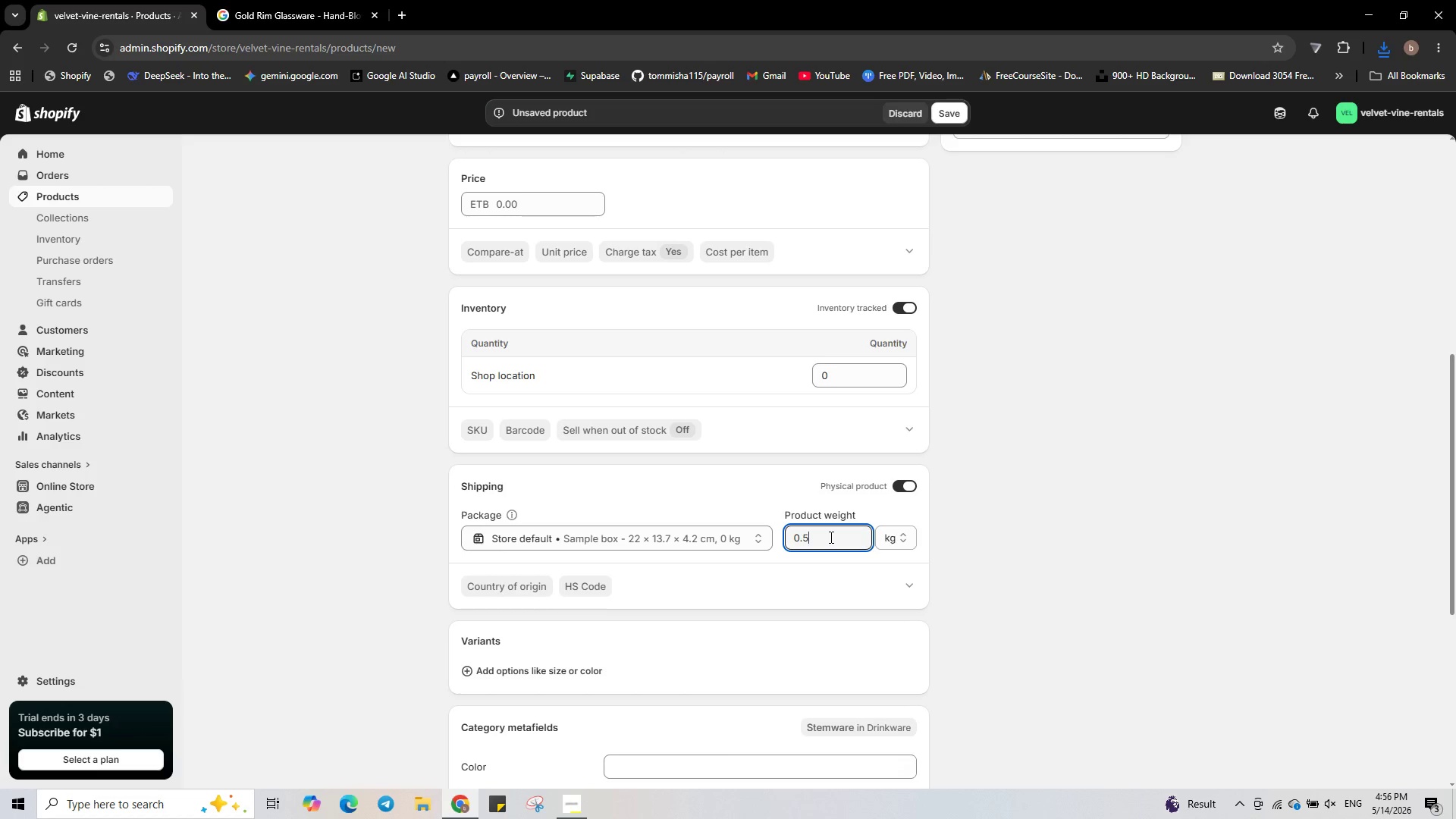 
key(Numpad5)
 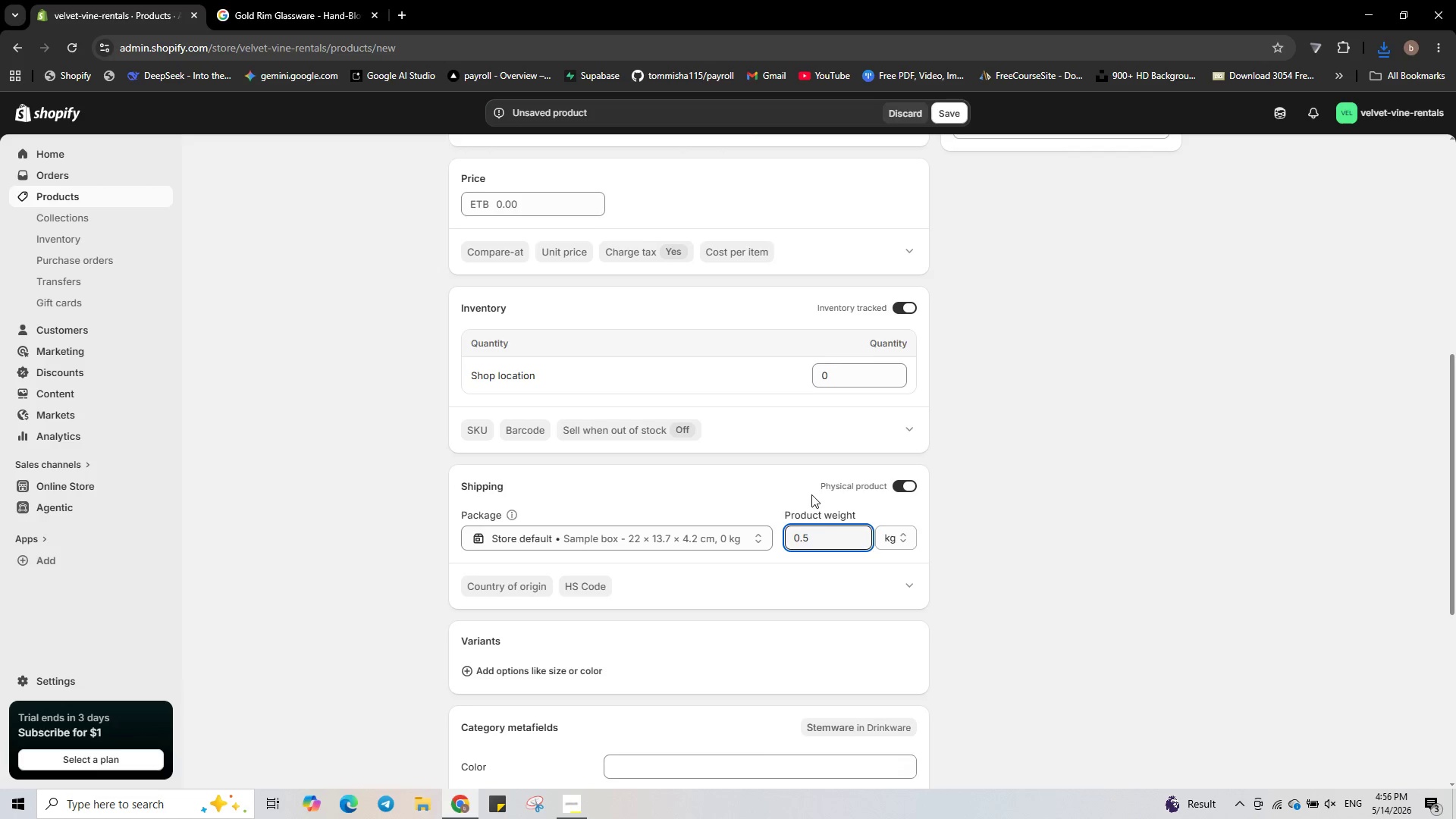 
scroll: coordinate [759, 393], scroll_direction: none, amount: 0.0
 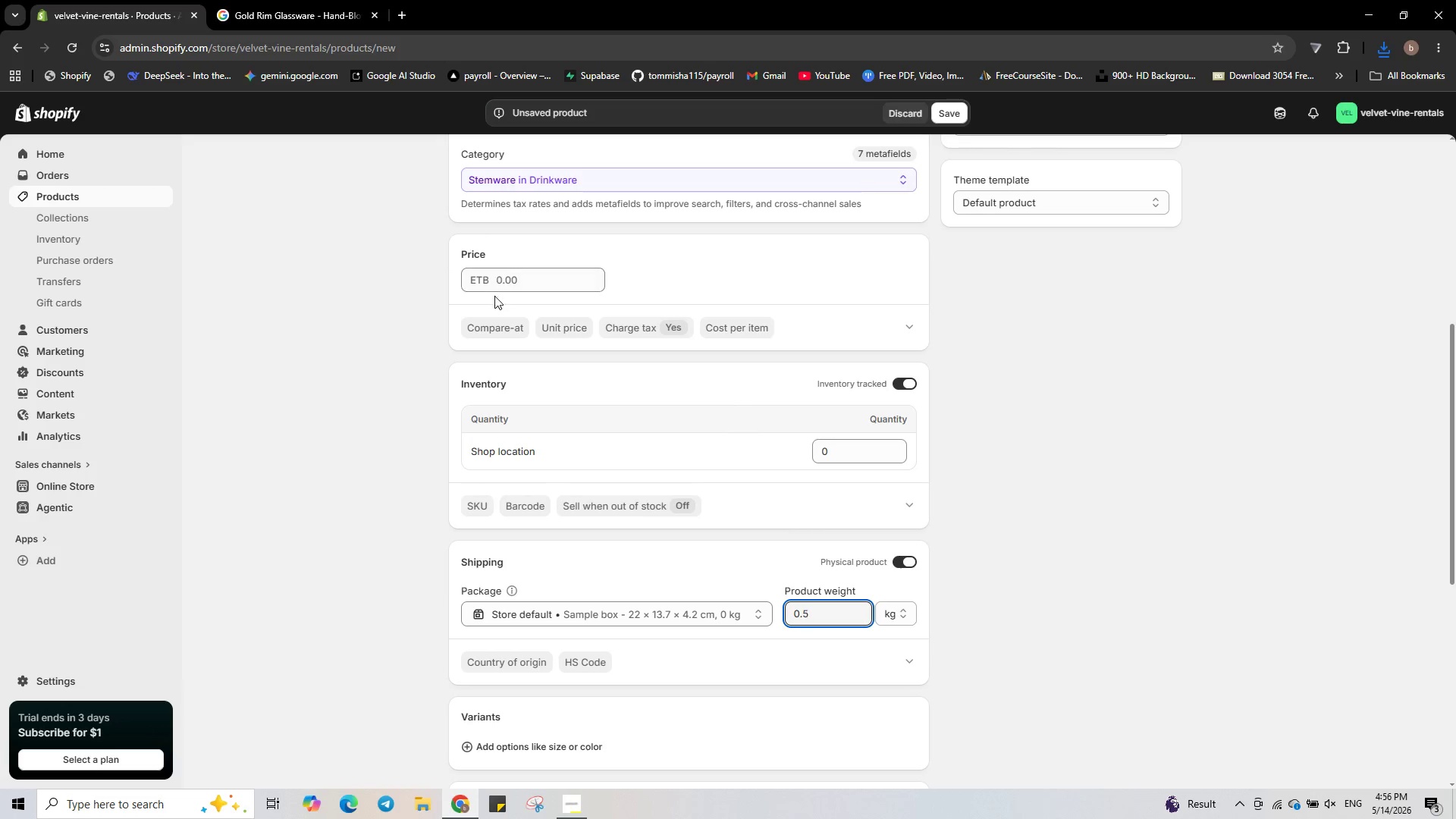 
scroll: coordinate [496, 299], scroll_direction: up, amount: 4.0
 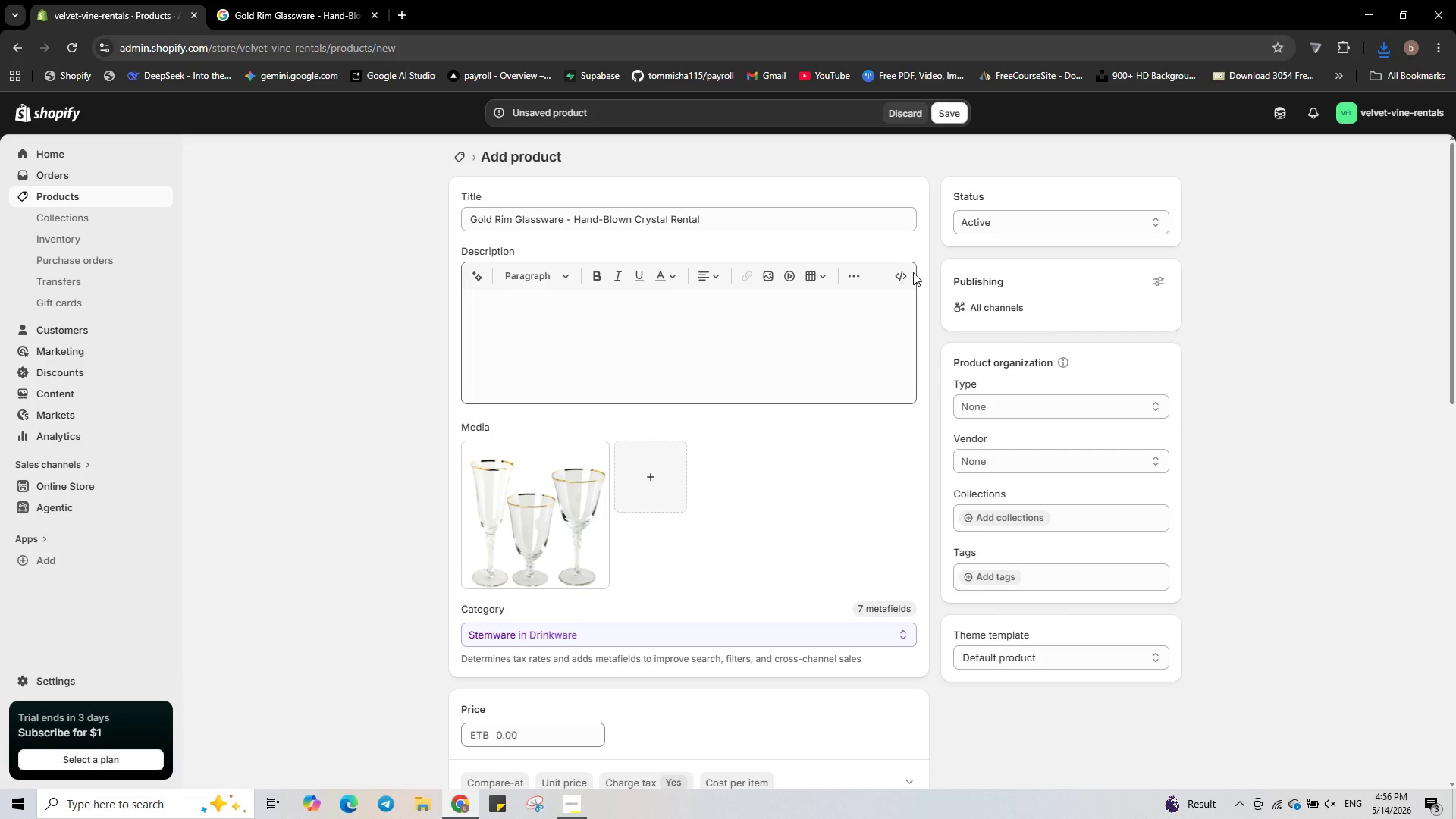 
left_click([908, 273])
 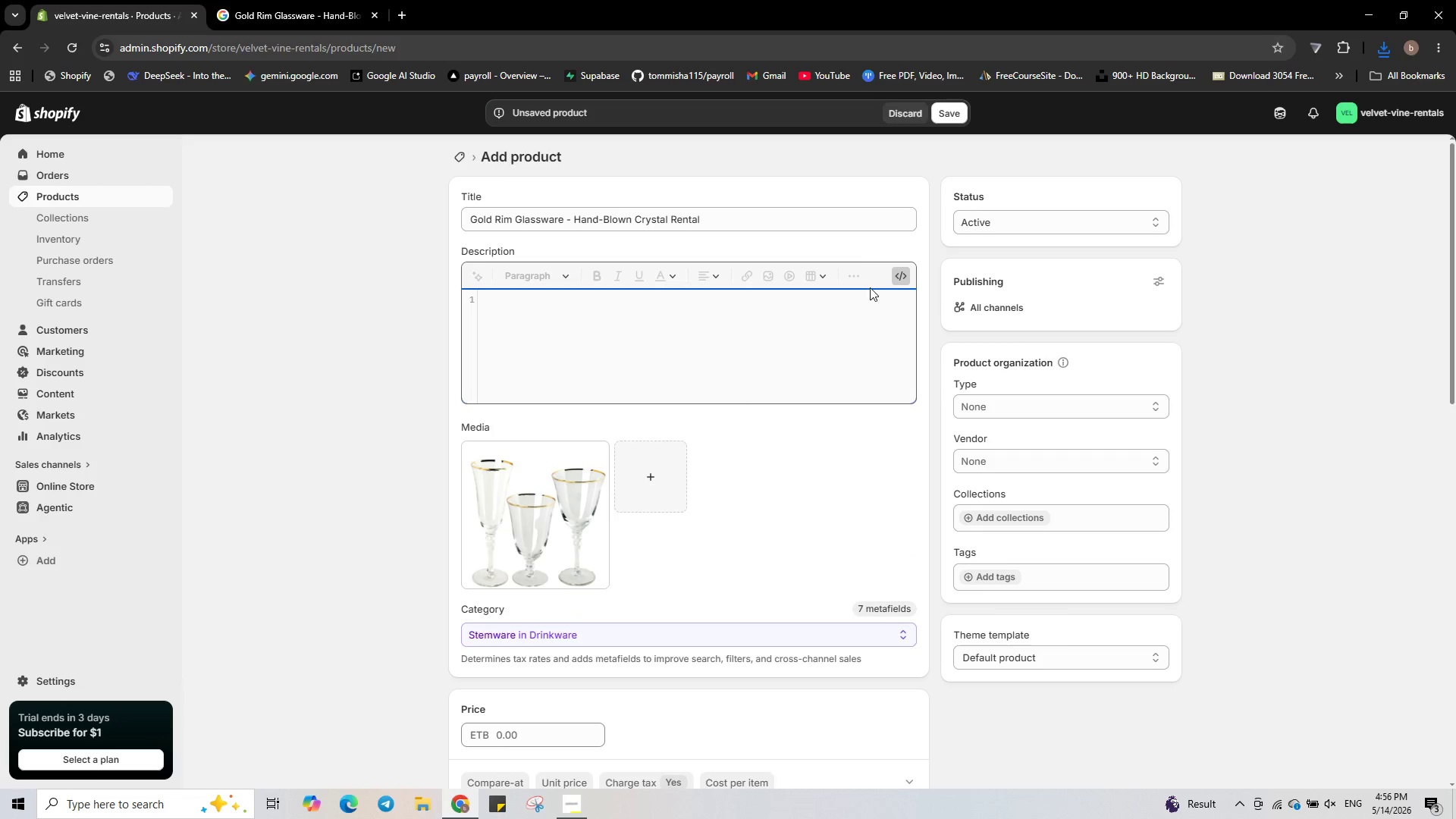 
type(<p>Elegant hand-blowen glassware with gold)
 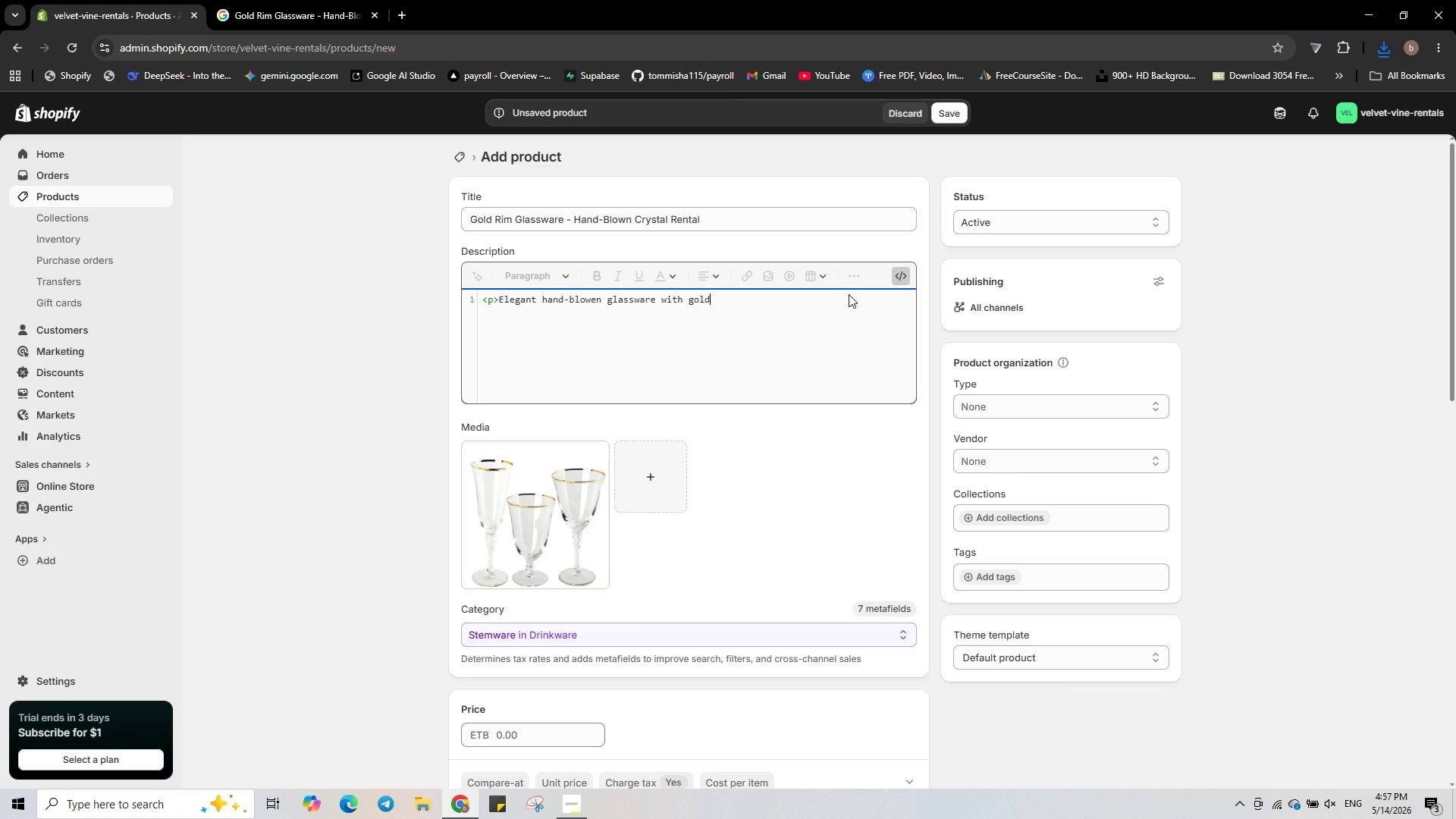 
type( rim. Av)
key(Backspace)
type(vailable in clear and rose quartz. Perfect for cocktail hour.<.)
key(Backspace)
type(/p><p>)
 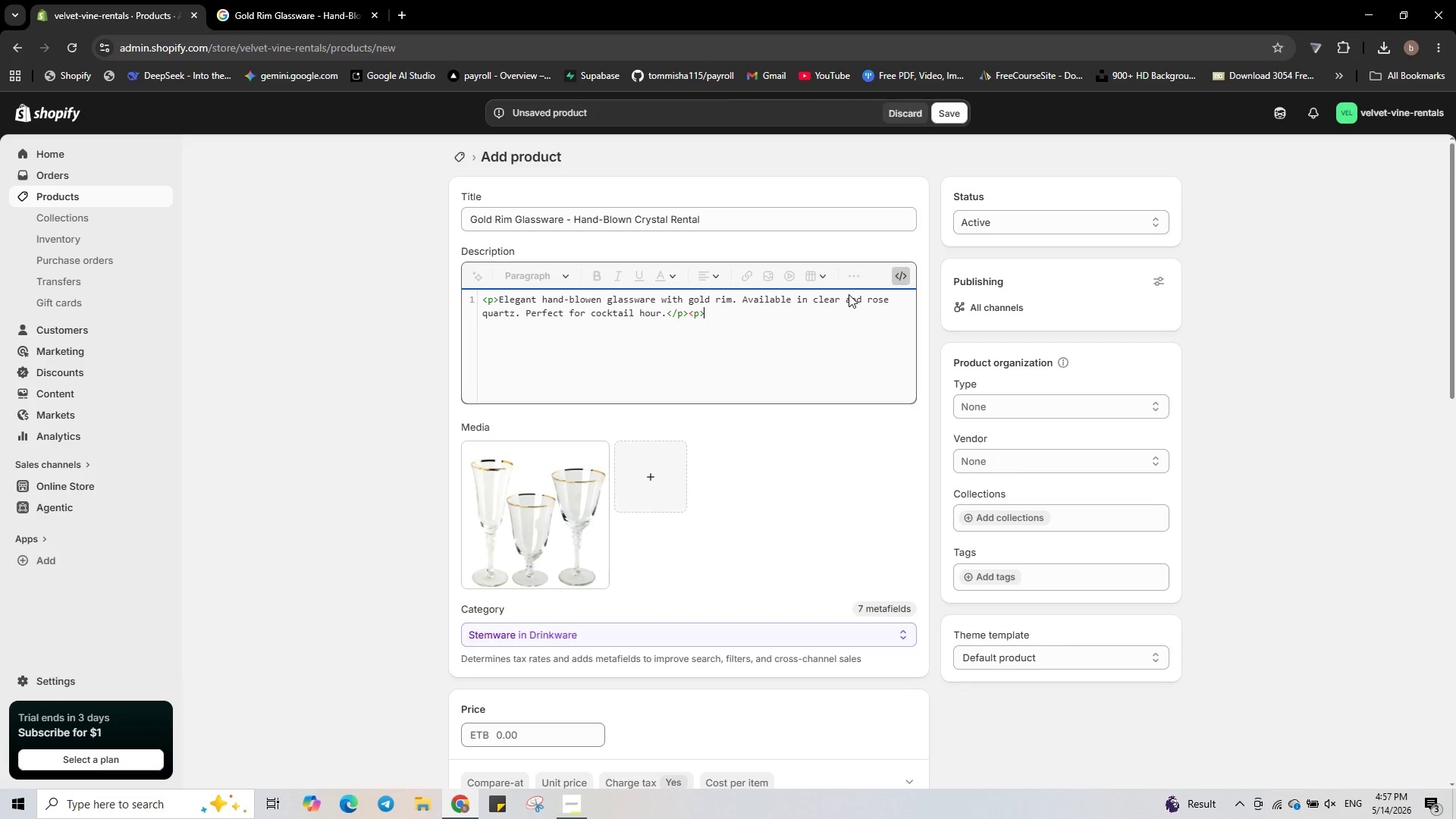 
type(<strong>material:</strong><)
key(Backspace)
type( Hand-blown)
 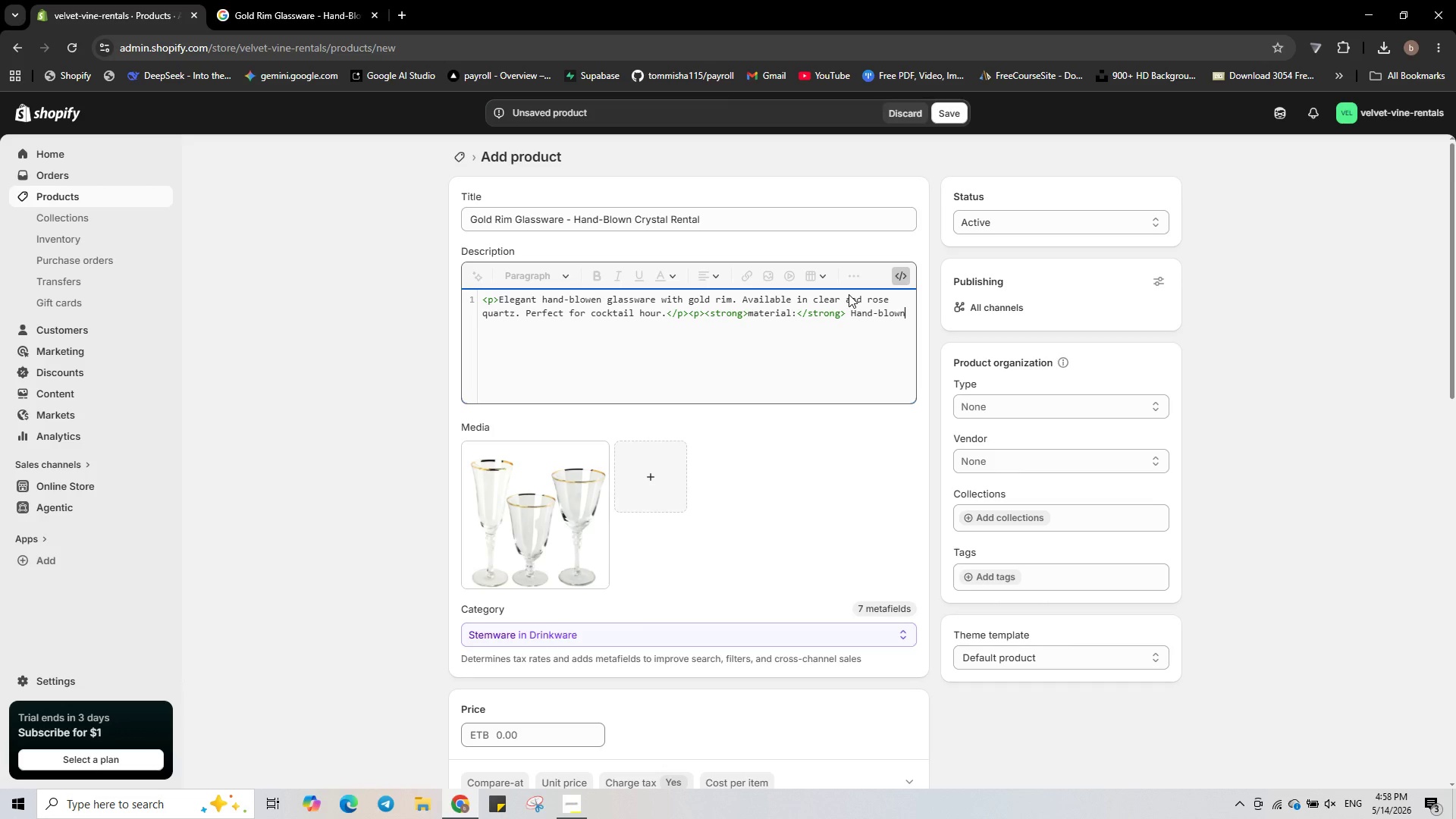 
type( Glas</p><p><strong>Cleaning fee:</strong>)
 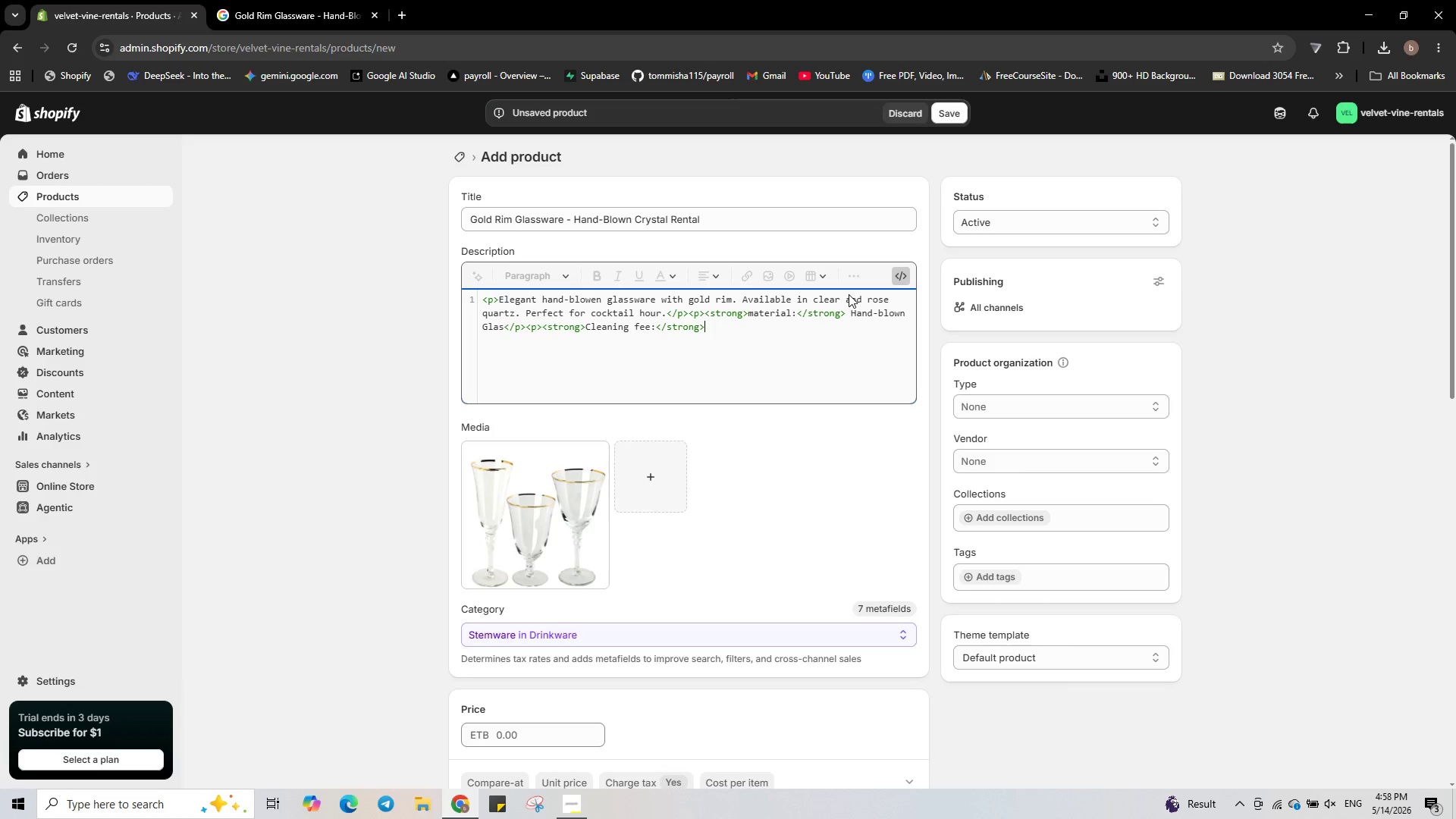 
key(Space)
 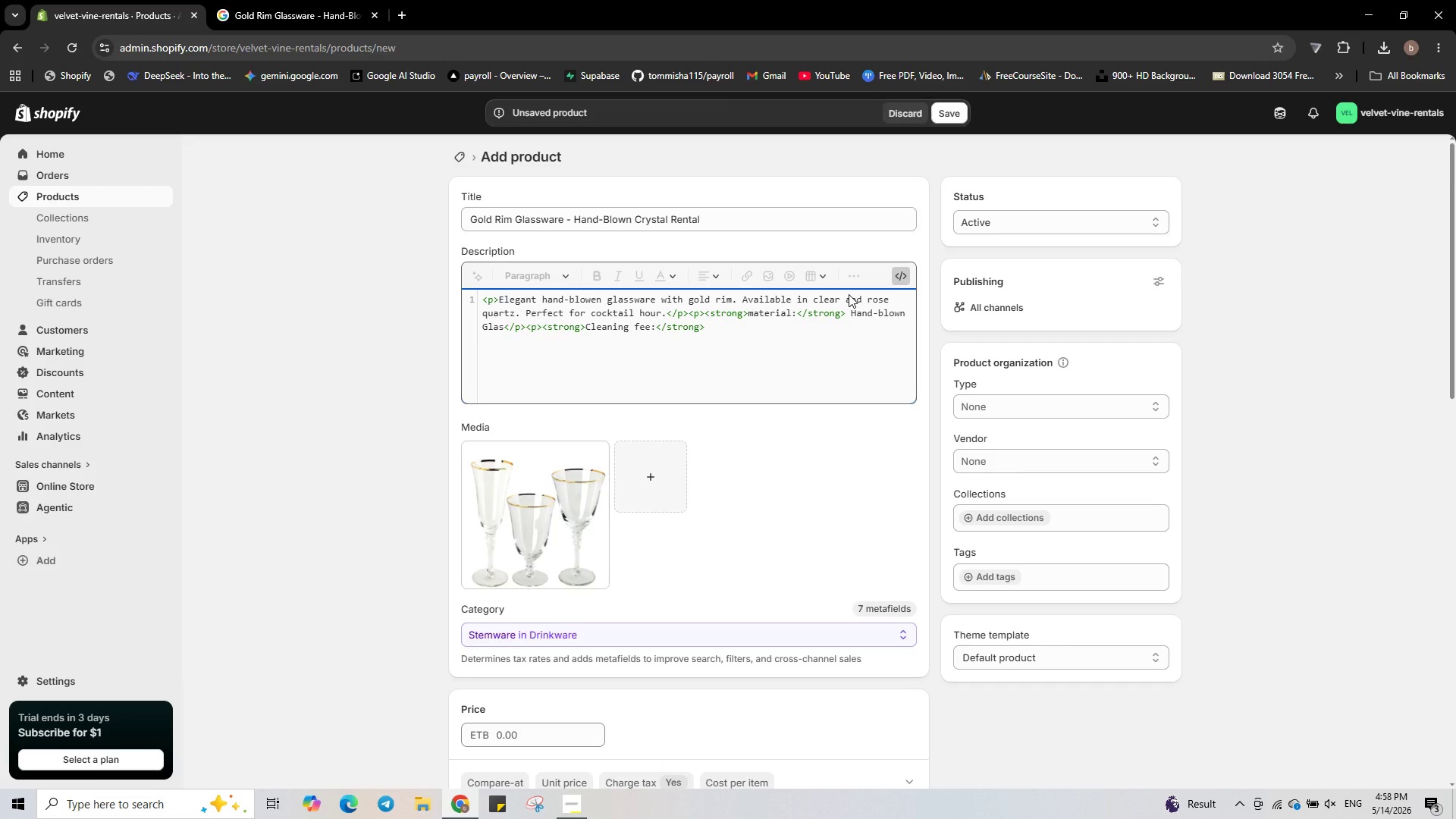 
key(Shift+4)
 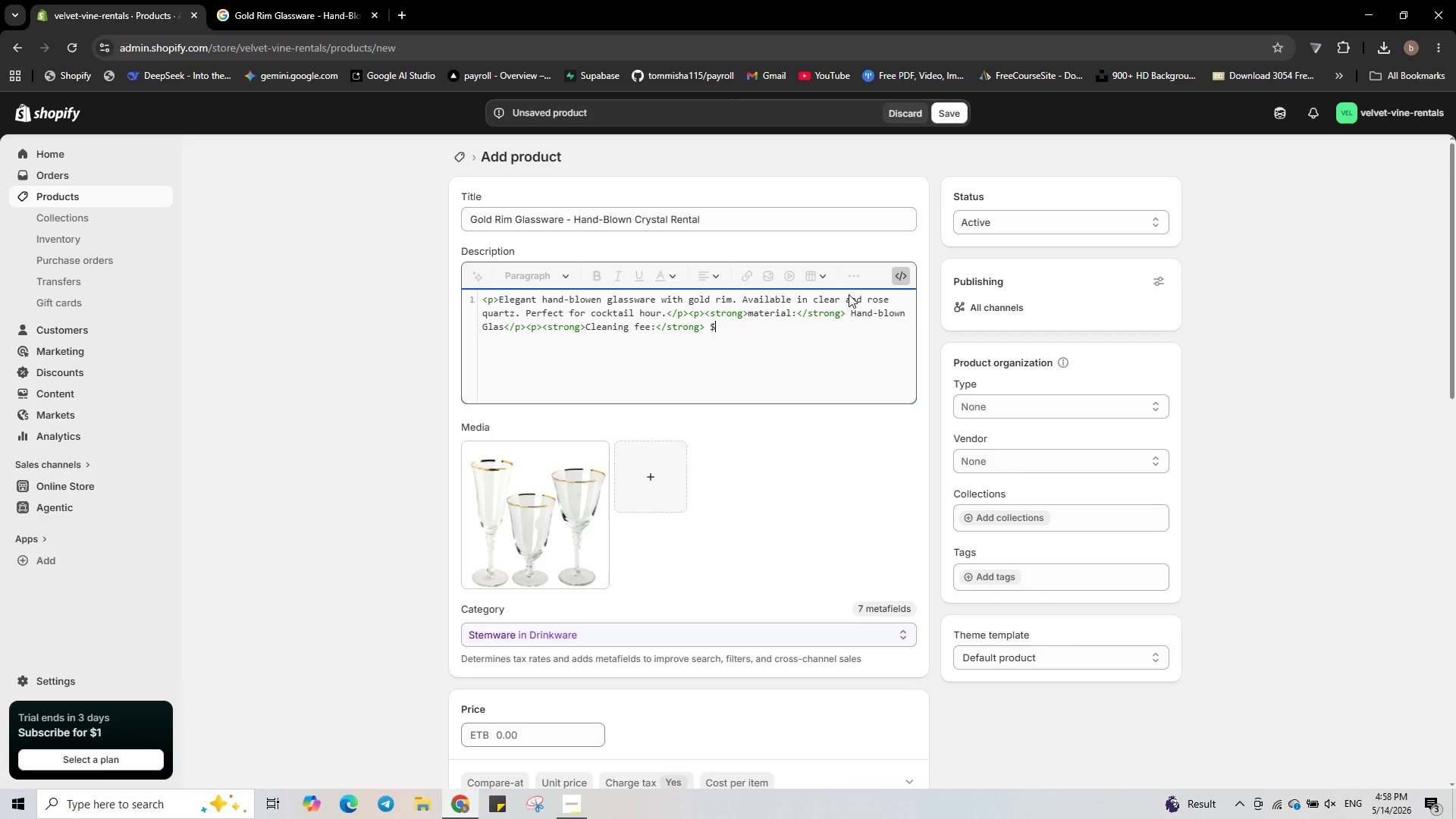 
key(Numpad0)
 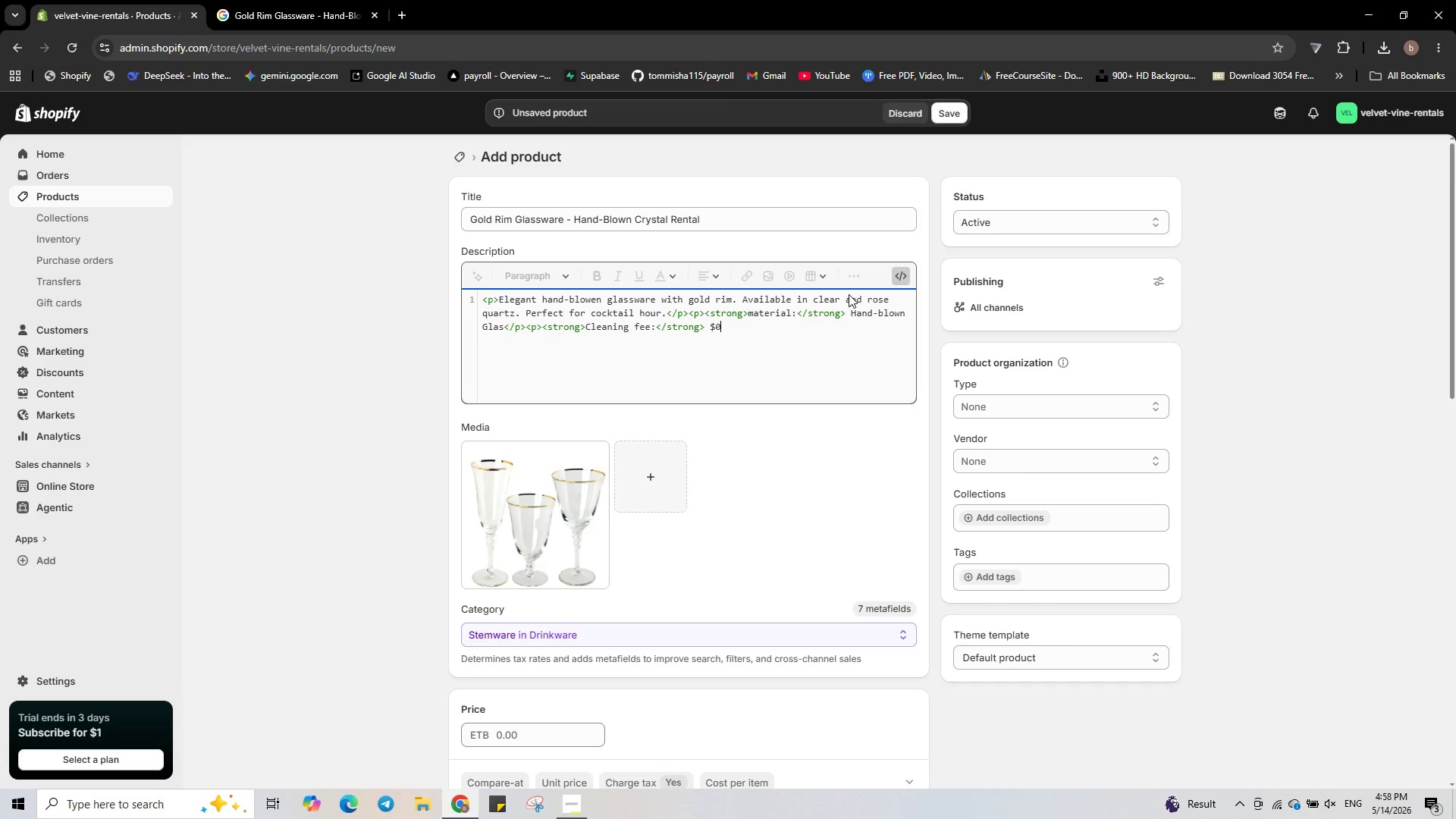 
key(NumpadDecimal)
 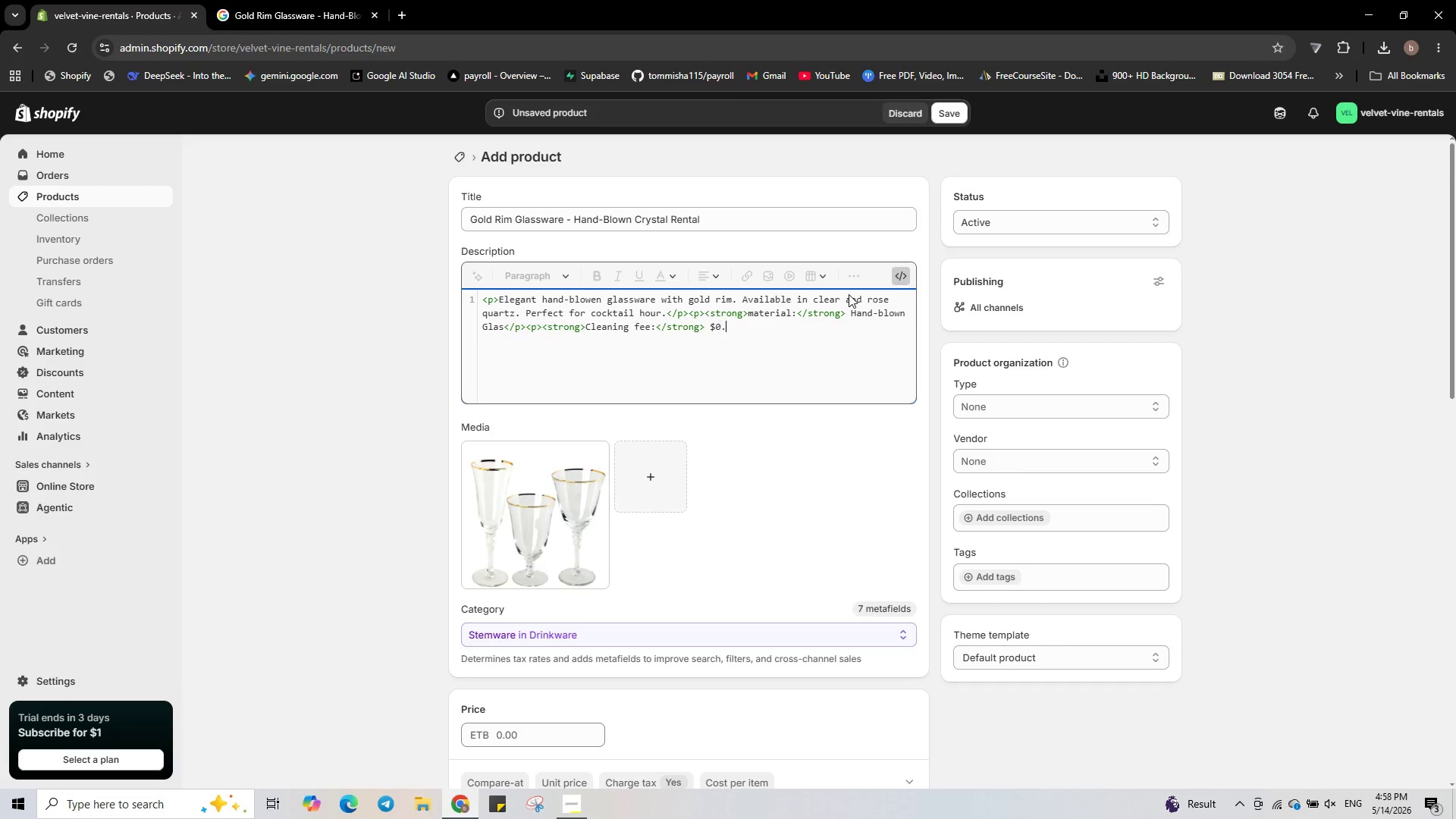 
key(Numpad2)
 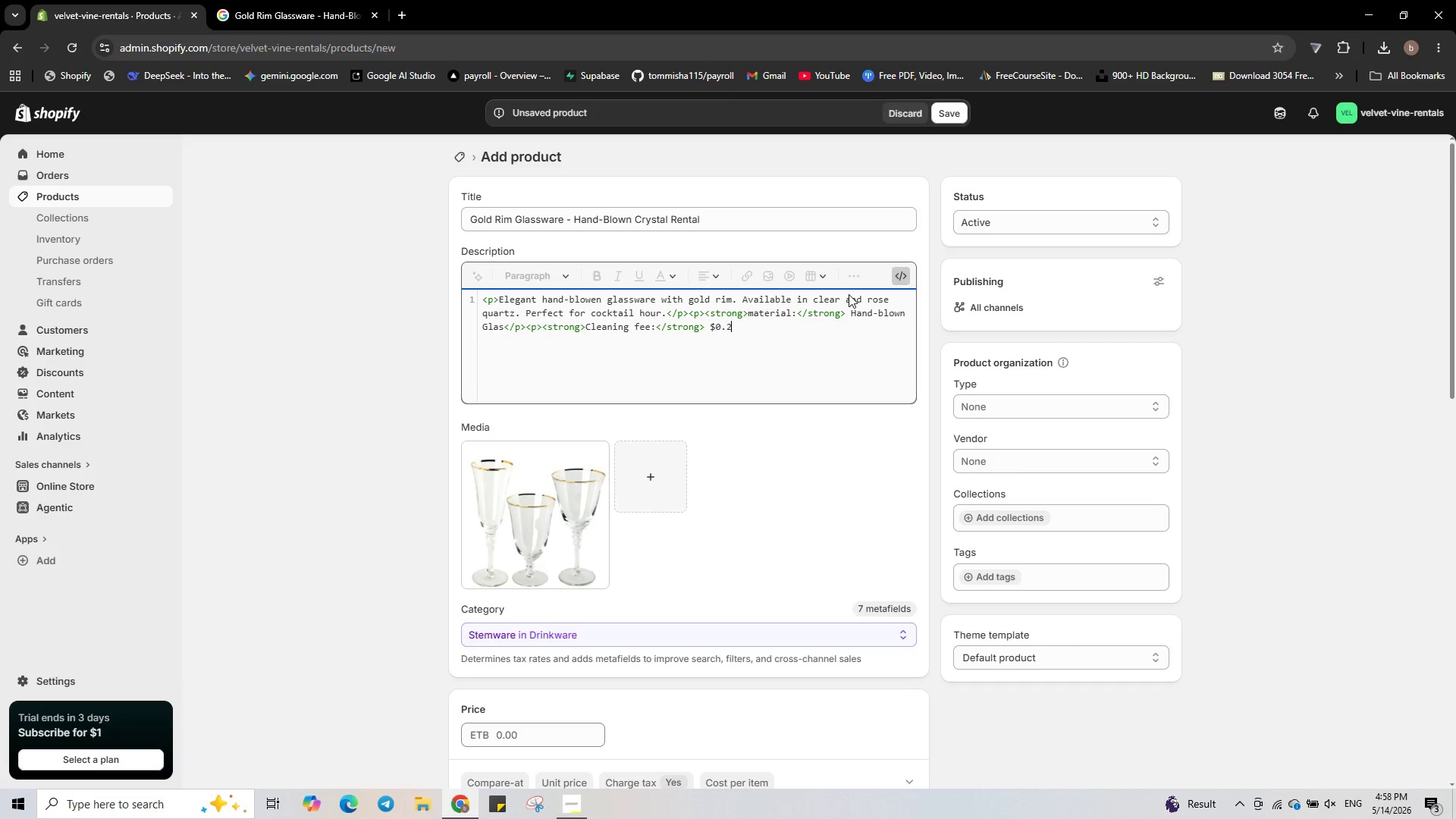 
key(Numpad5)
 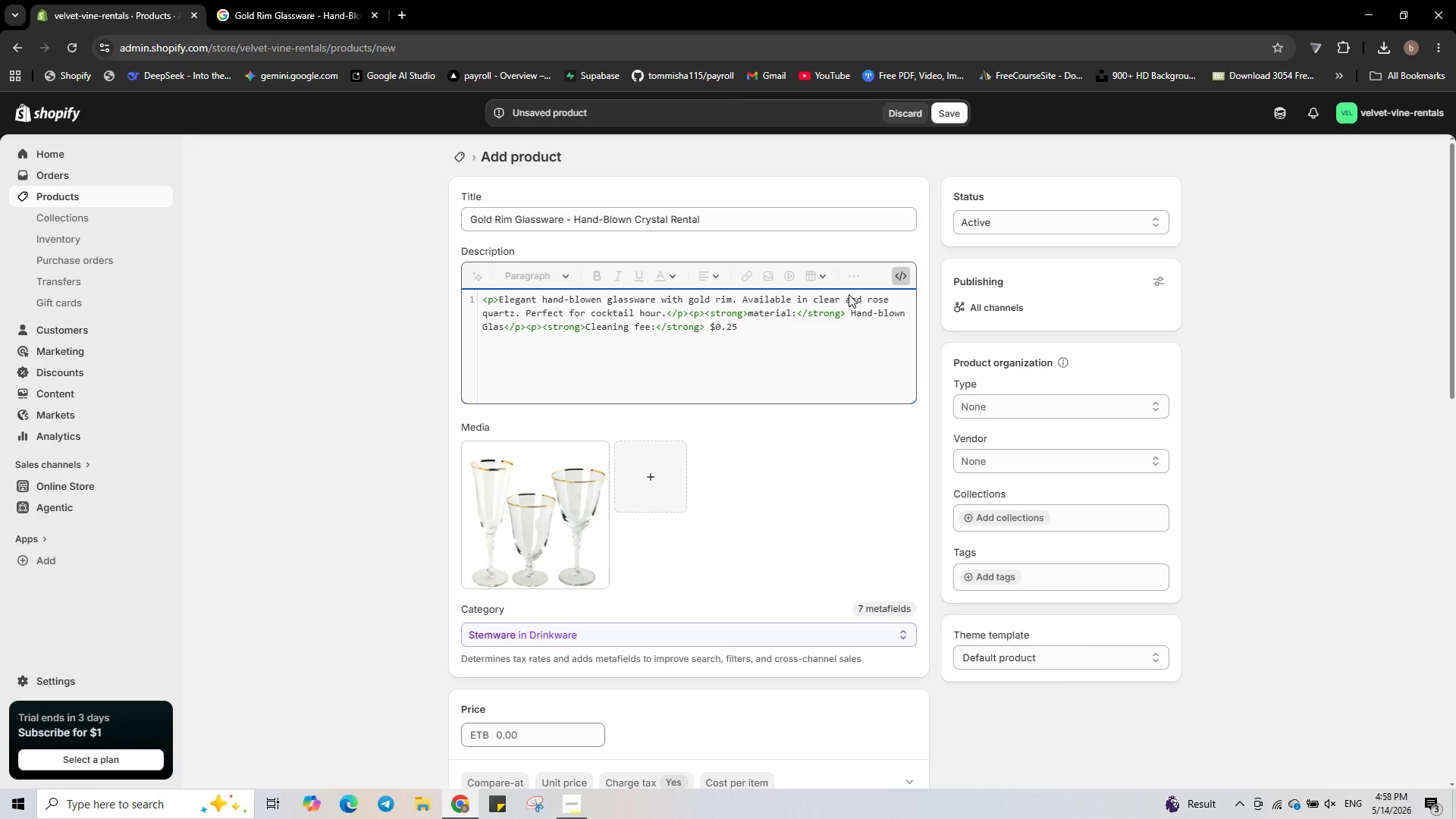 
key(Shift+ShiftRight)
 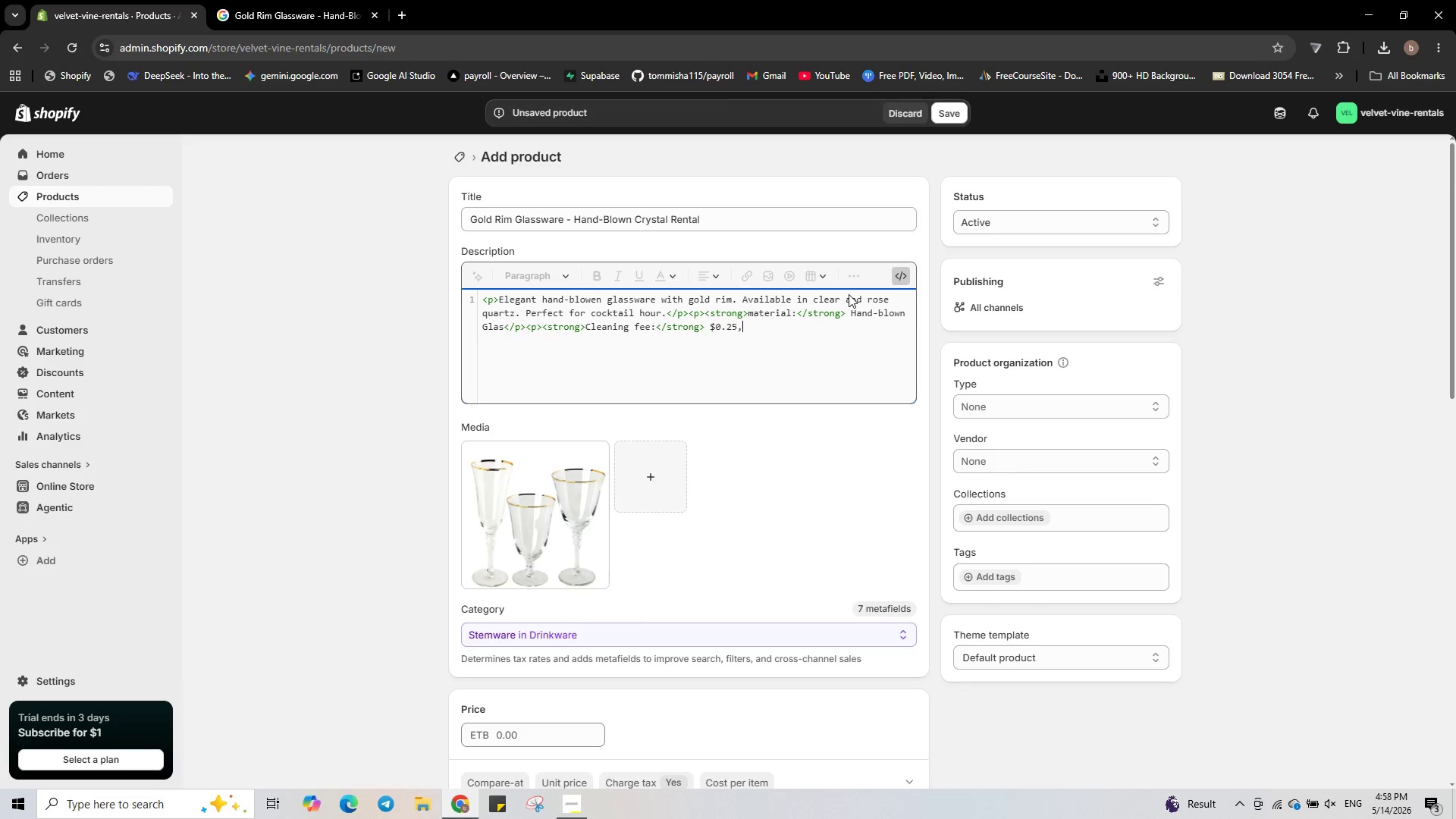 
key(Comma)
 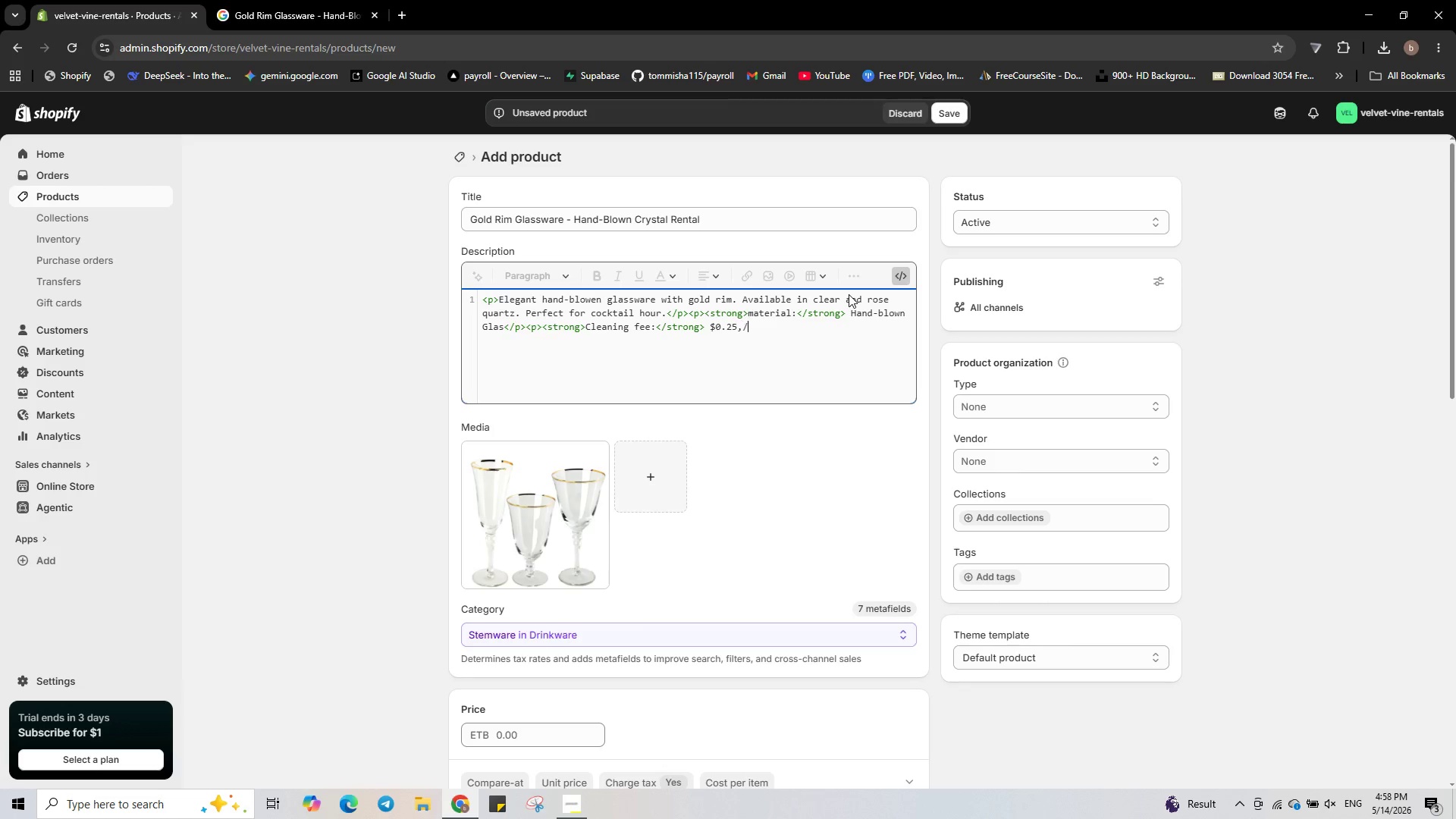 
key(Slash)
 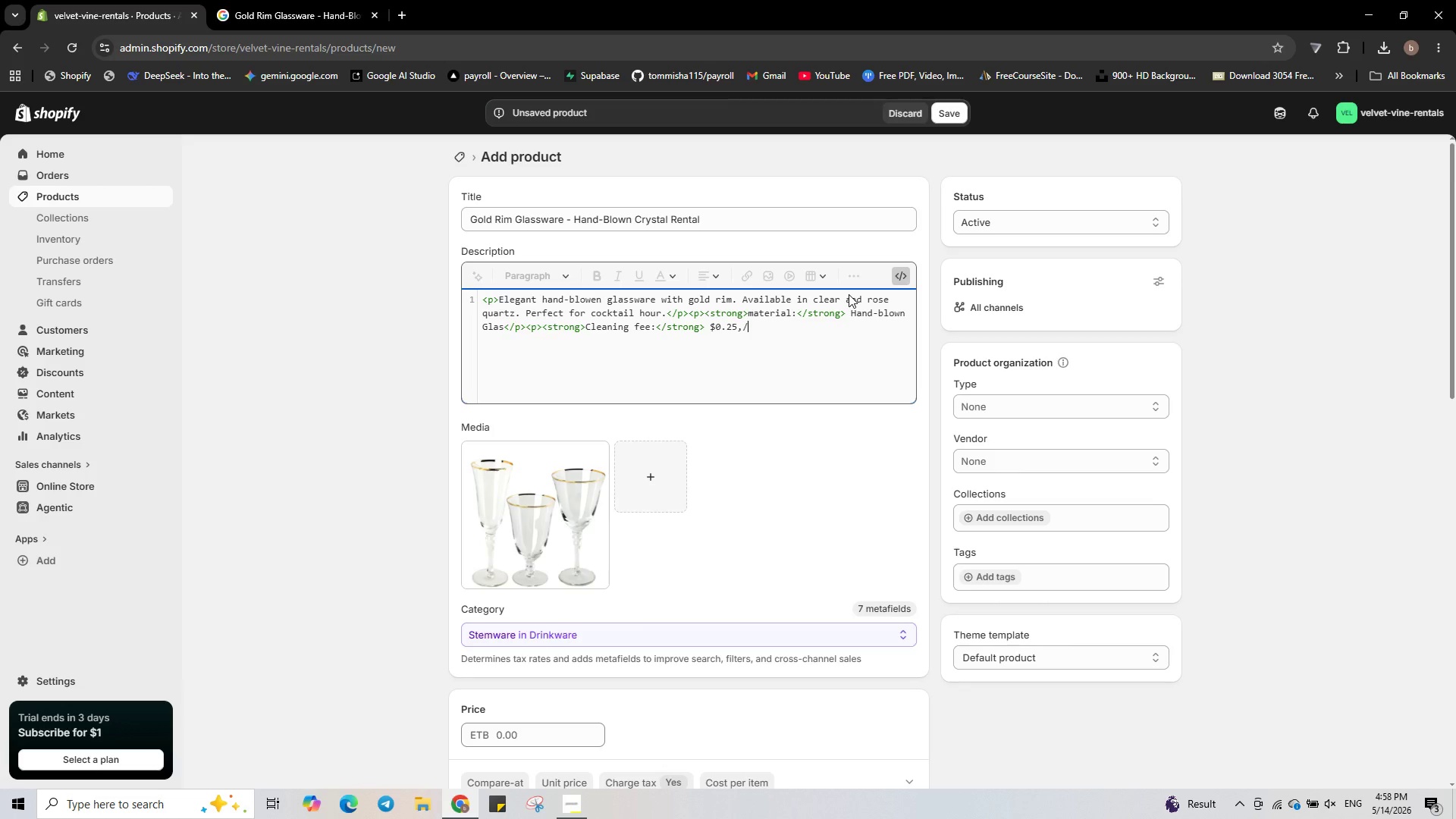 
key(P)
 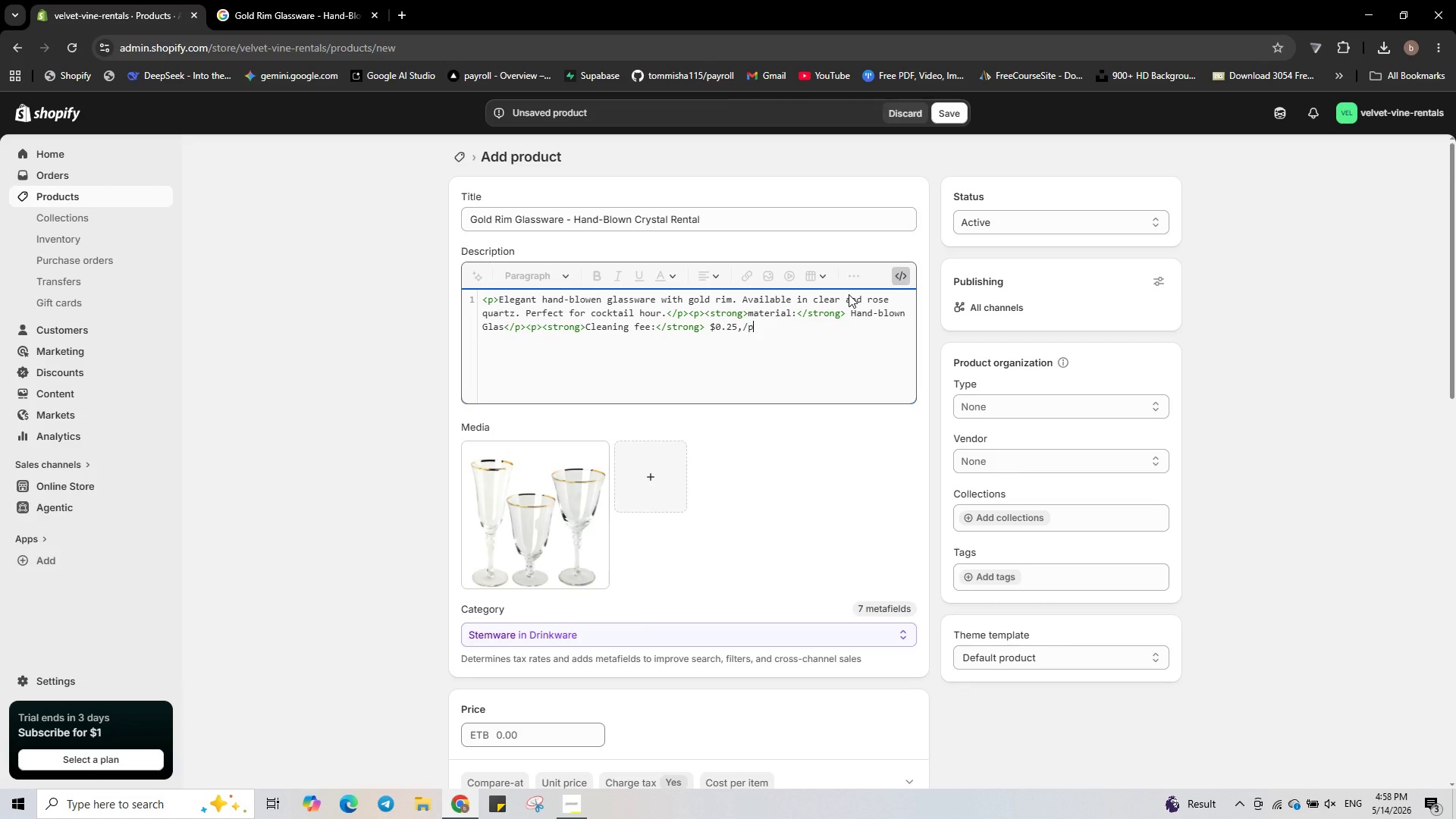 
key(Shift+ShiftRight)
 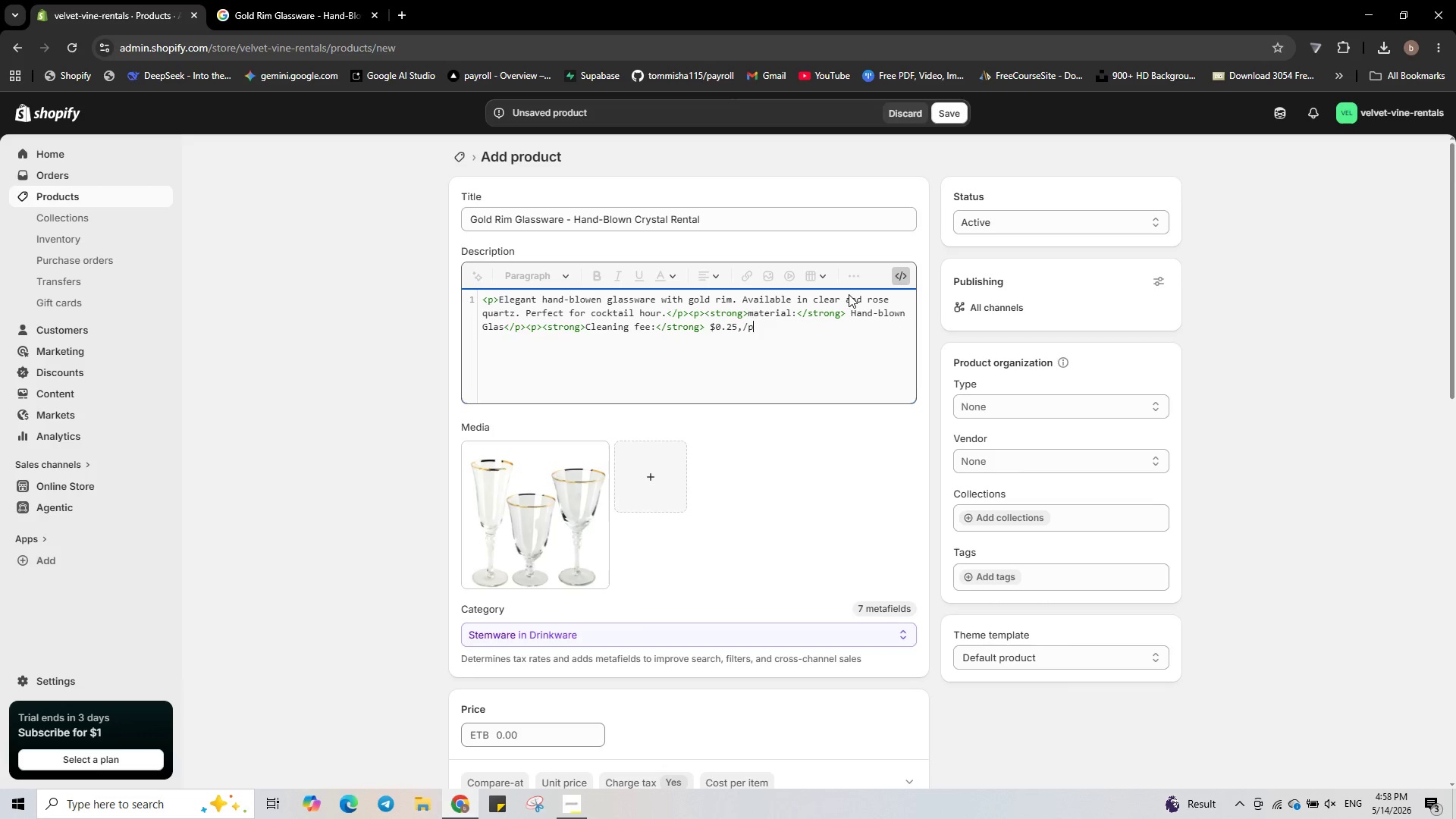 
key(Shift+Period)
 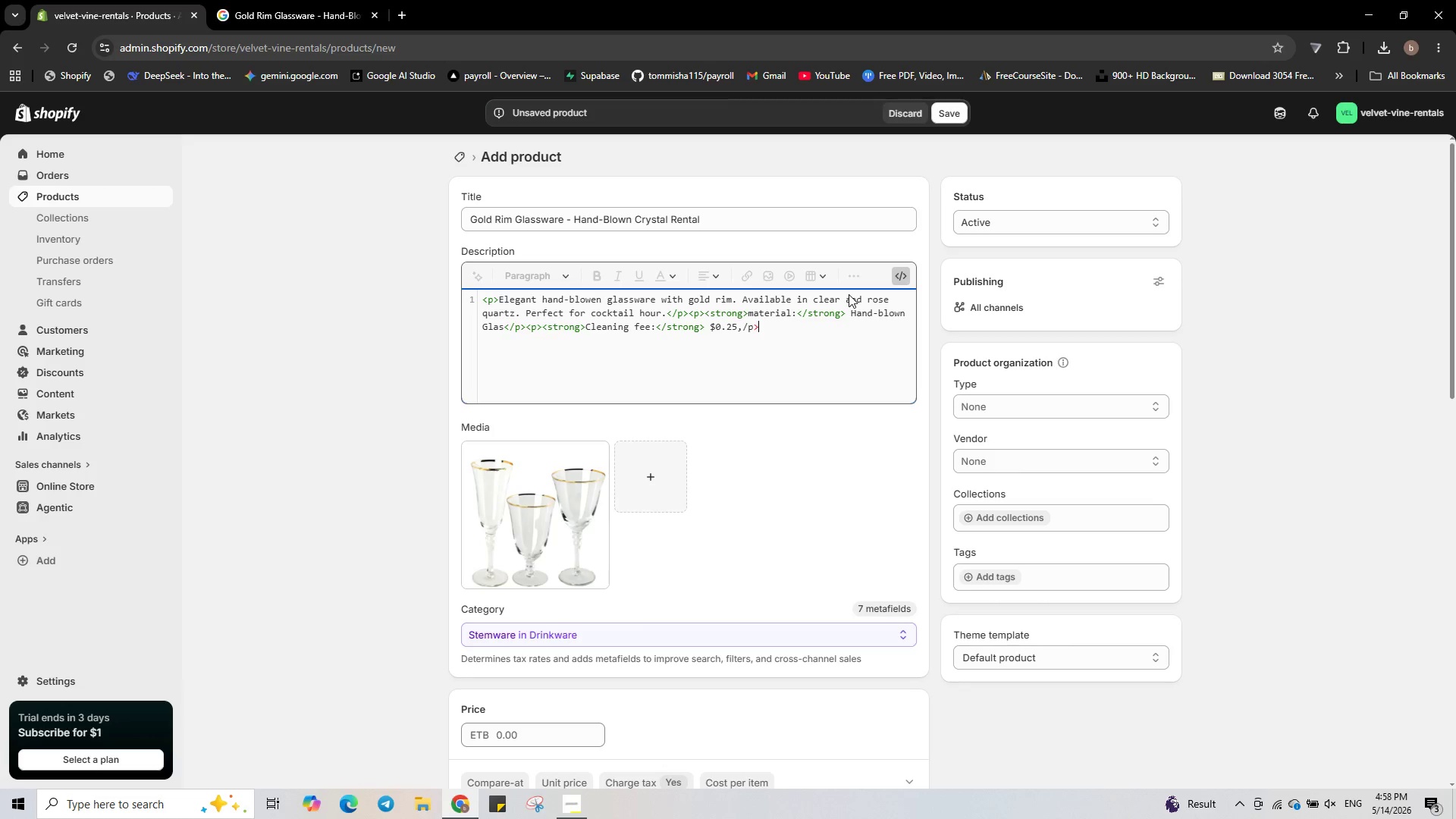 
key(ArrowLeft)
 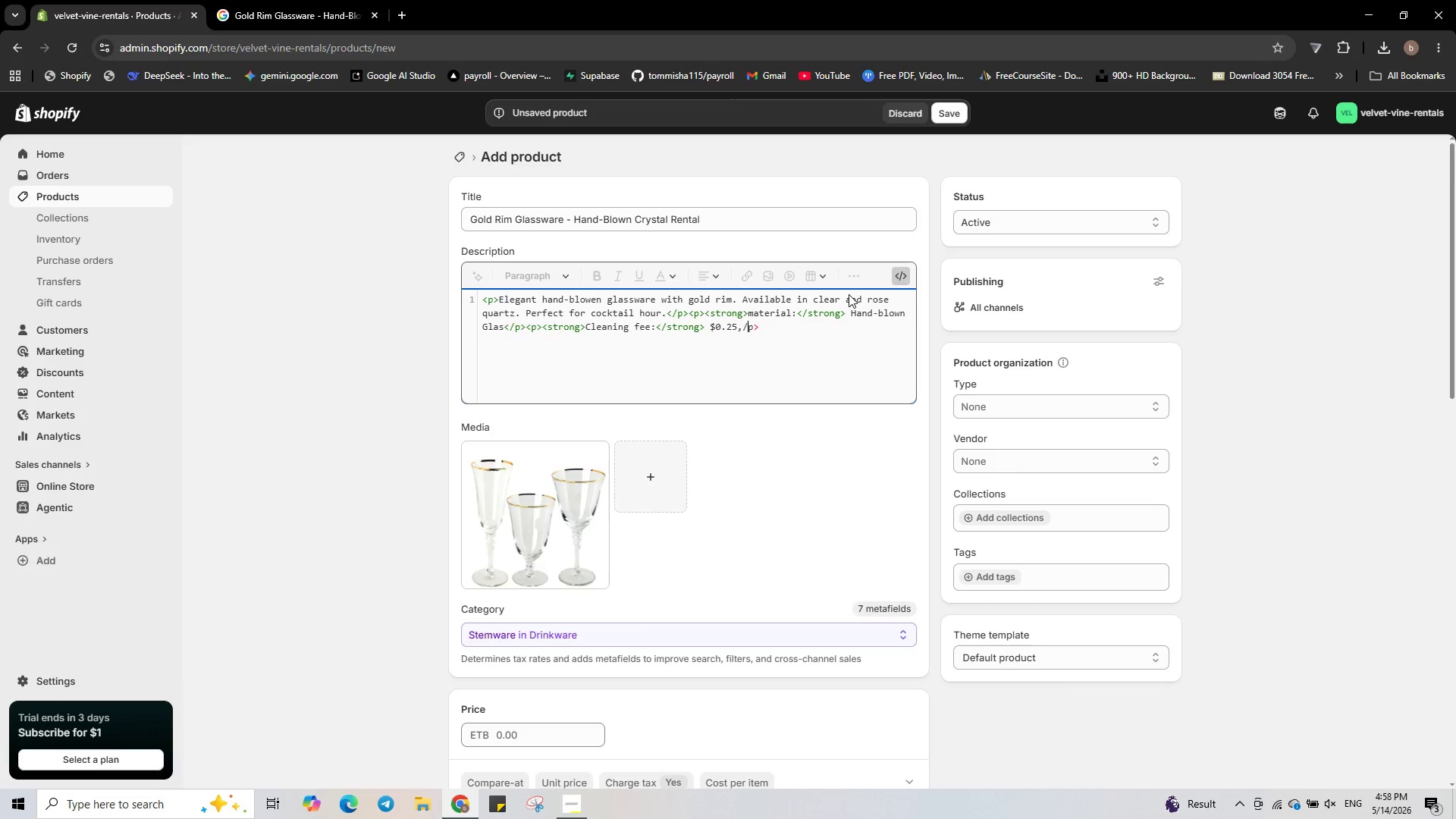 
key(ArrowLeft)
 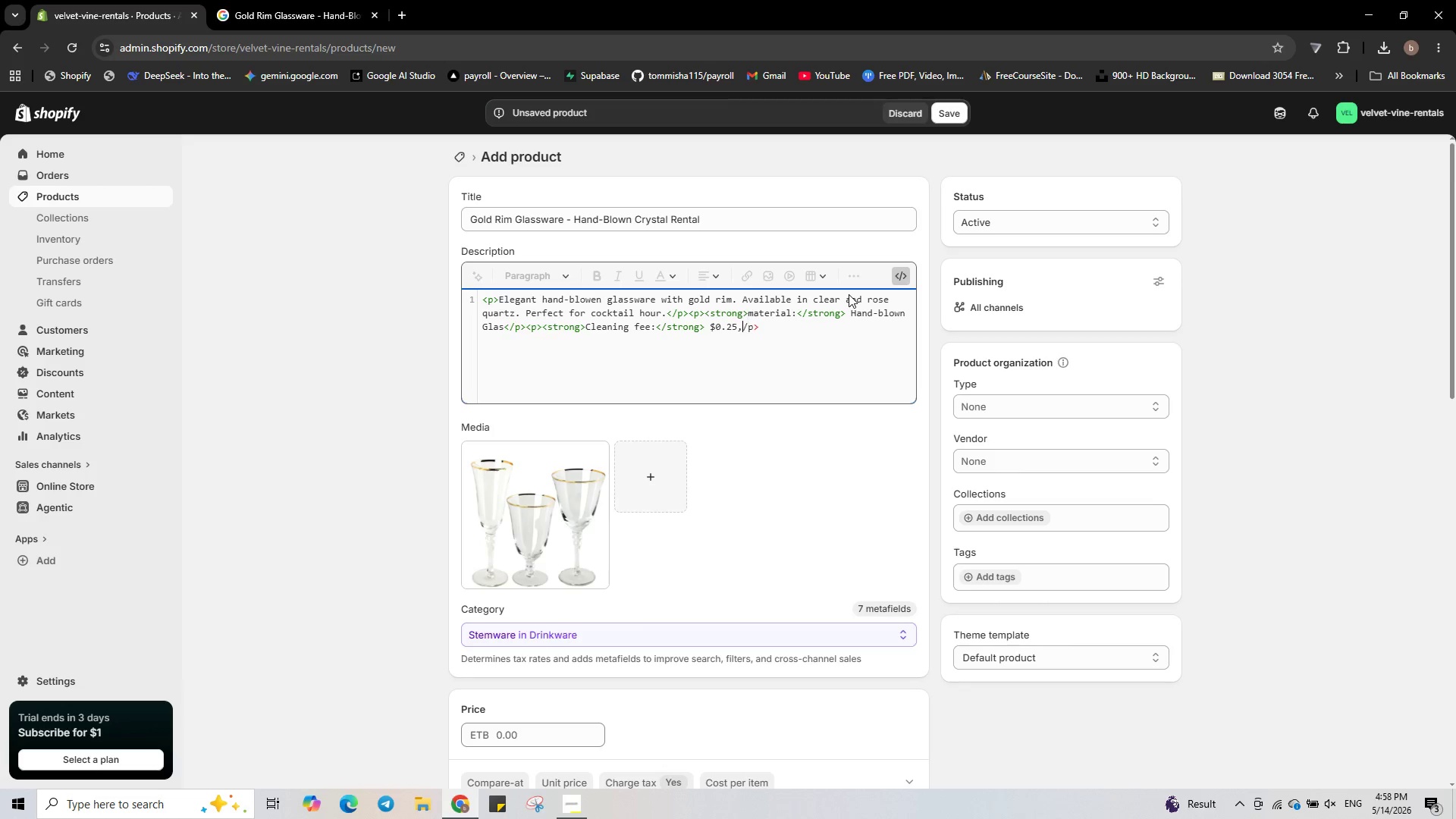 
key(ArrowLeft)
 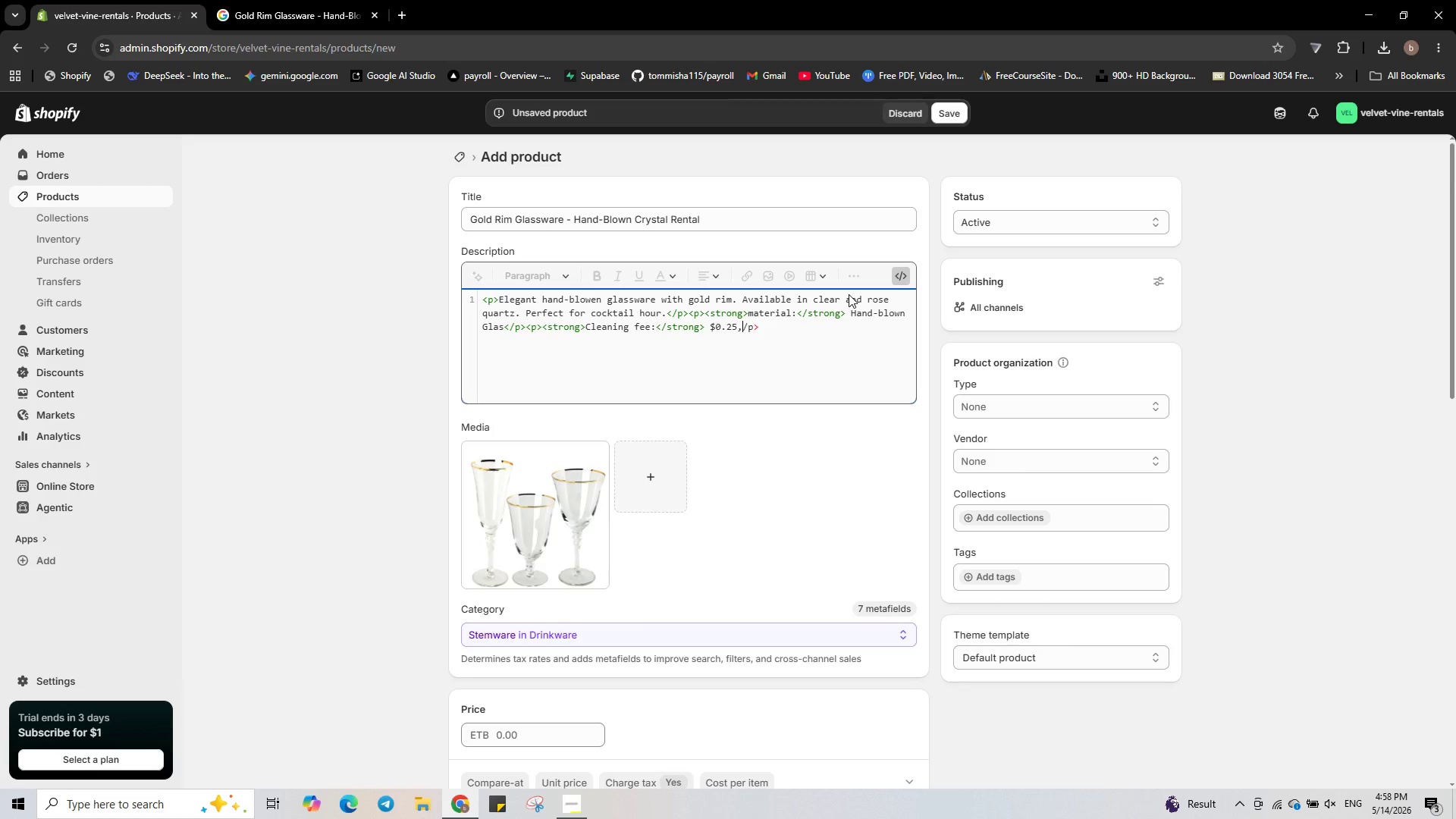 
key(Backspace)
 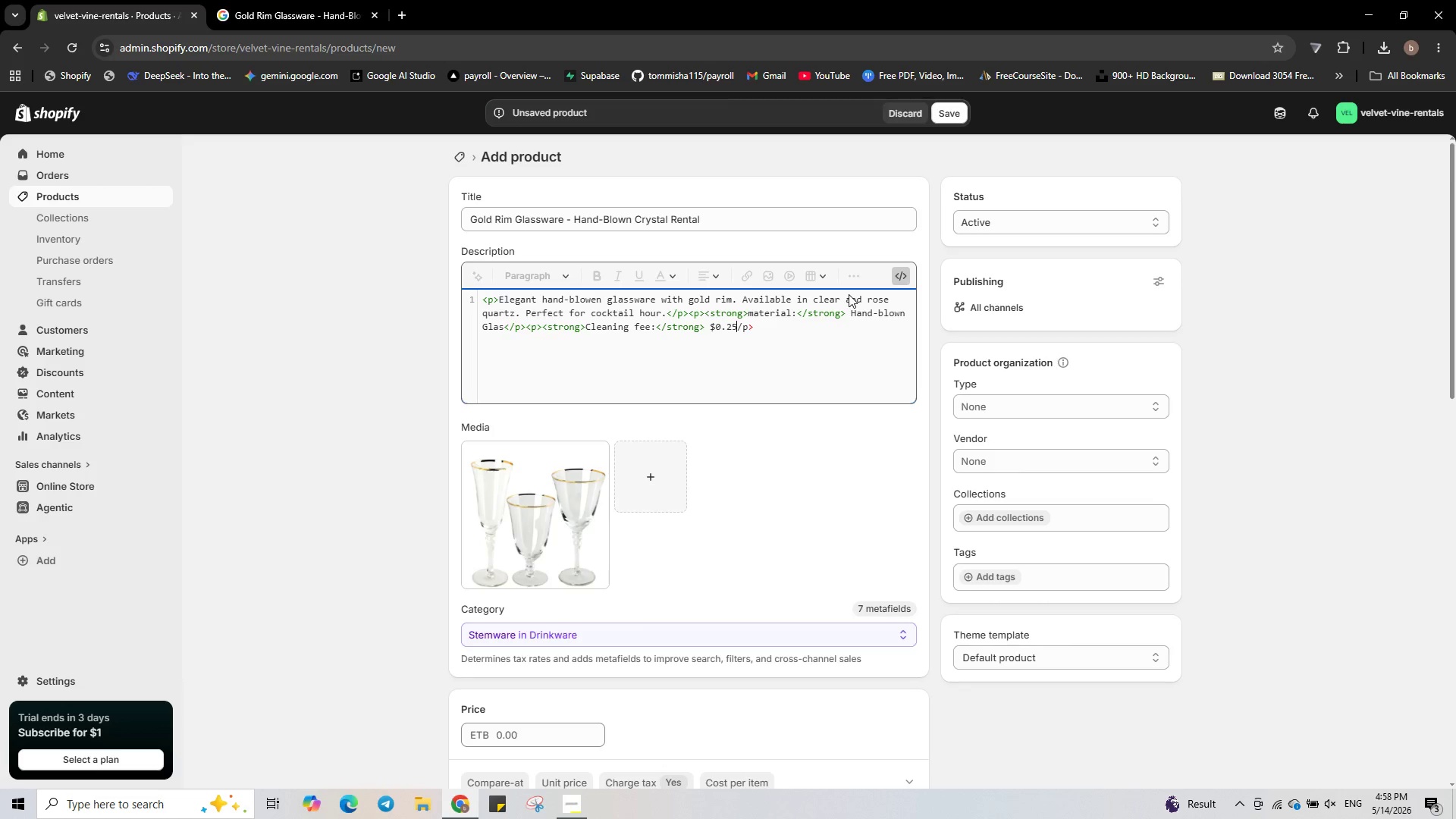 
key(Shift+ShiftRight)
 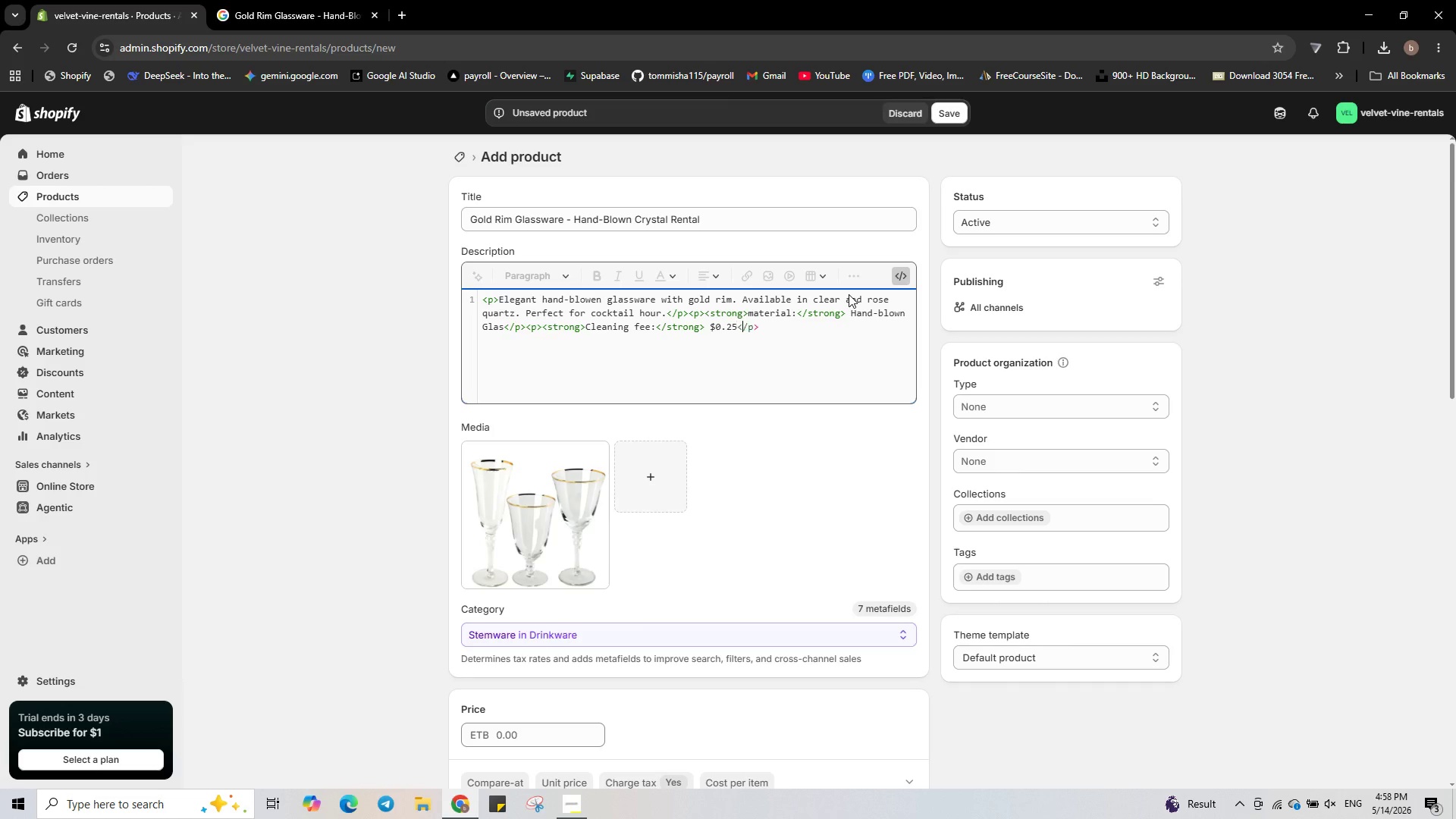 
key(Shift+Comma)
 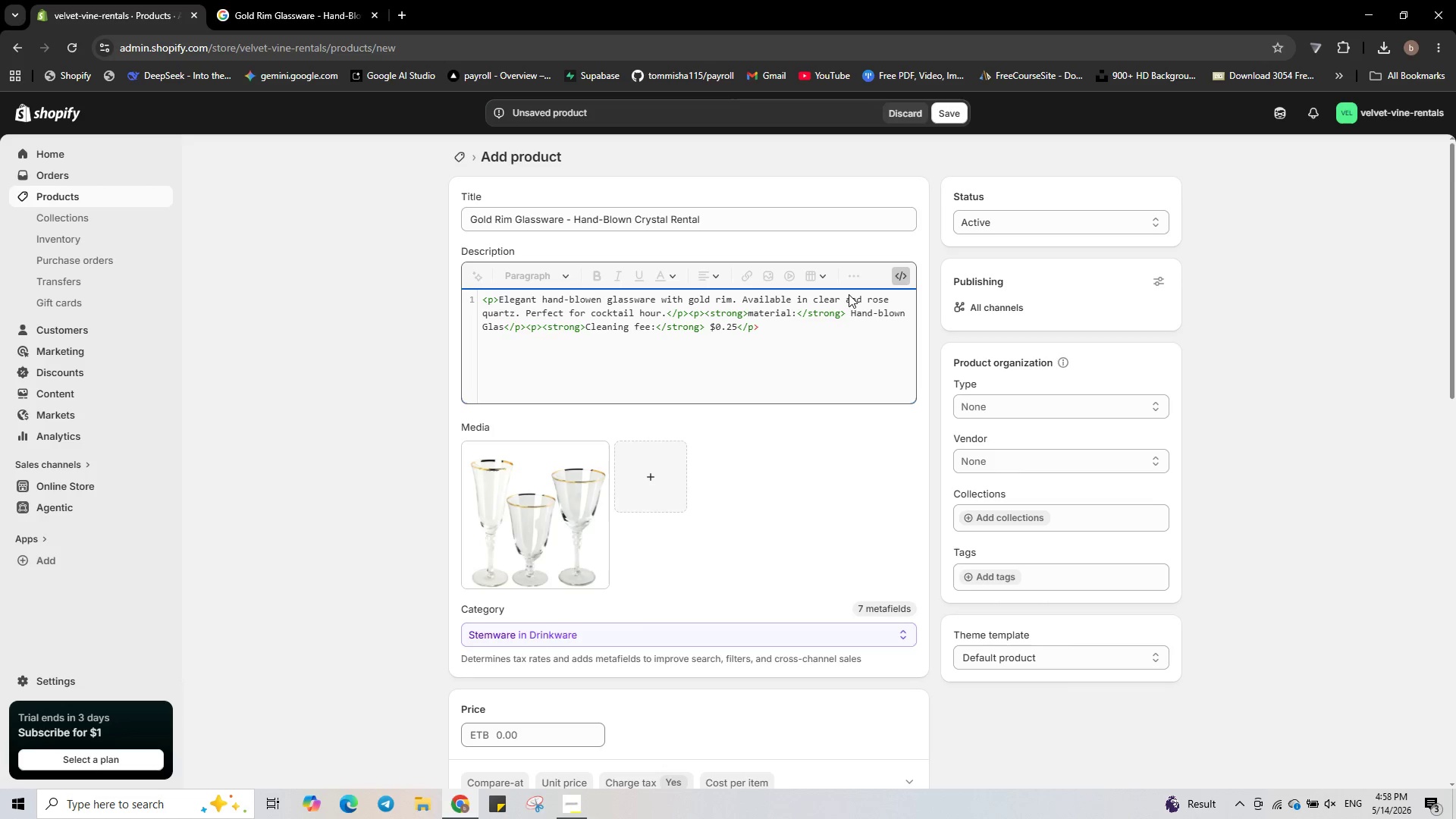 
key(ArrowRight)
 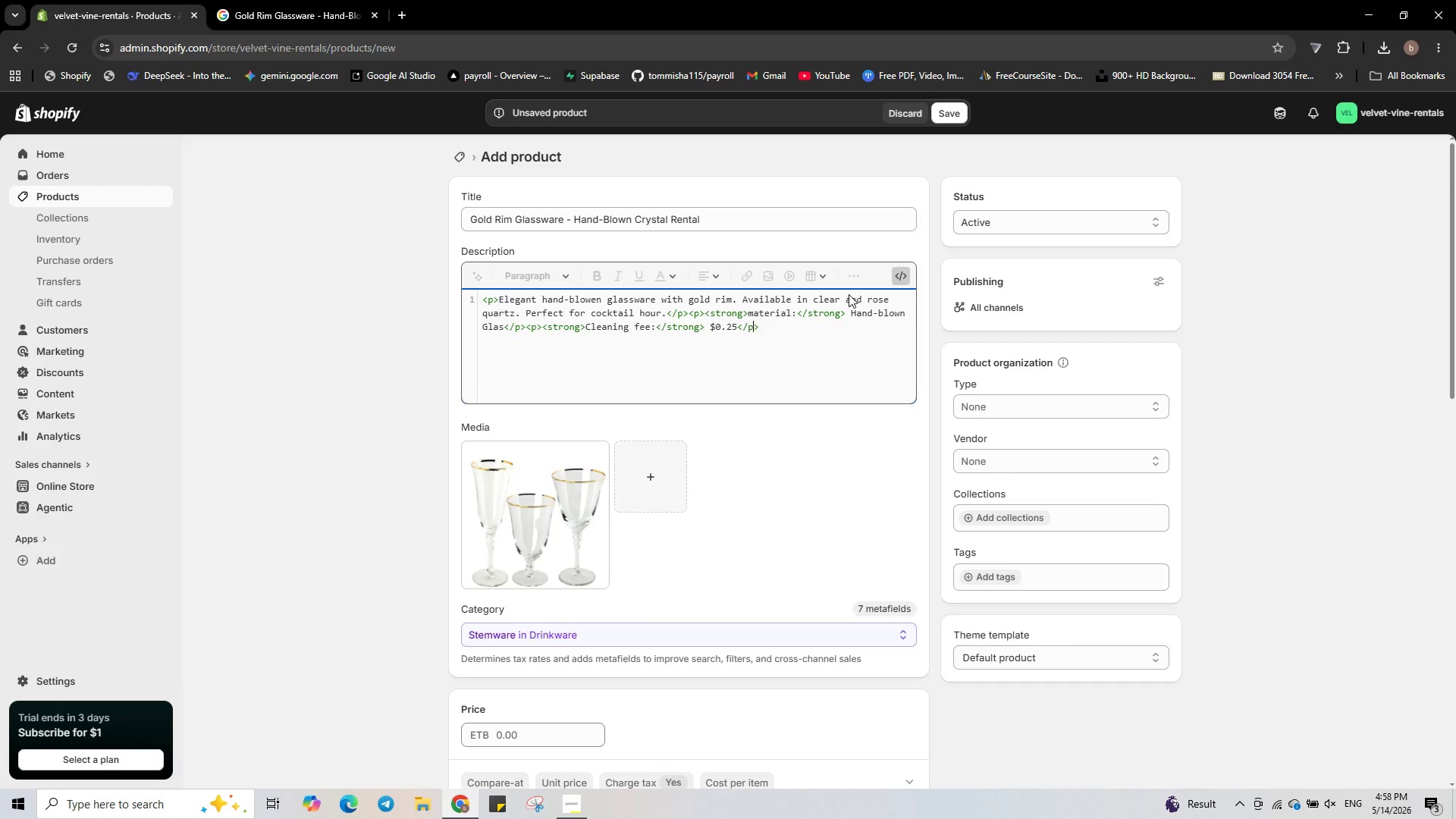 
key(ArrowRight)
 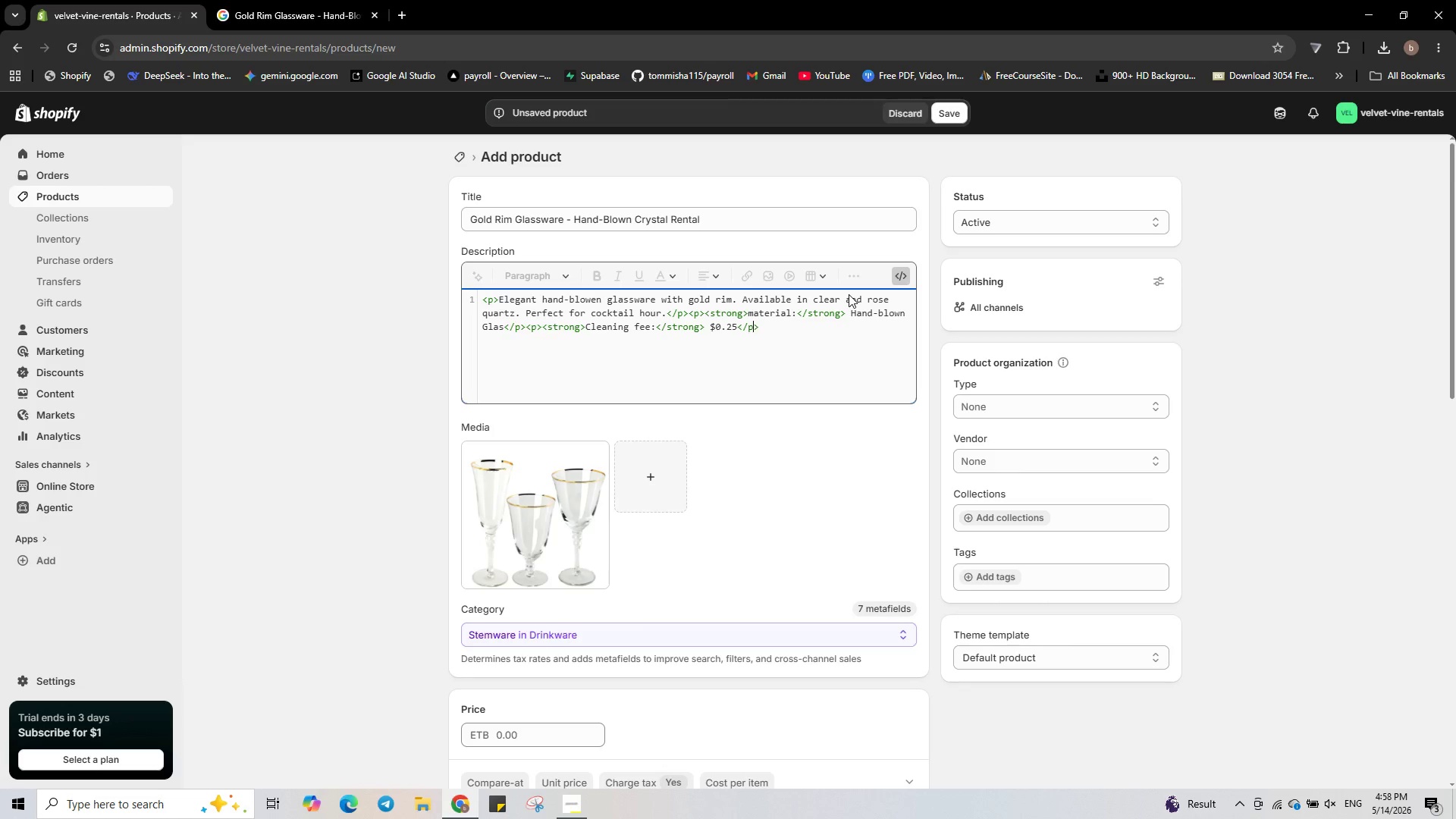 
key(ArrowRight)
 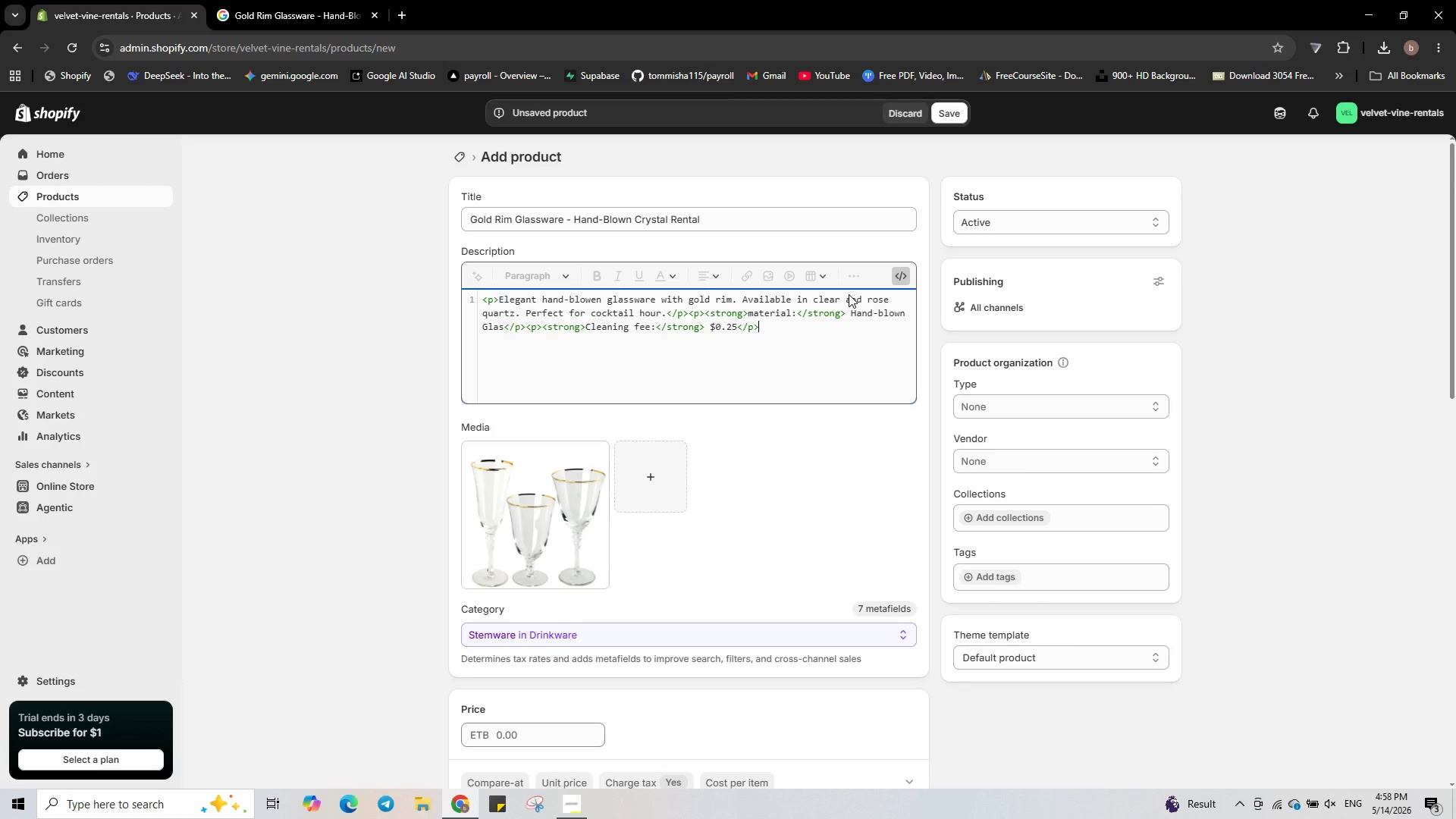 
key(Shift+Comma)
 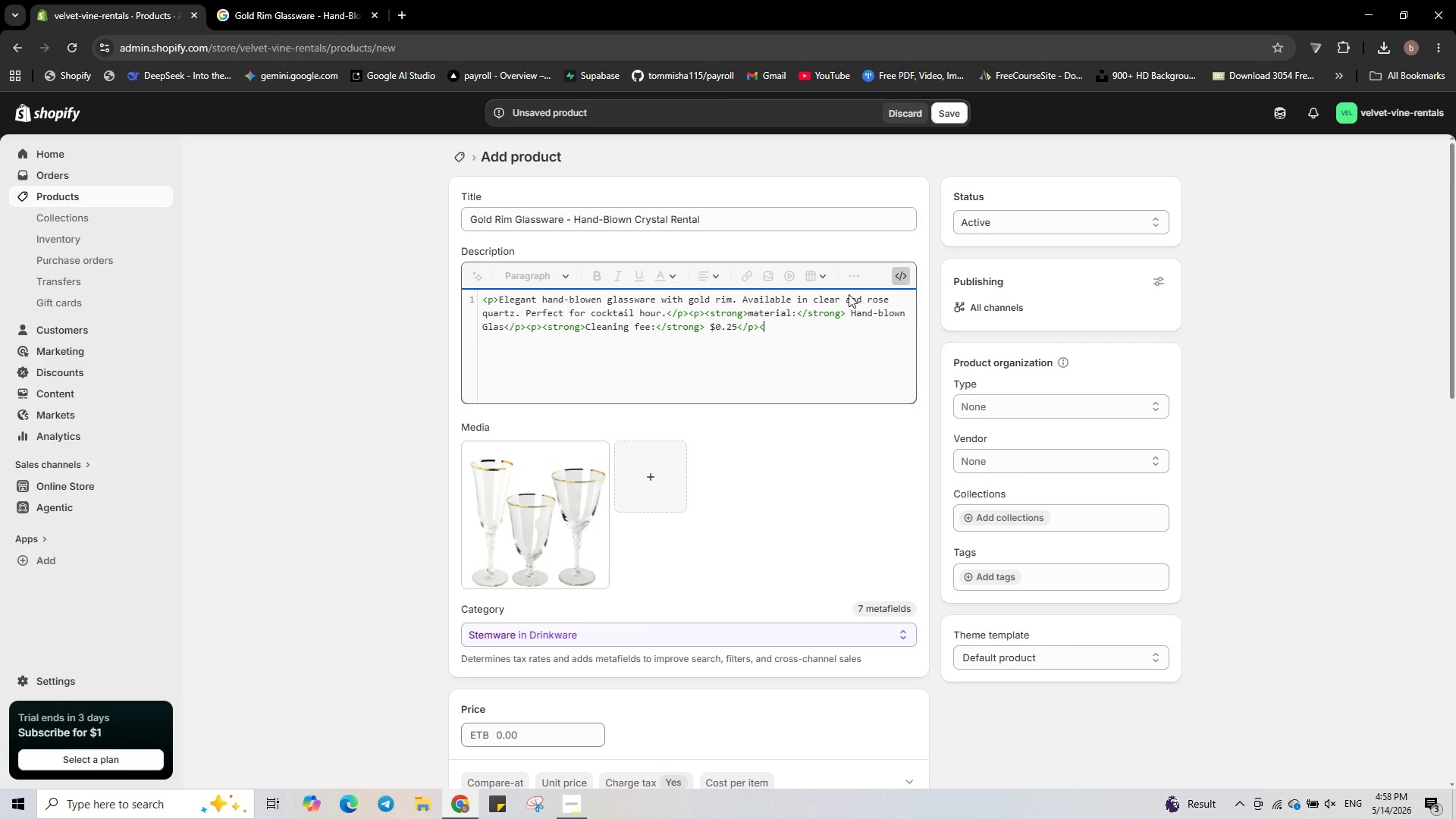 
key(P)
 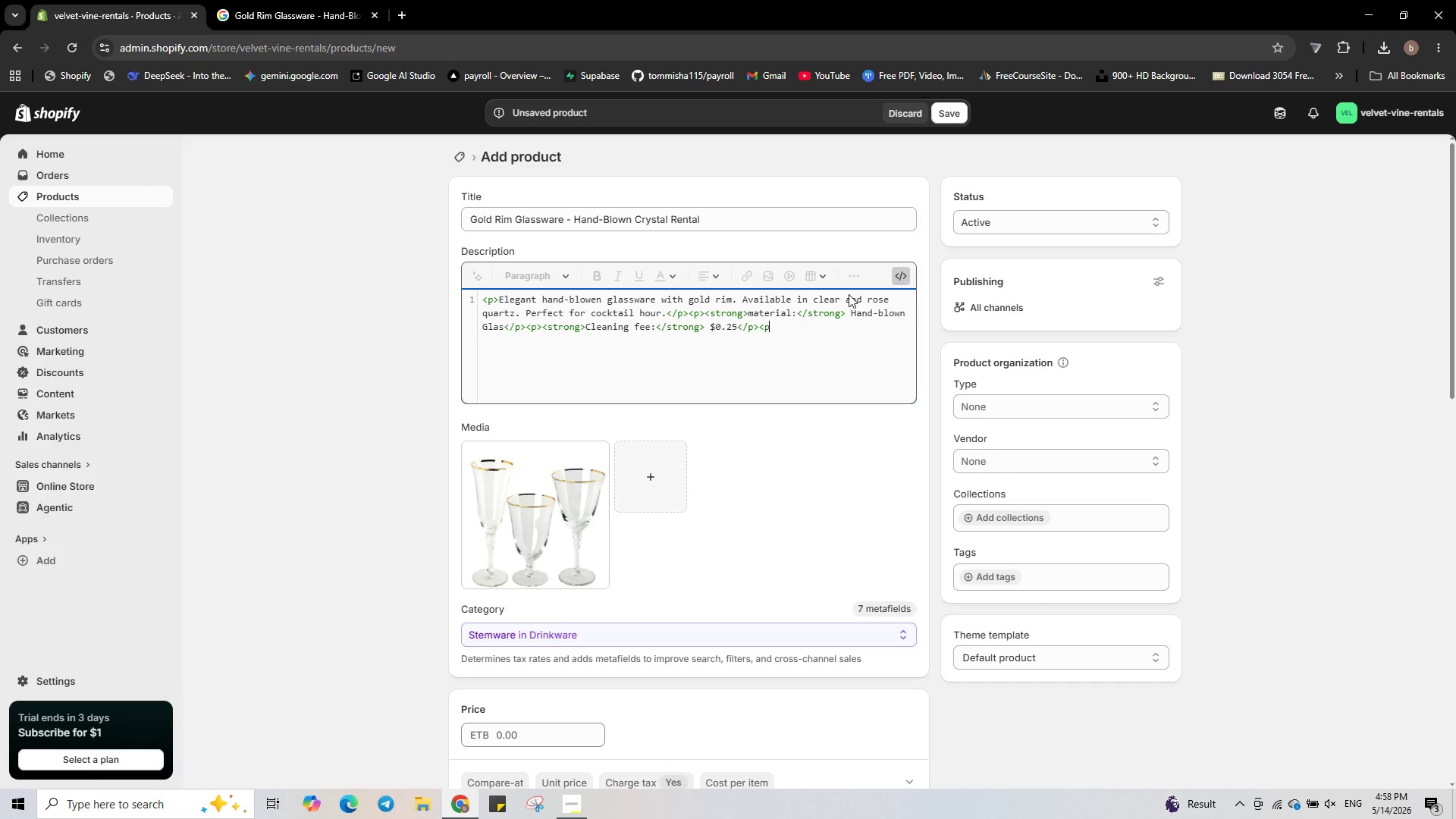 
key(Shift+ShiftRight)
 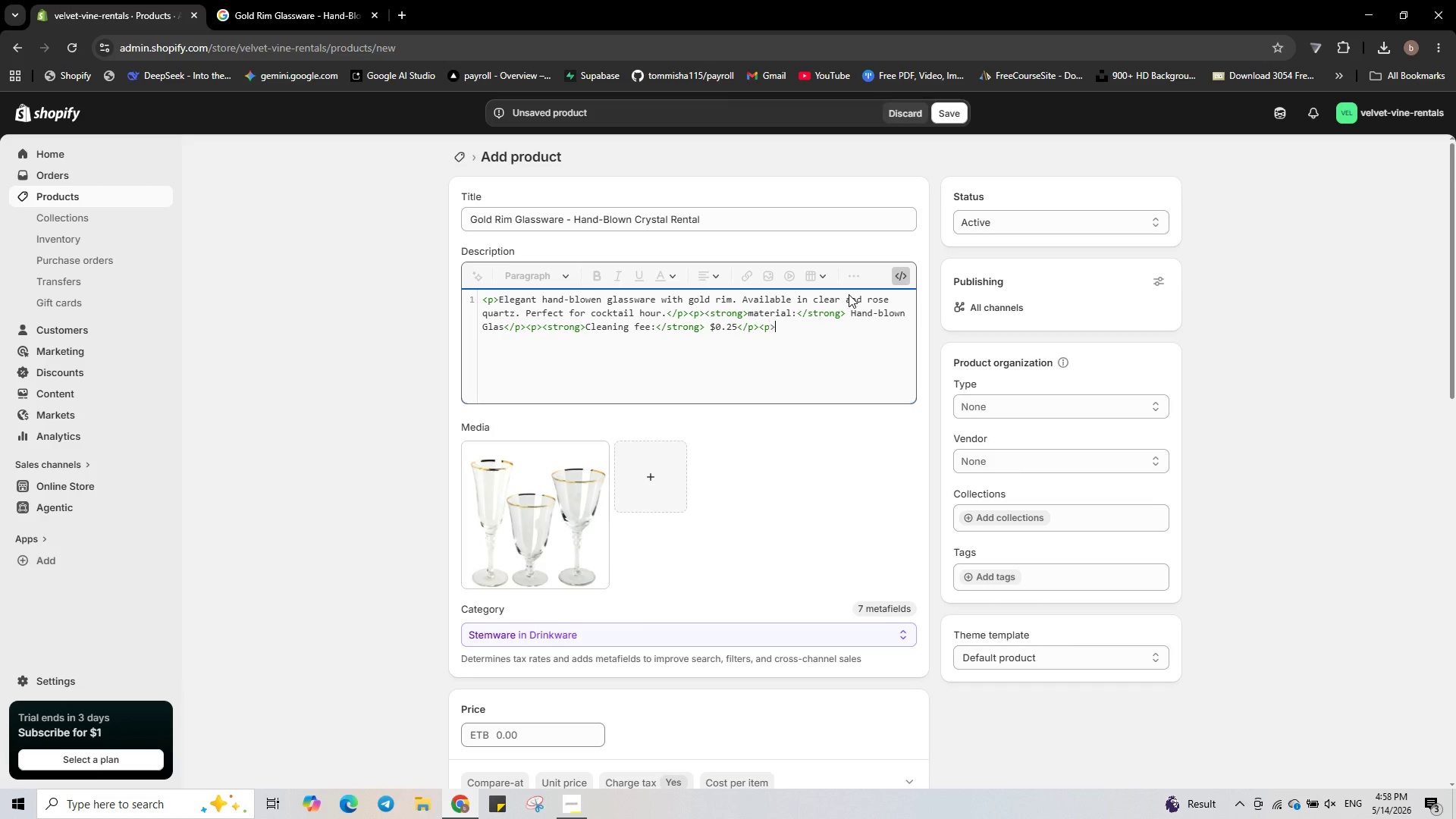 
key(Shift+Period)
 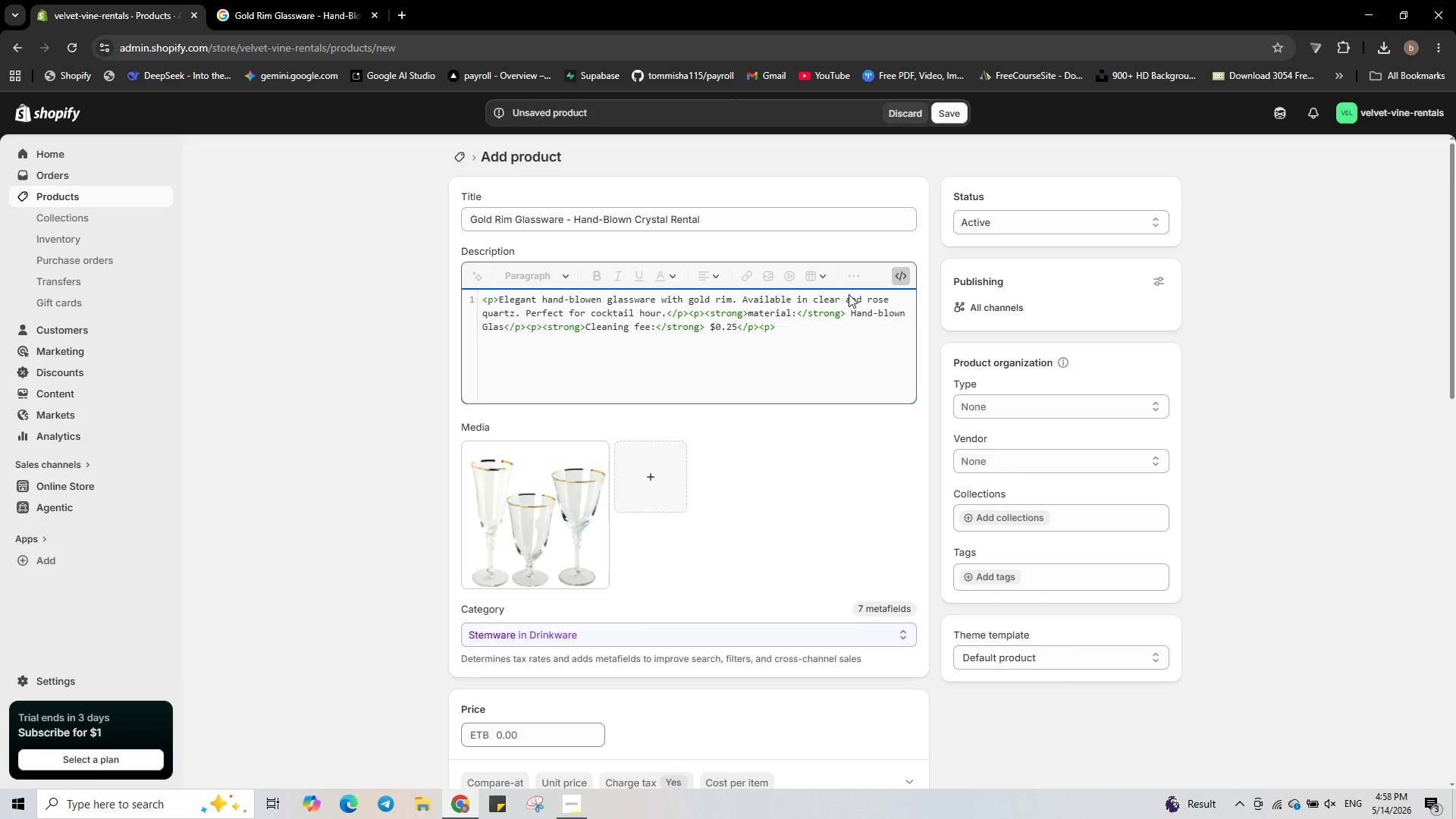 
hold_key(key=ShiftRight, duration=0.44)
 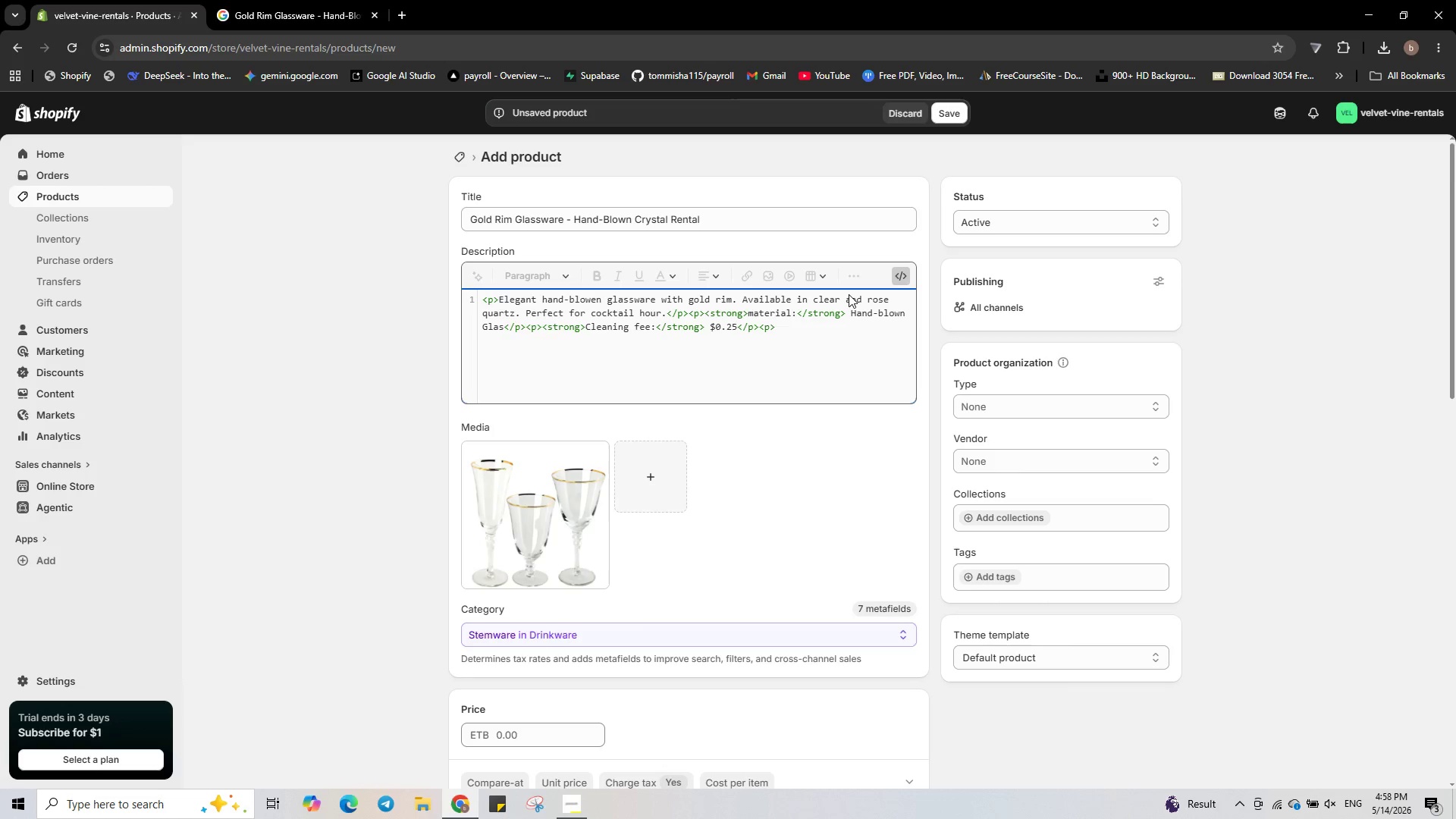 
type(<stong> 0.5)
 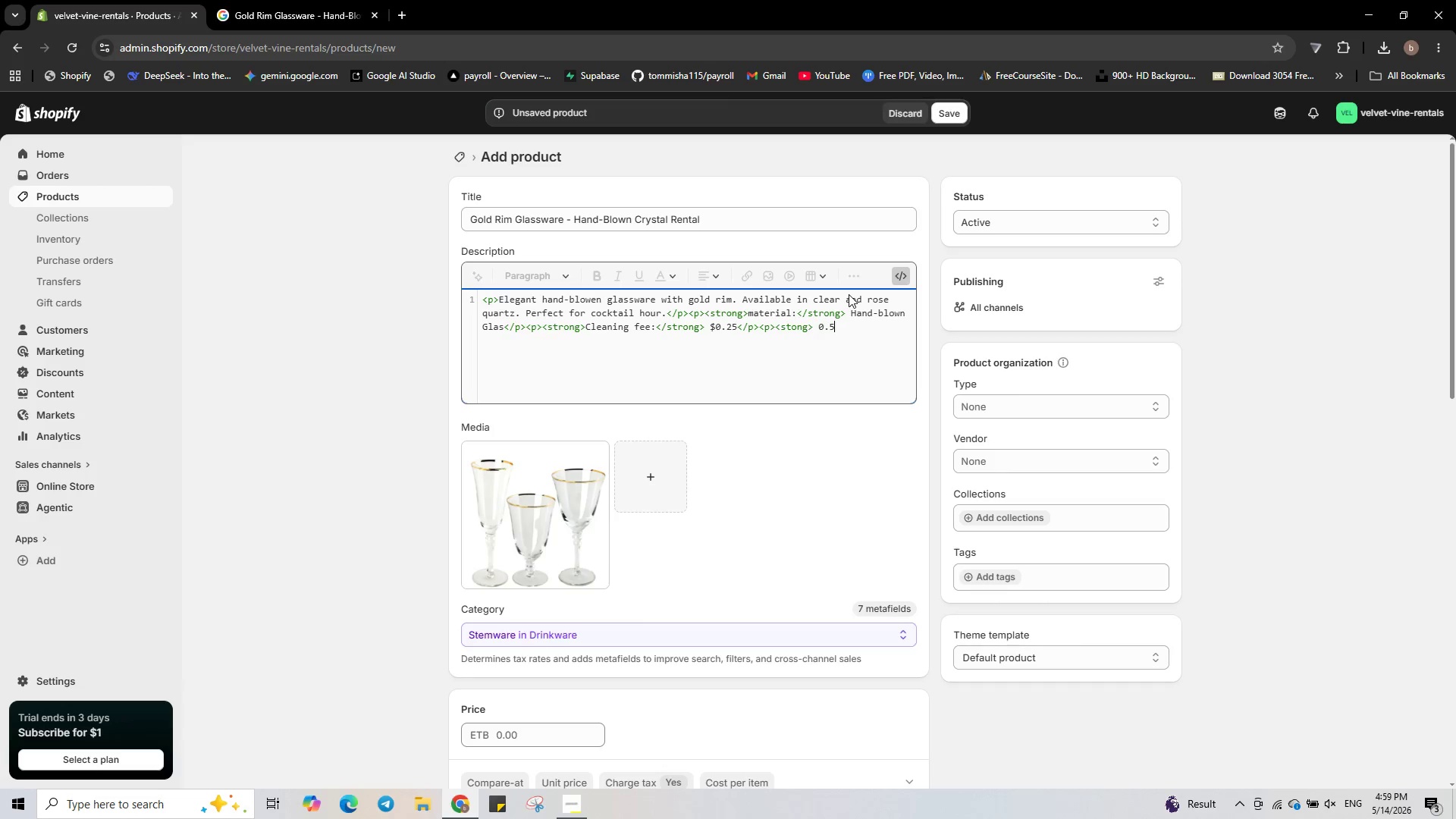 
wait(7.09)
 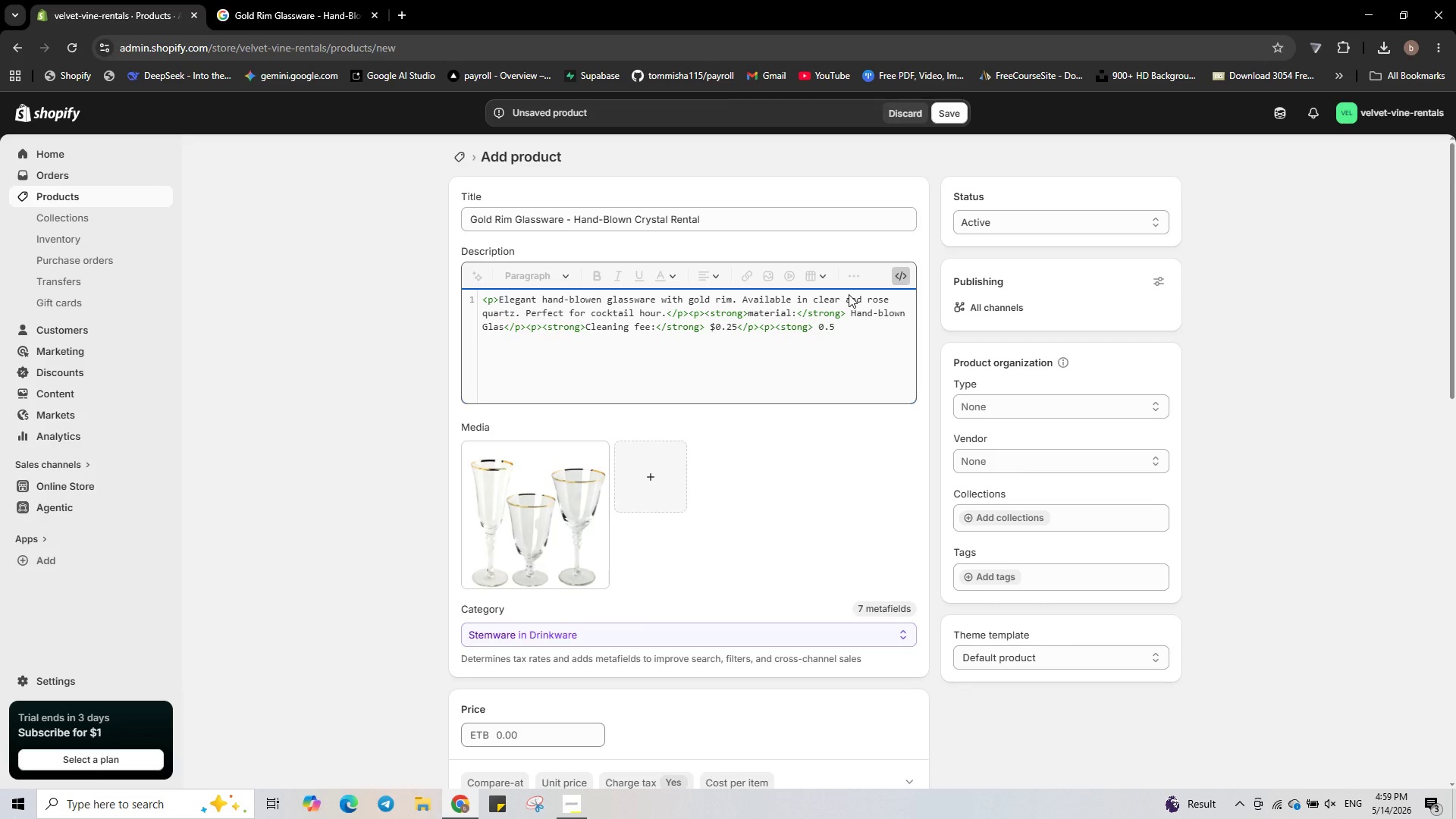 
type(kg)
 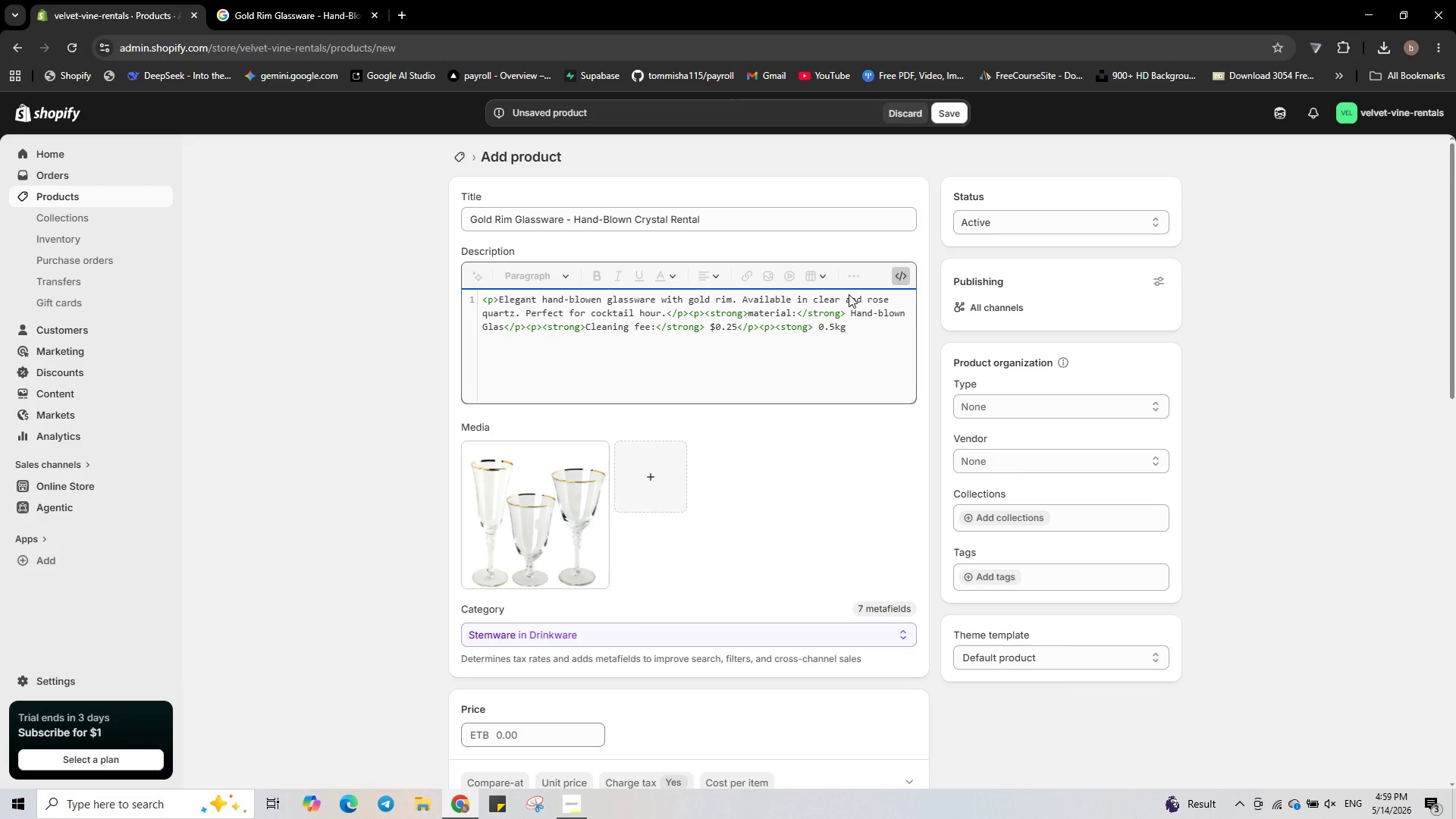 
key(Shift+ShiftRight)
 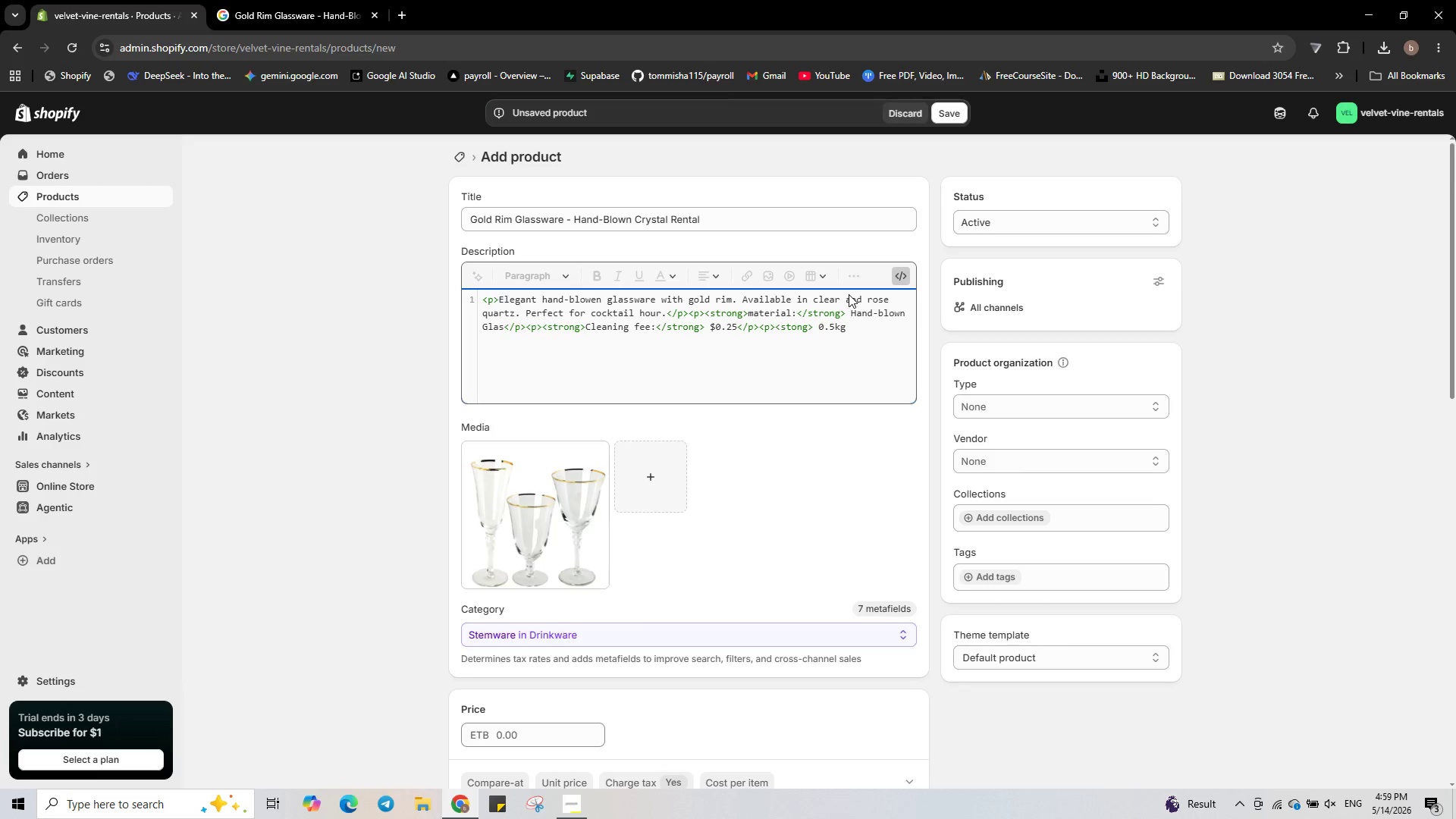 
key(Shift+Comma)
 